 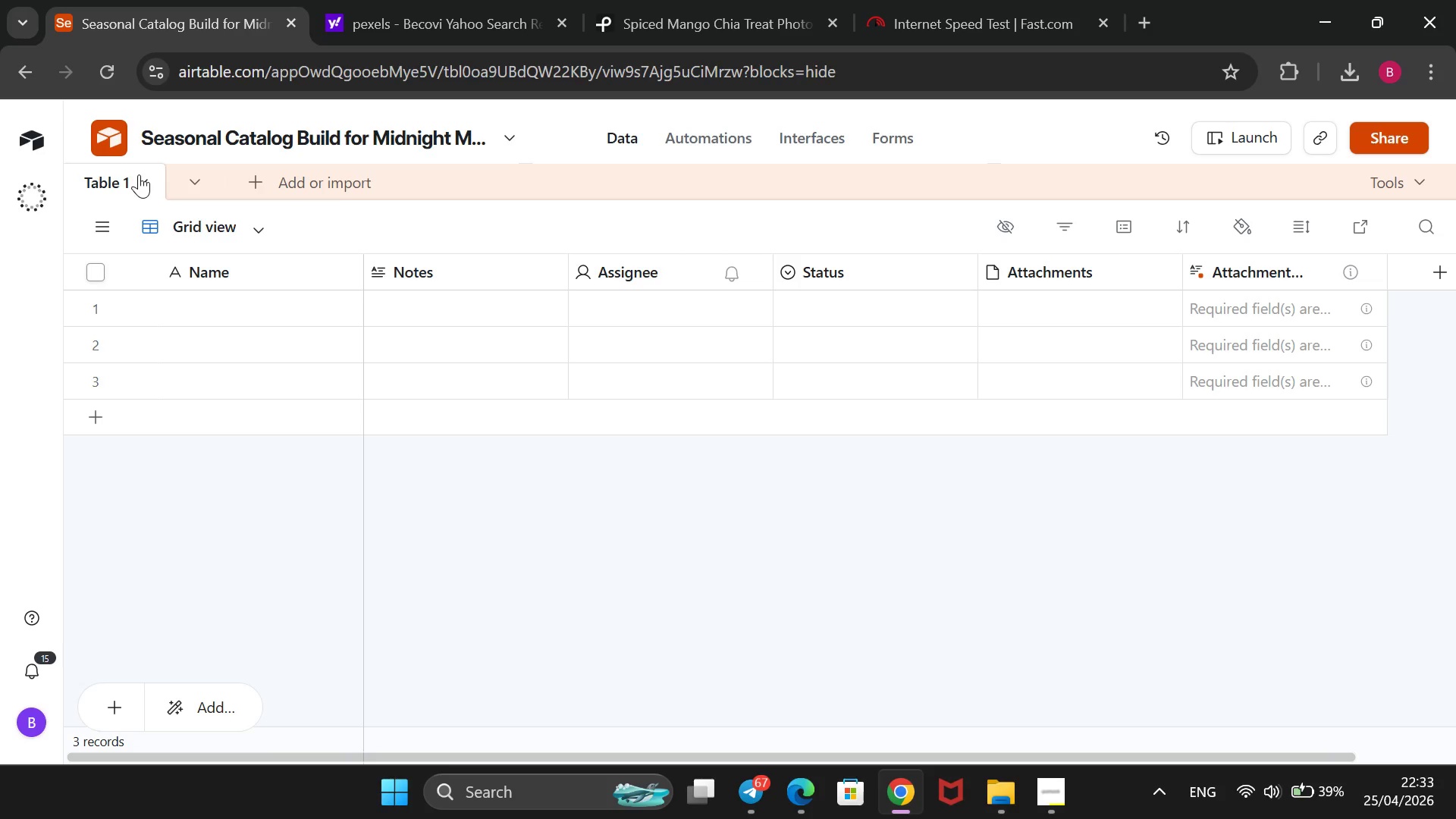 
left_click([171, 325])
 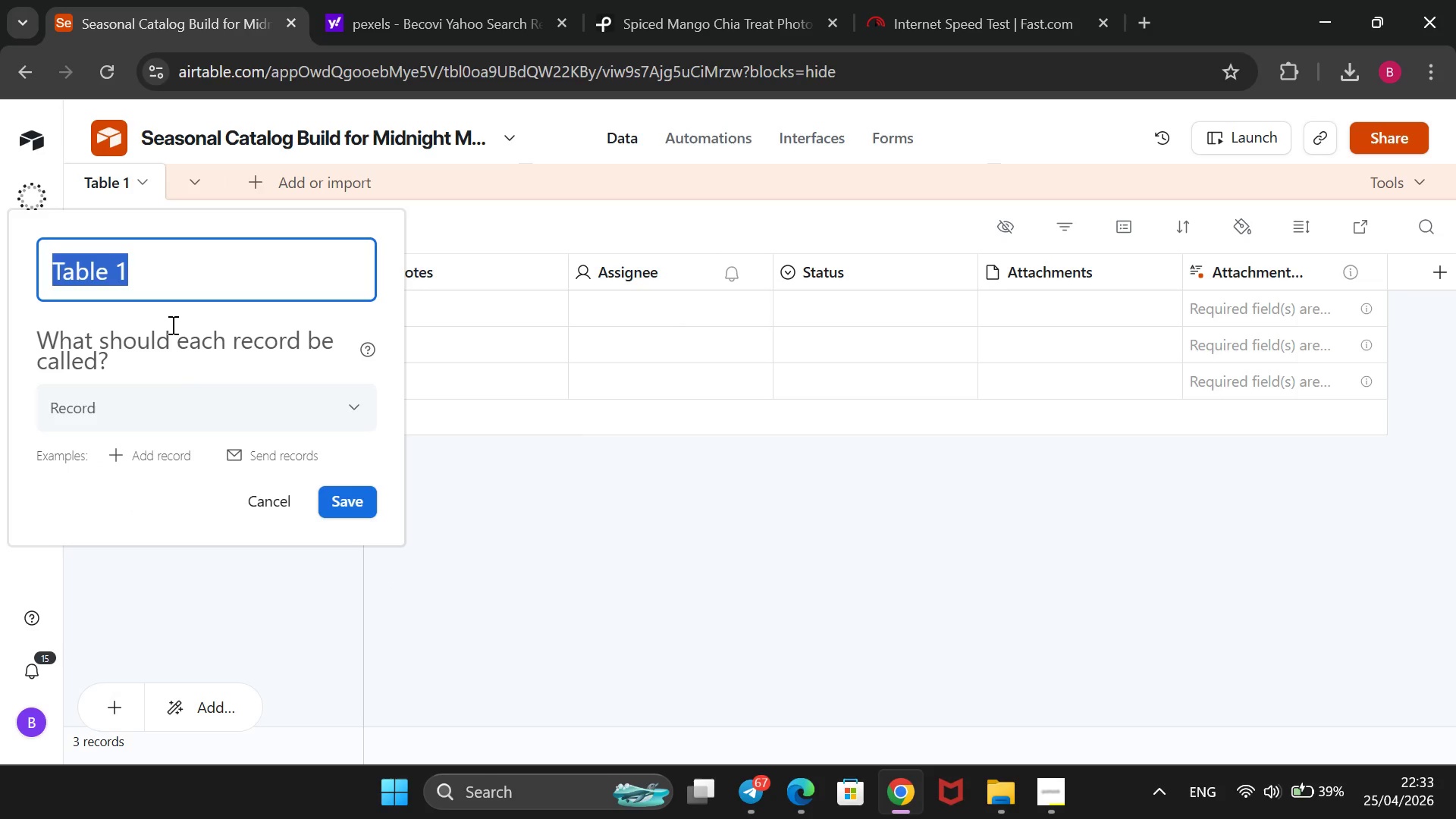 
wait(7.69)
 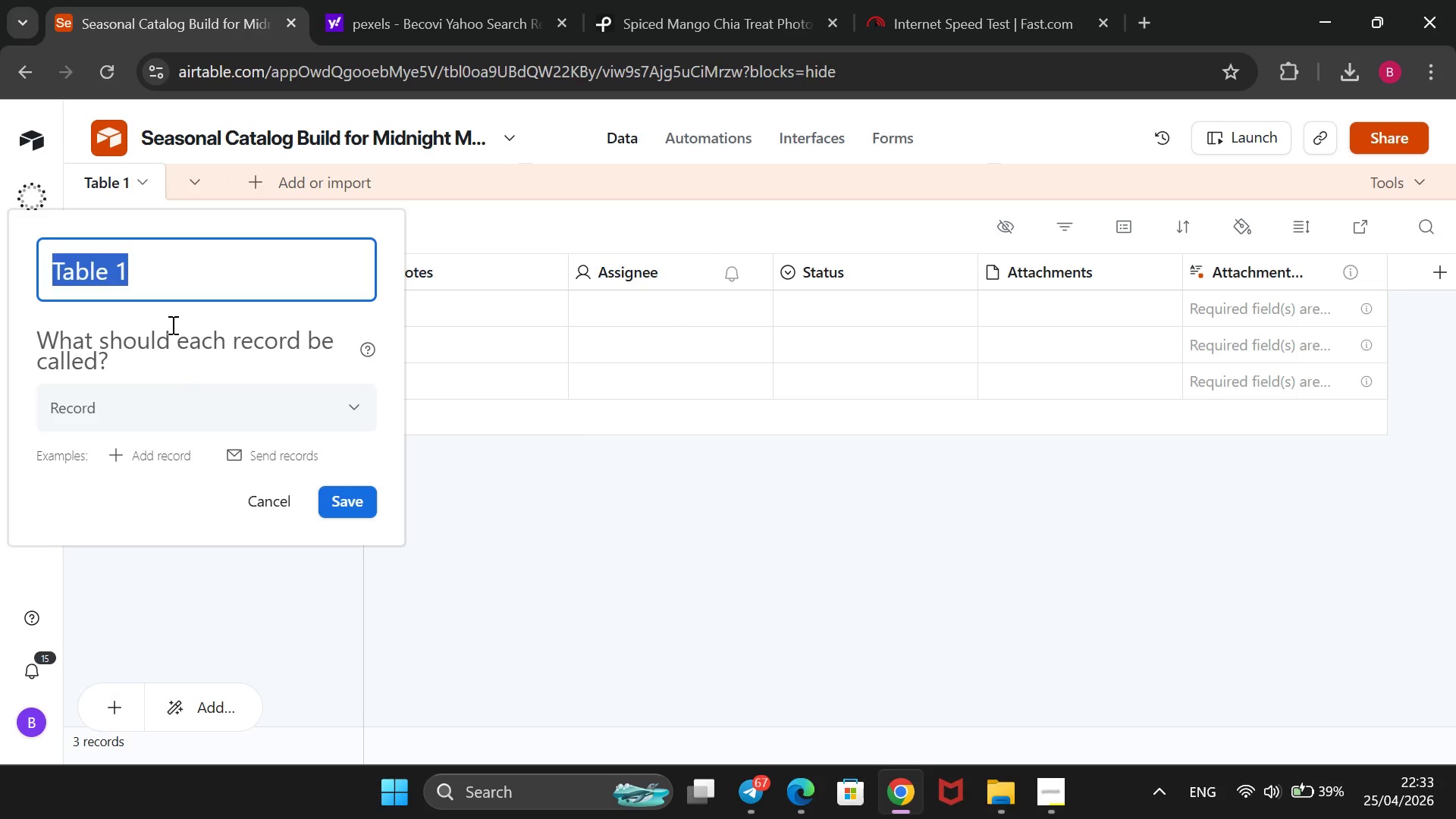 
type(Tour Listings)
 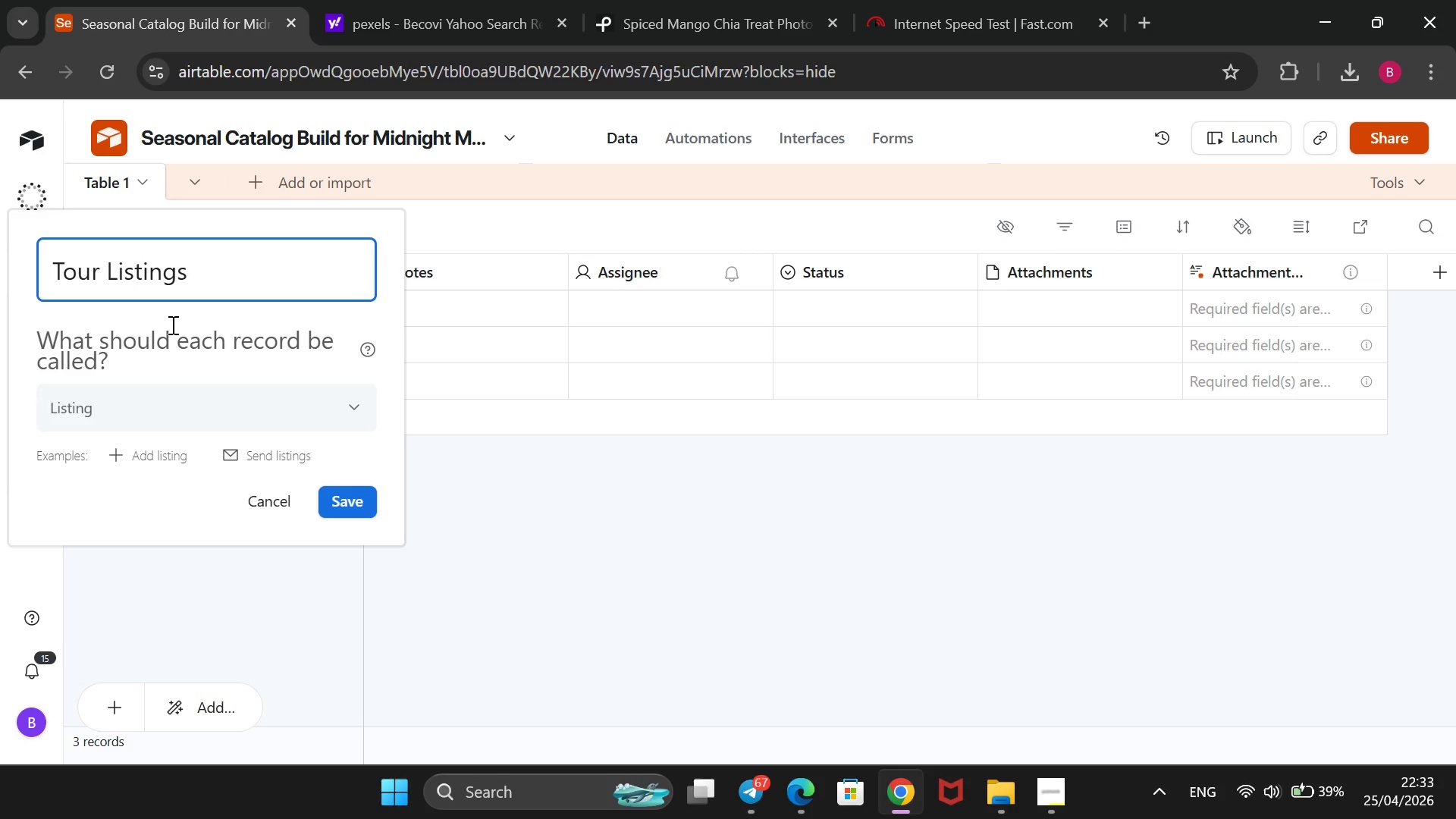 
key(Enter)
 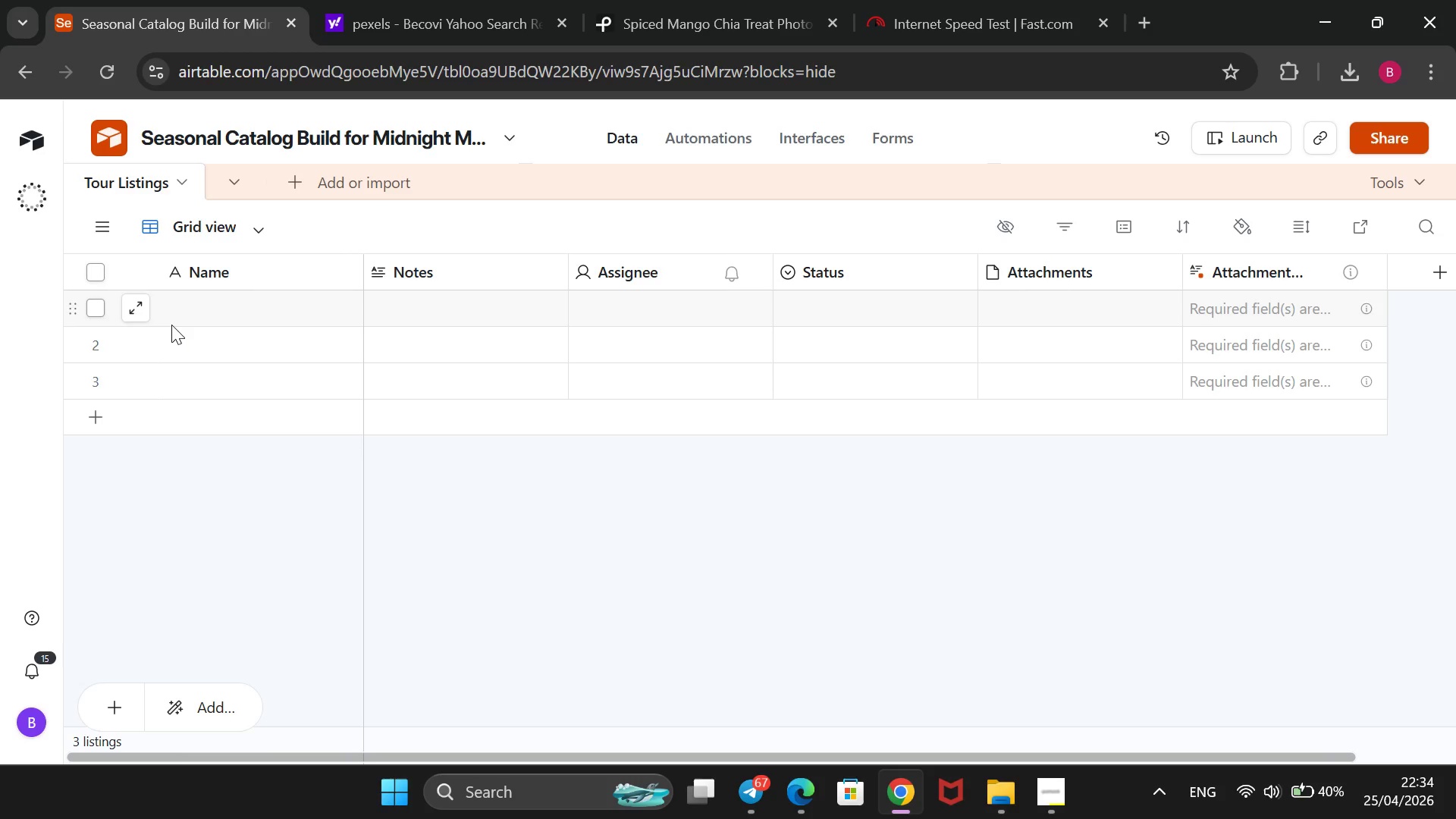 
wait(40.62)
 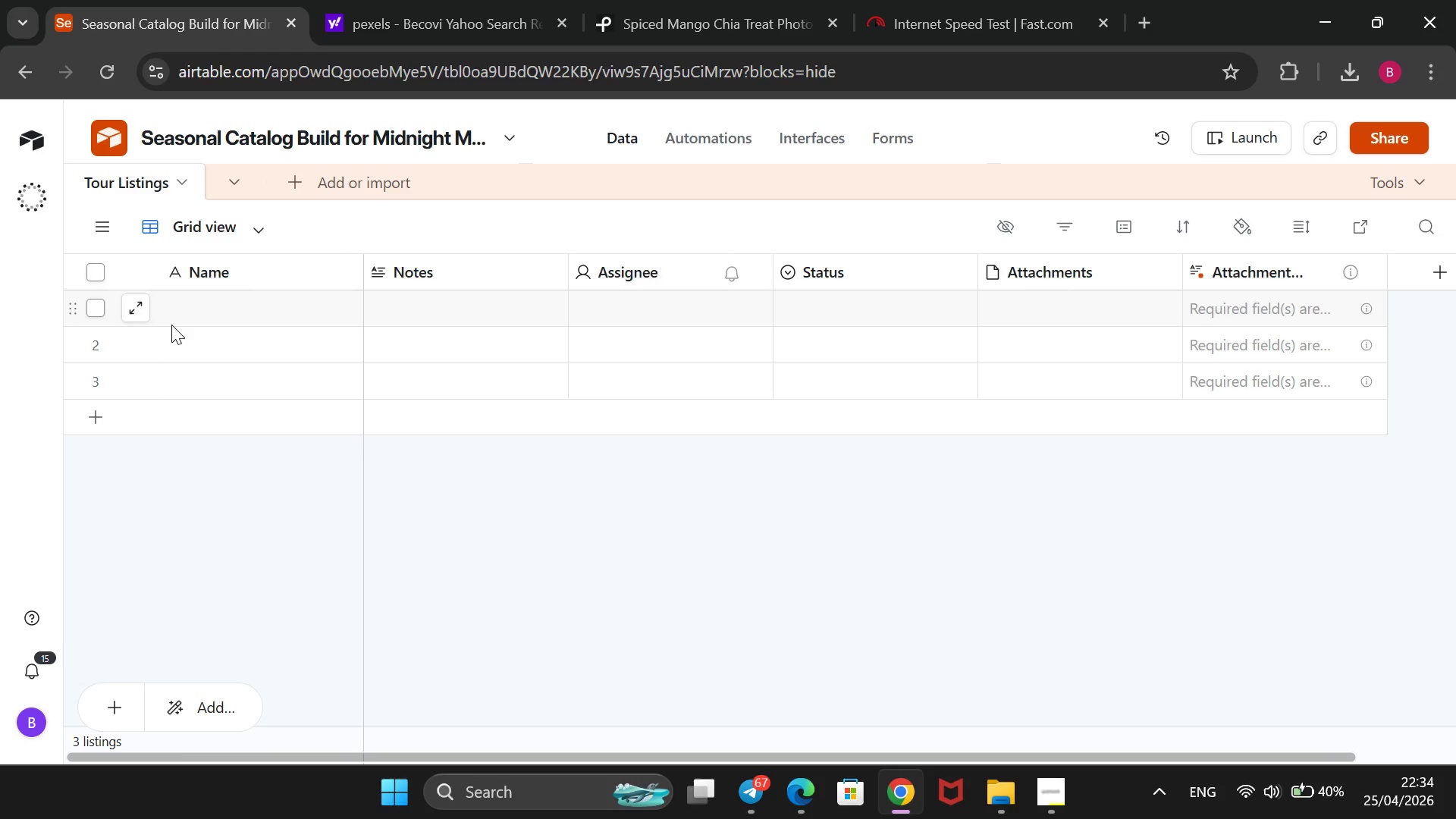 
right_click([298, 269])
 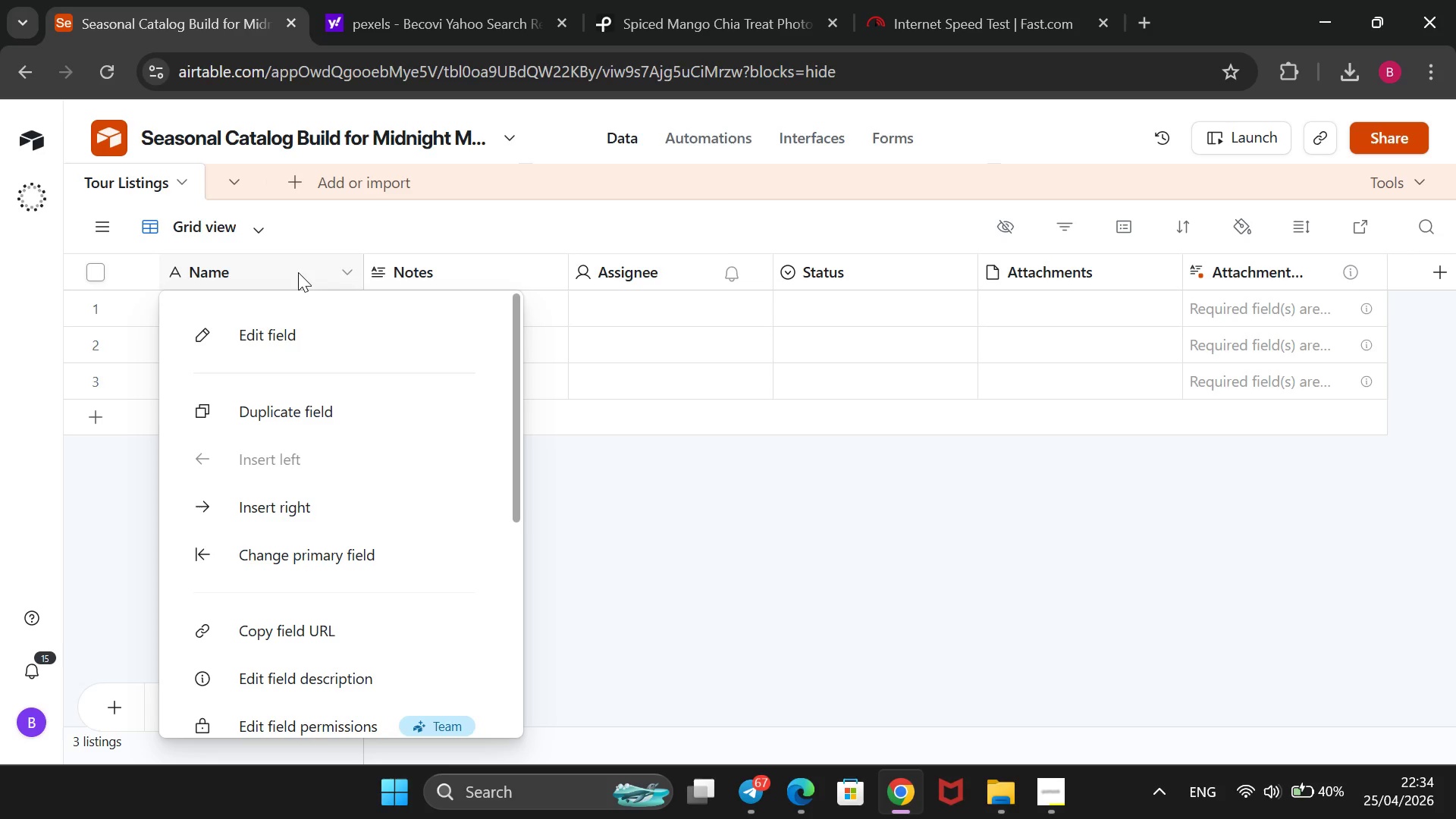 
left_click([293, 352])
 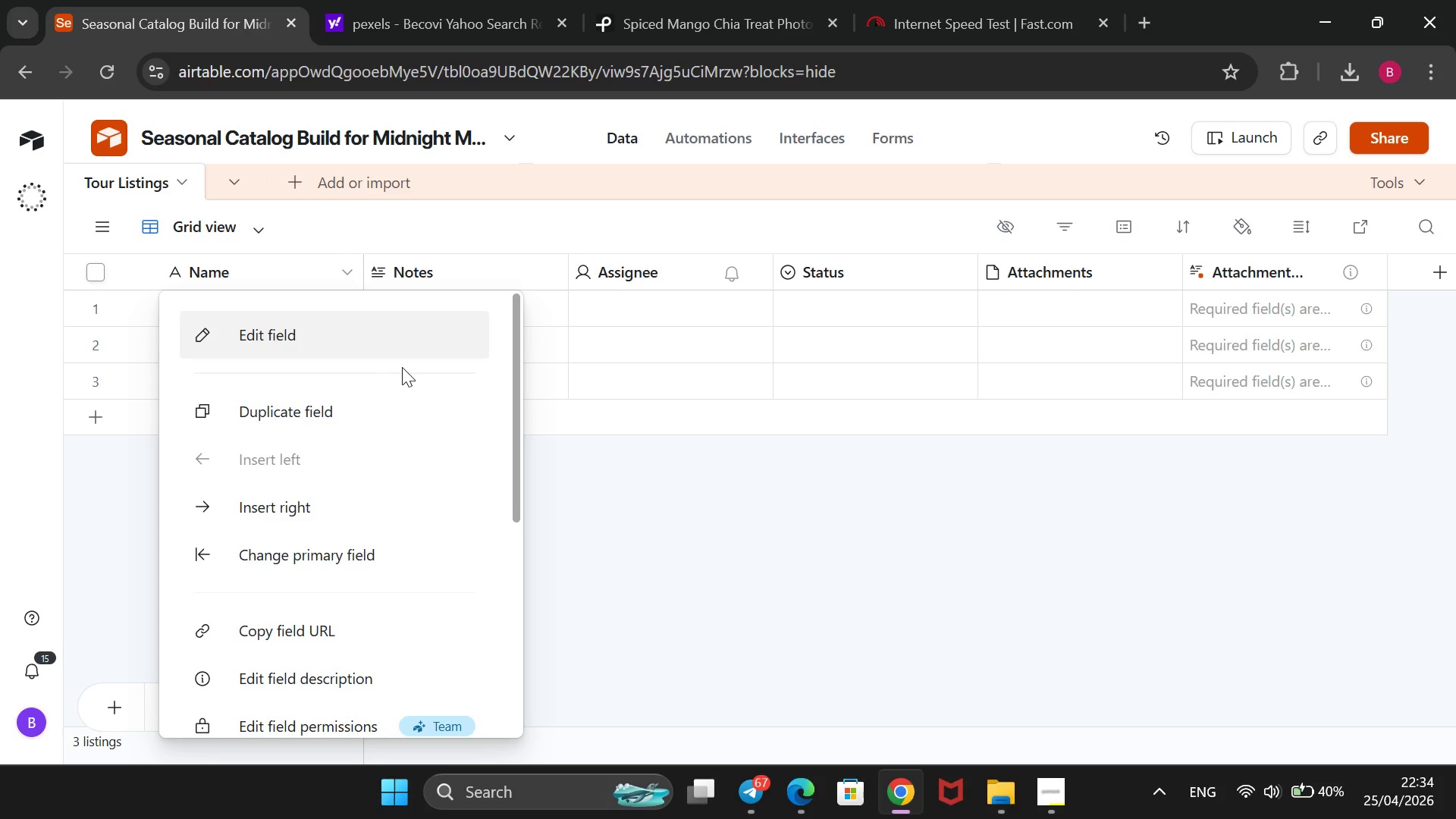 
type(Tour)
 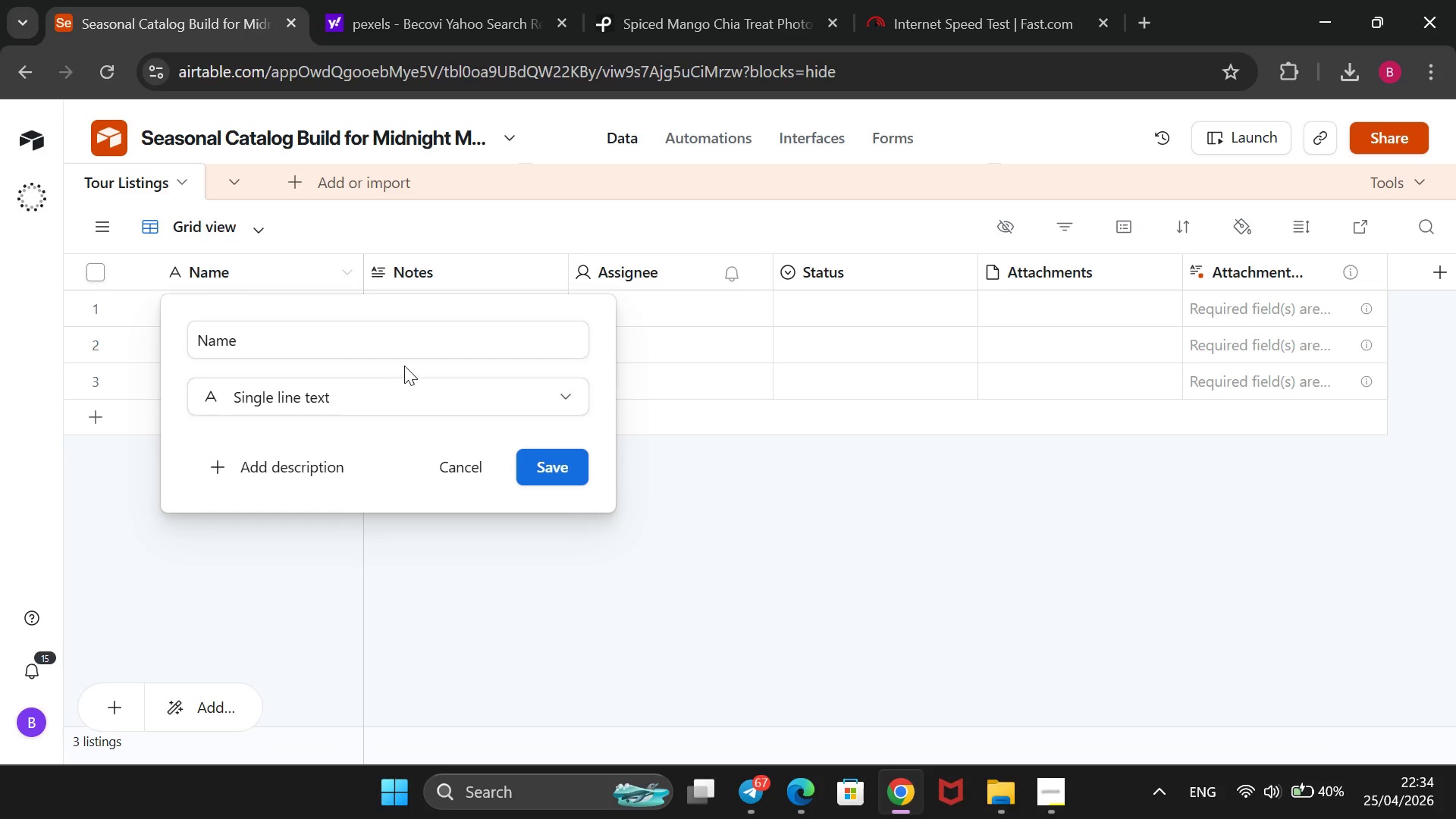 
left_click([410, 345])
 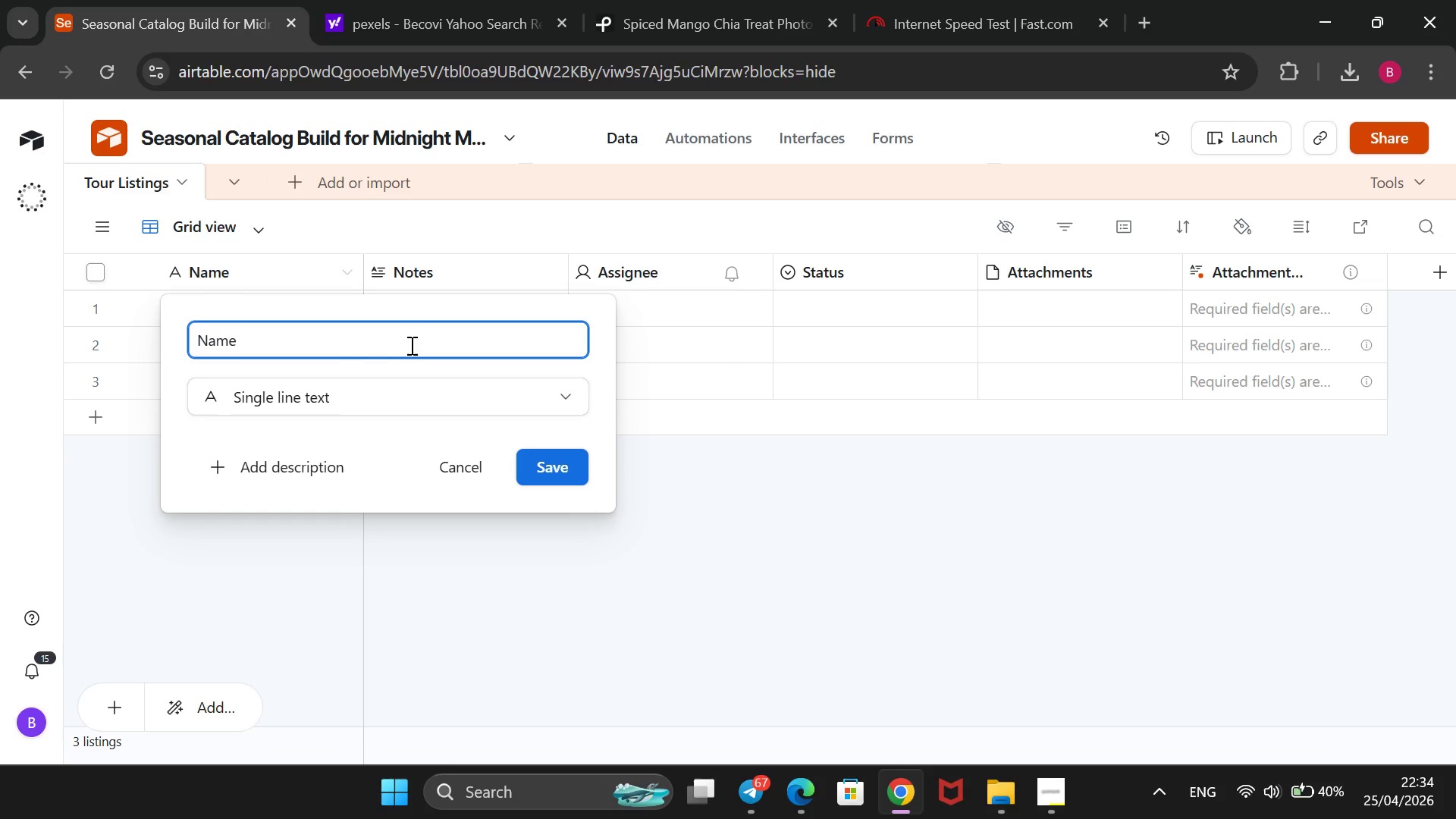 
key(Backspace)
key(Backspace)
key(Backspace)
key(Backspace)
type(Tout )
key(Backspace)
key(Backspace)
type(R)
key(Backspace)
type(r Title)
 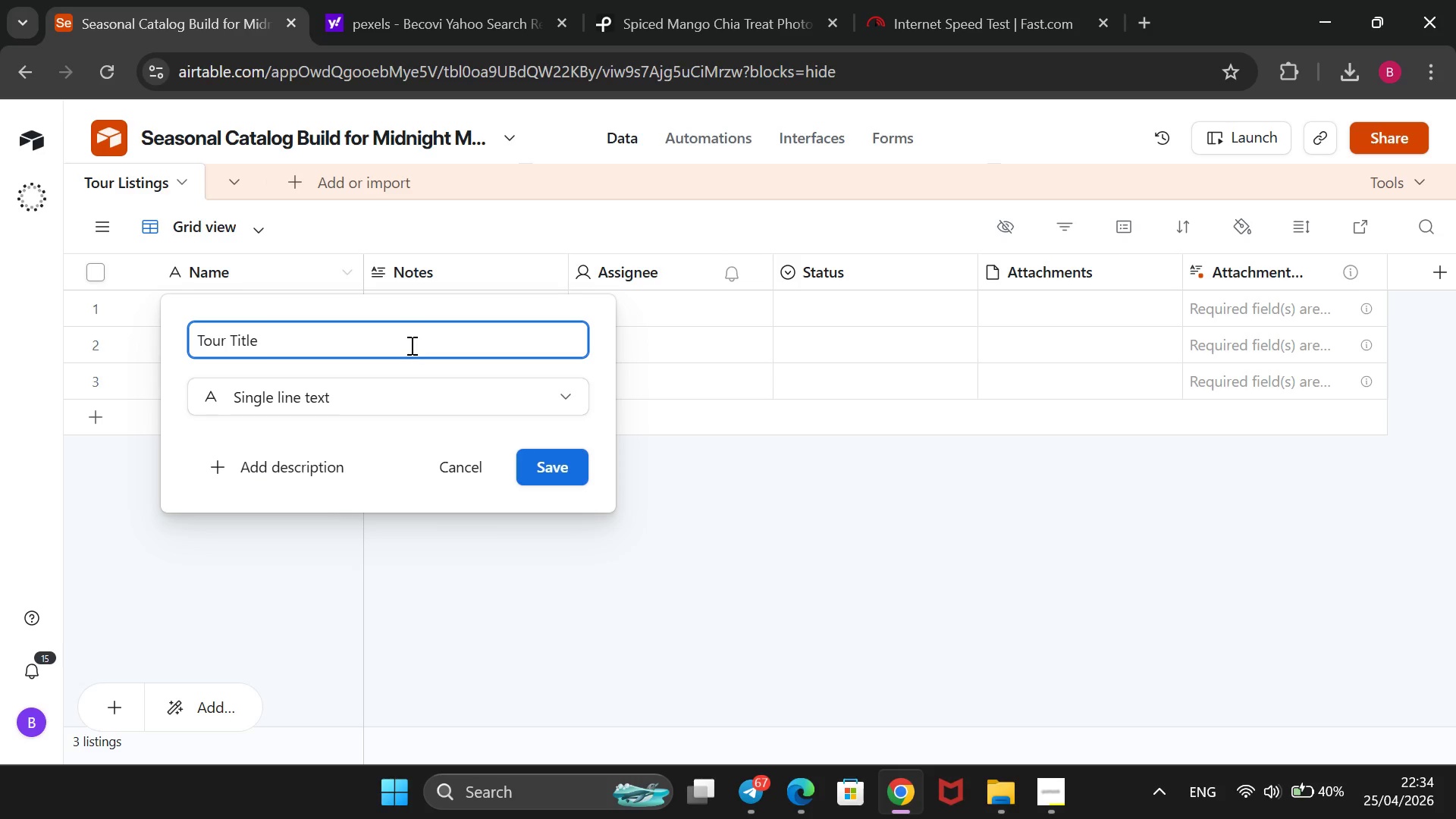 
key(Enter)
 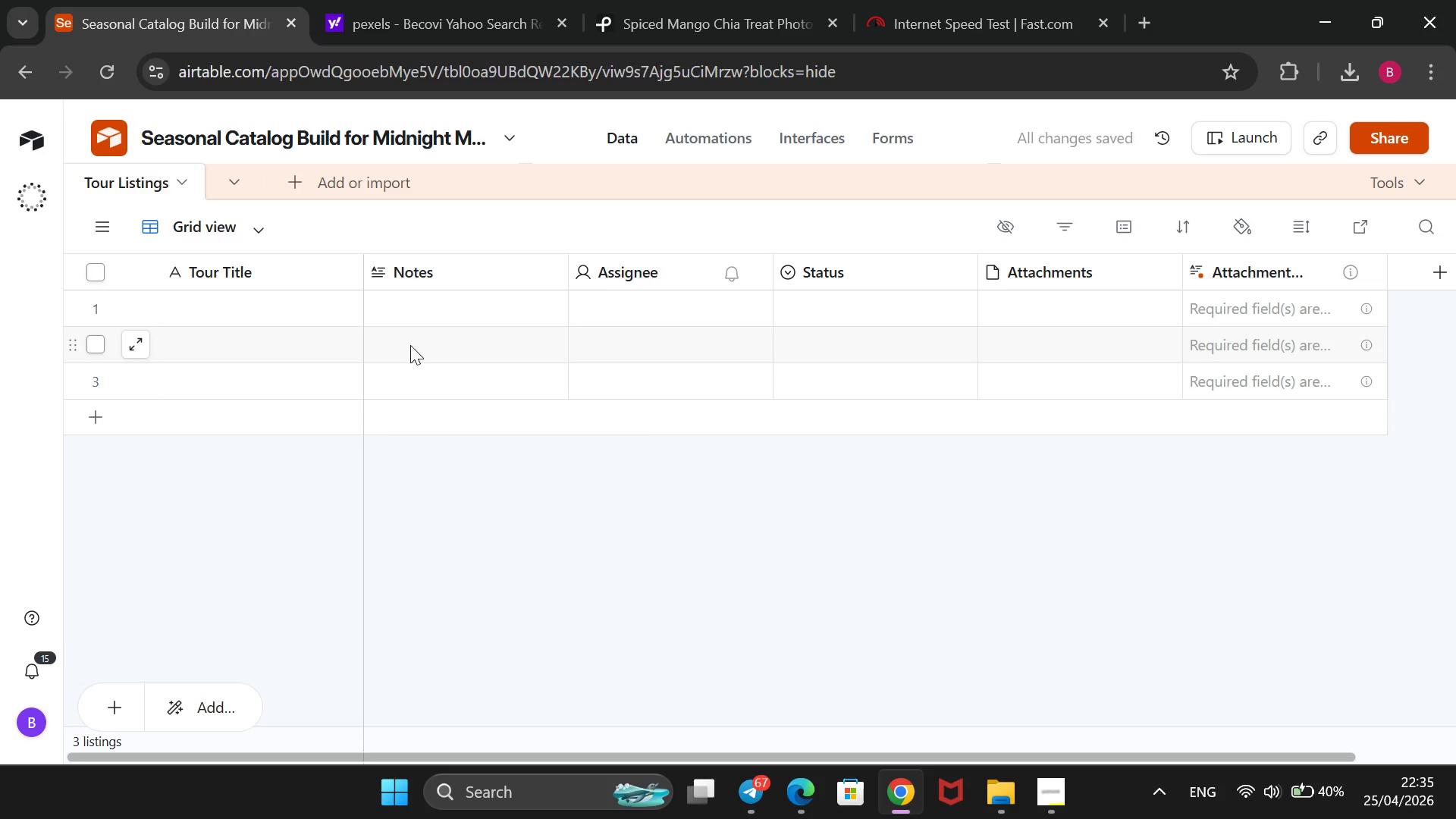 
wait(5.34)
 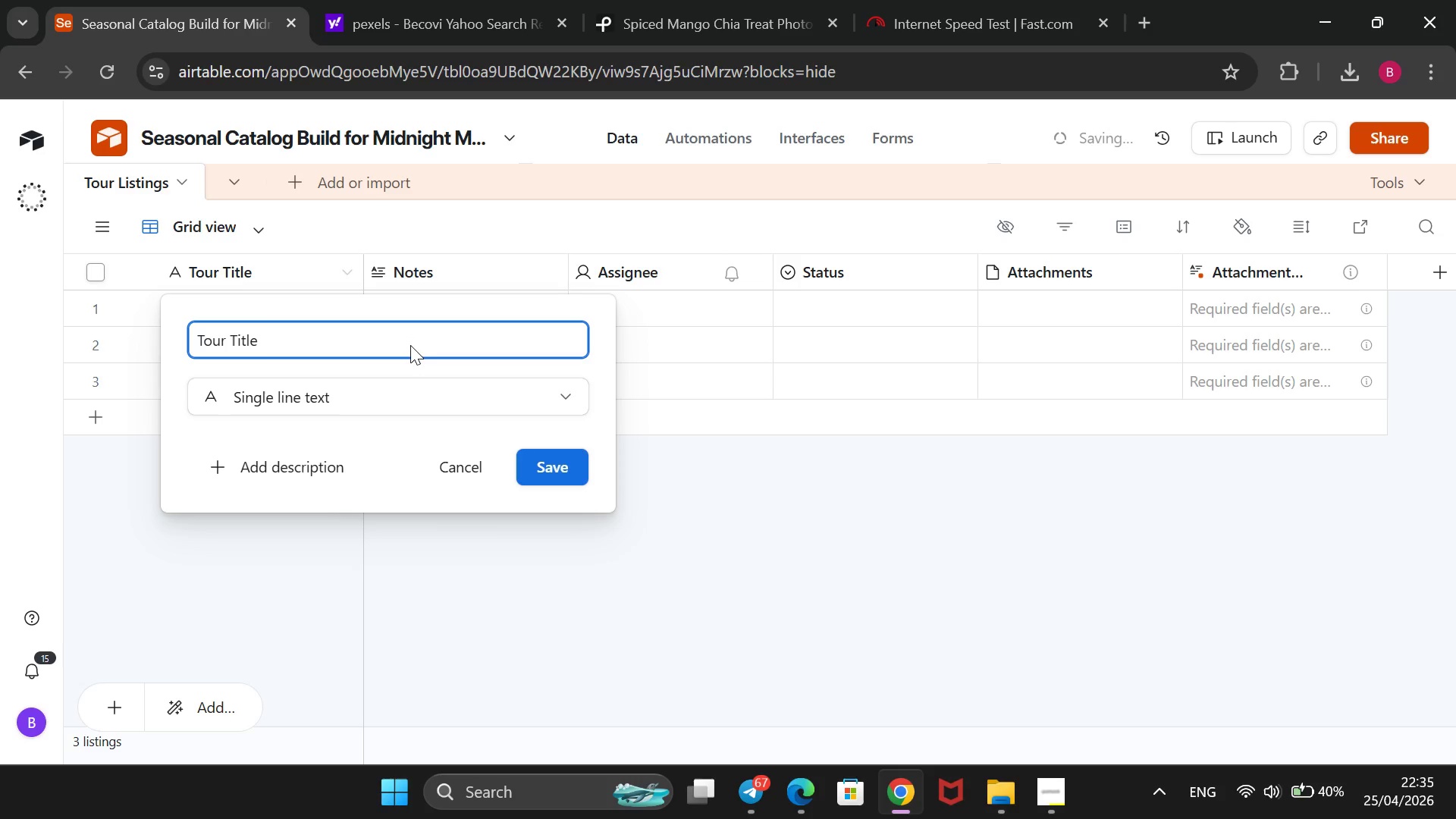 
right_click([502, 279])
 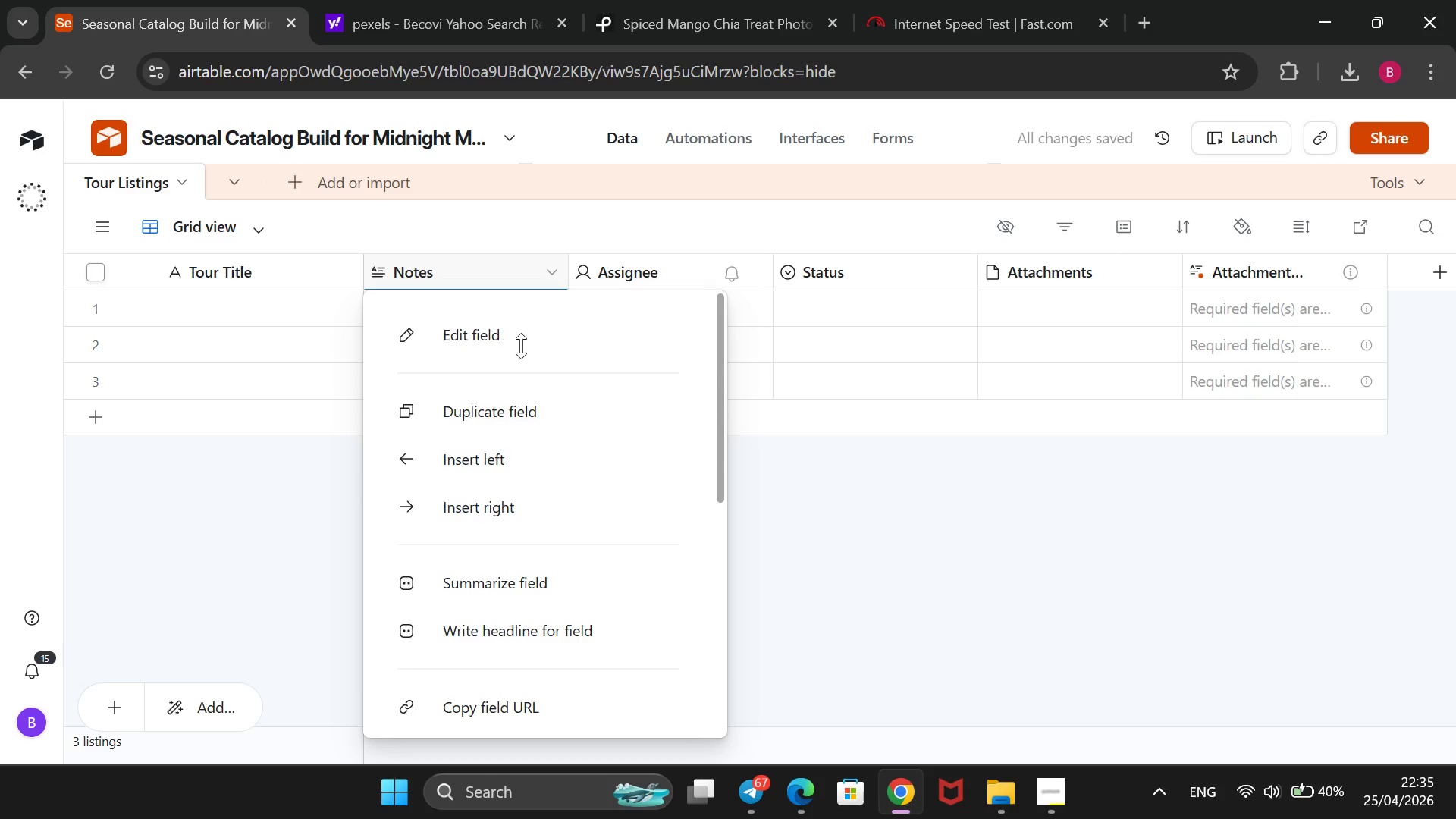 
left_click([521, 346])
 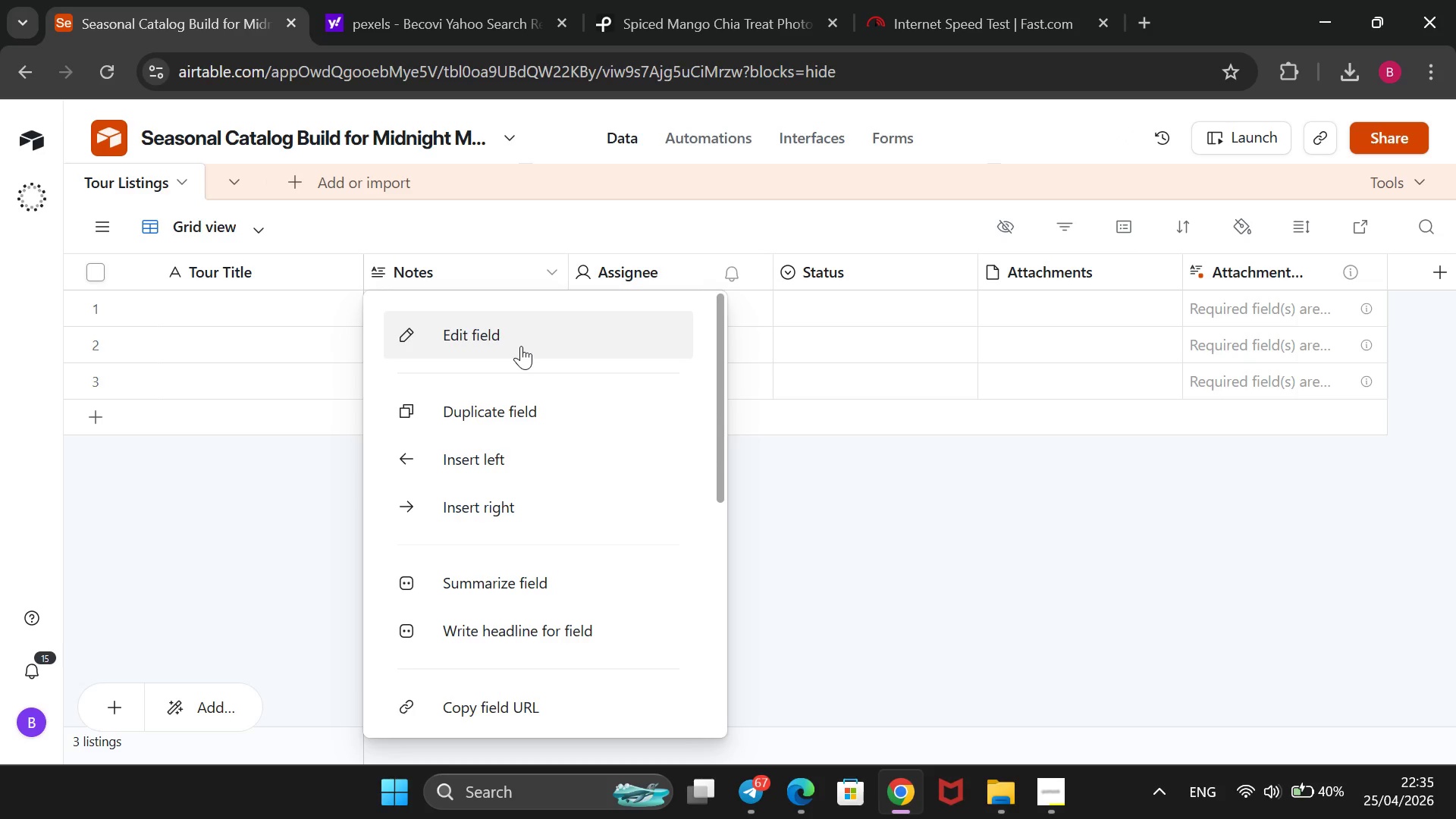 
mouse_move([535, 335])
 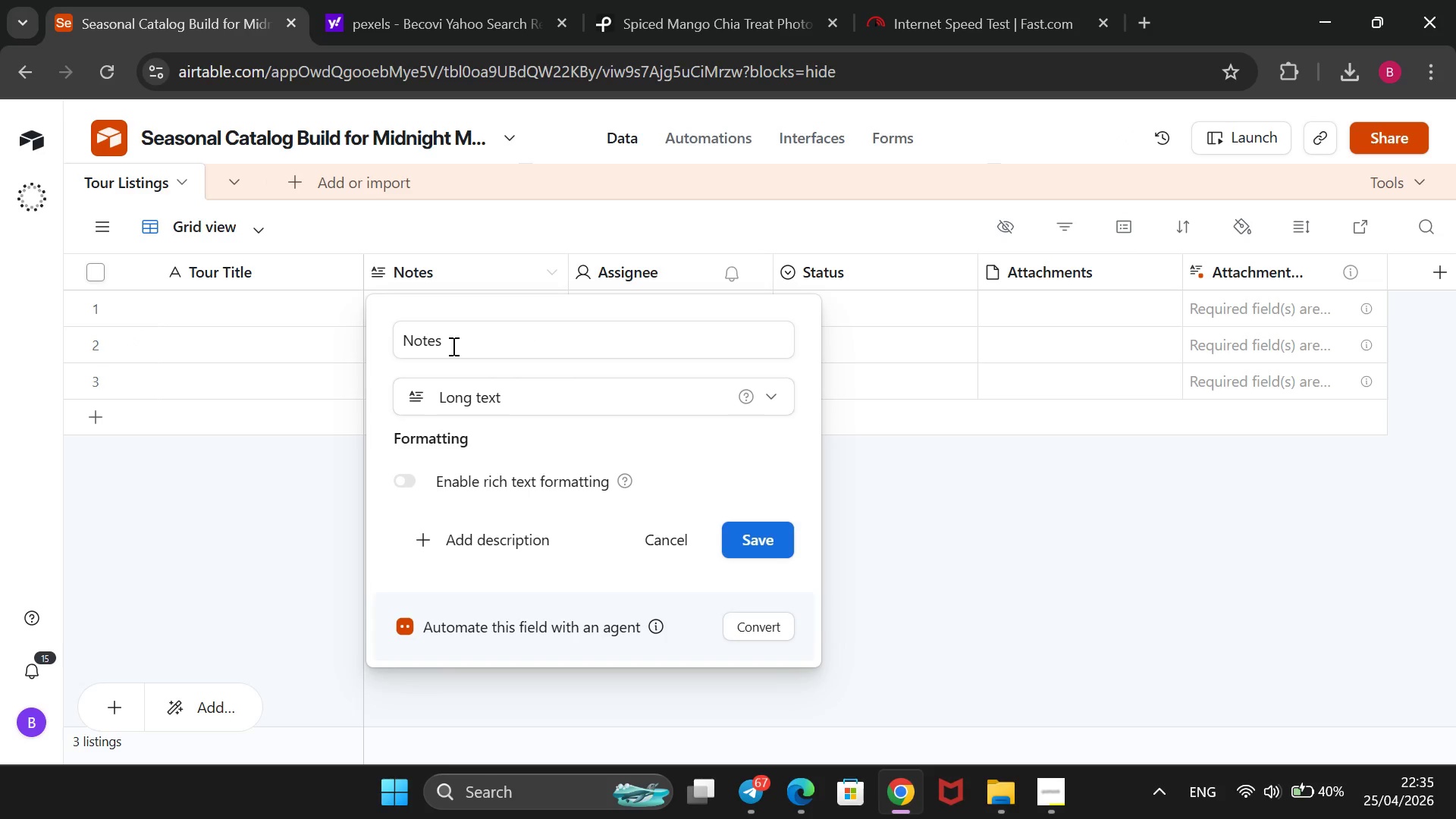 
left_click_drag(start_coordinate=[452, 346], to_coordinate=[406, 341])
 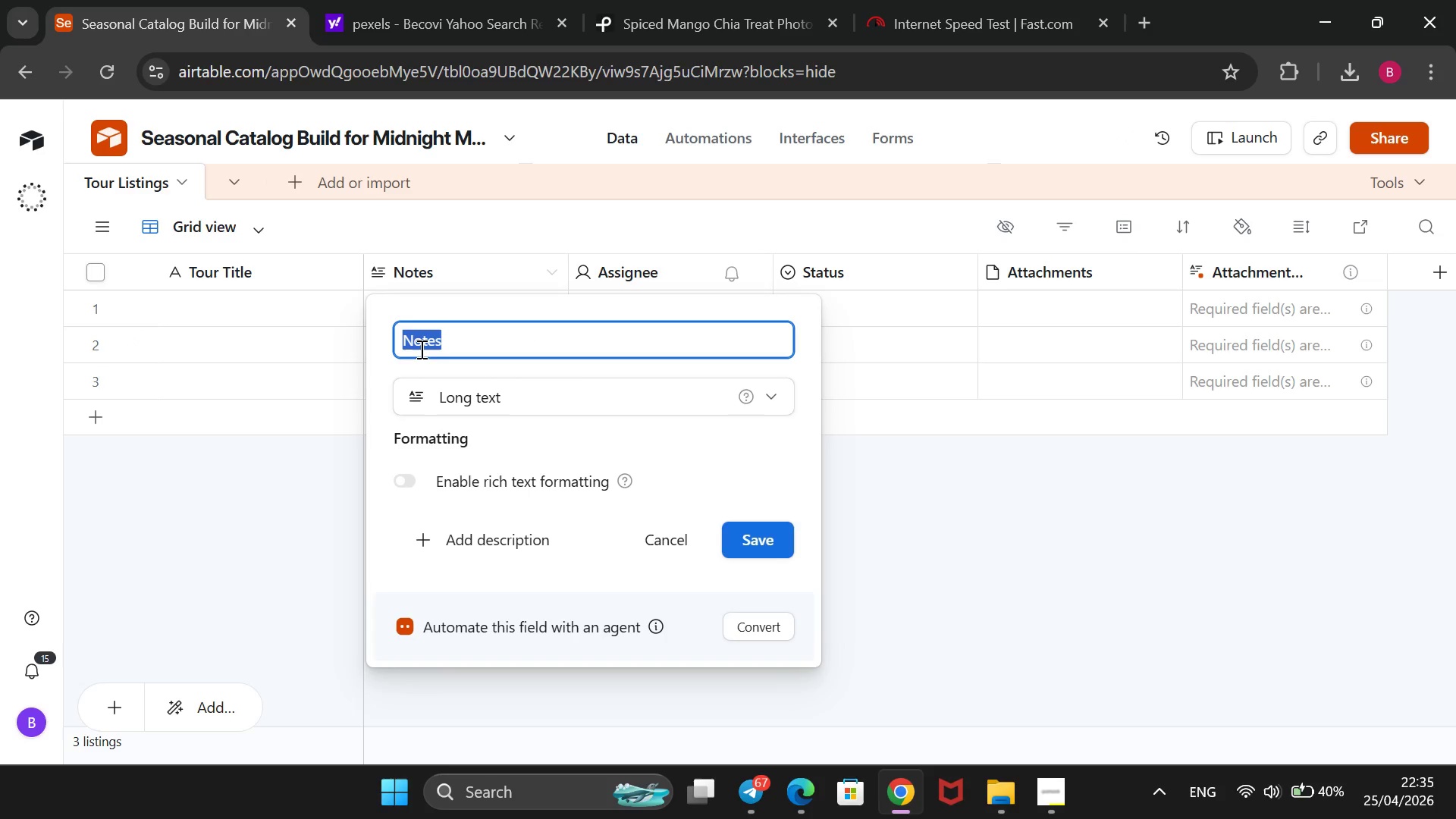 
key(Backspace)
type(Meta Description)
 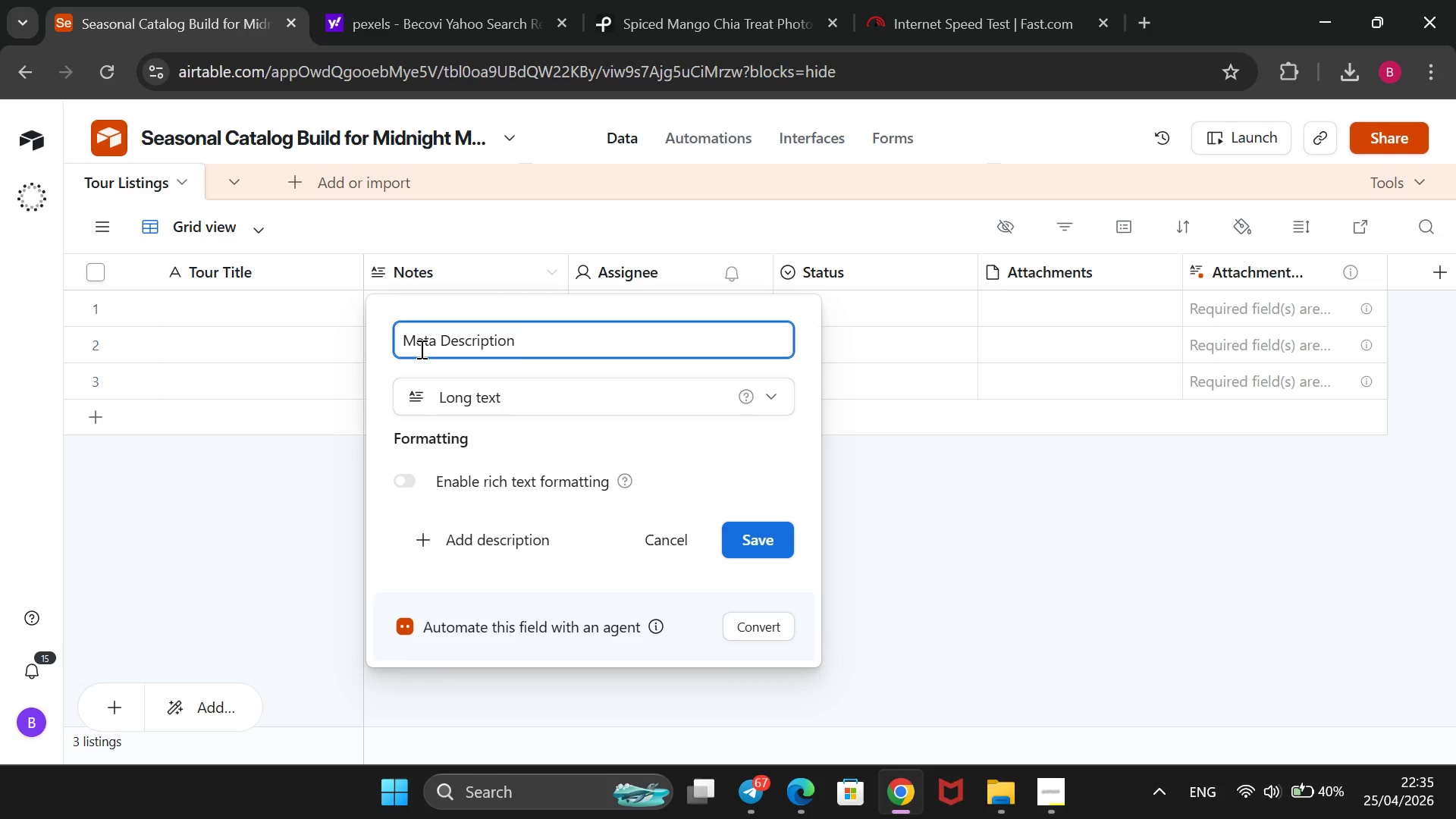 
key(Enter)
 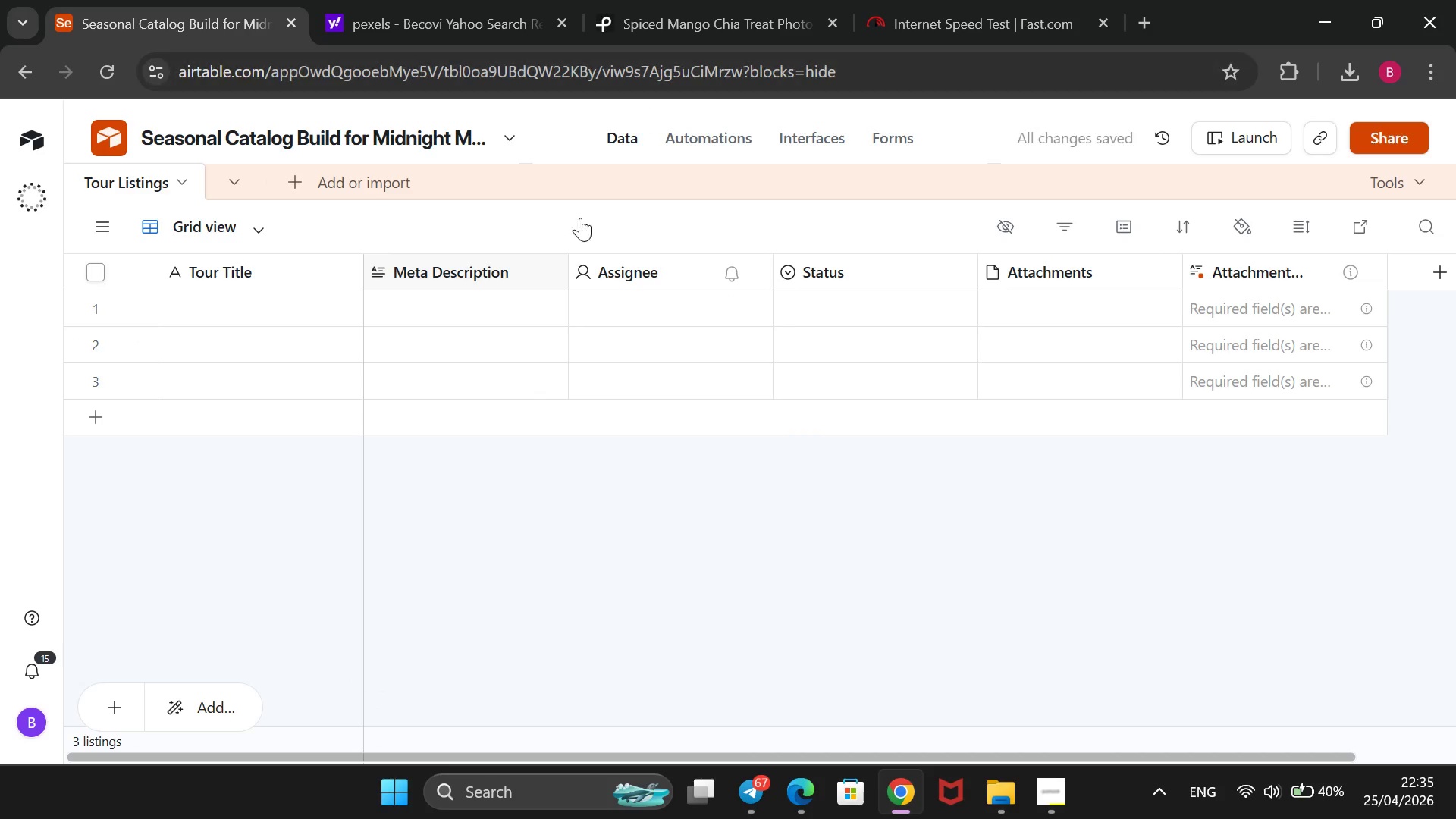 
right_click([613, 267])
 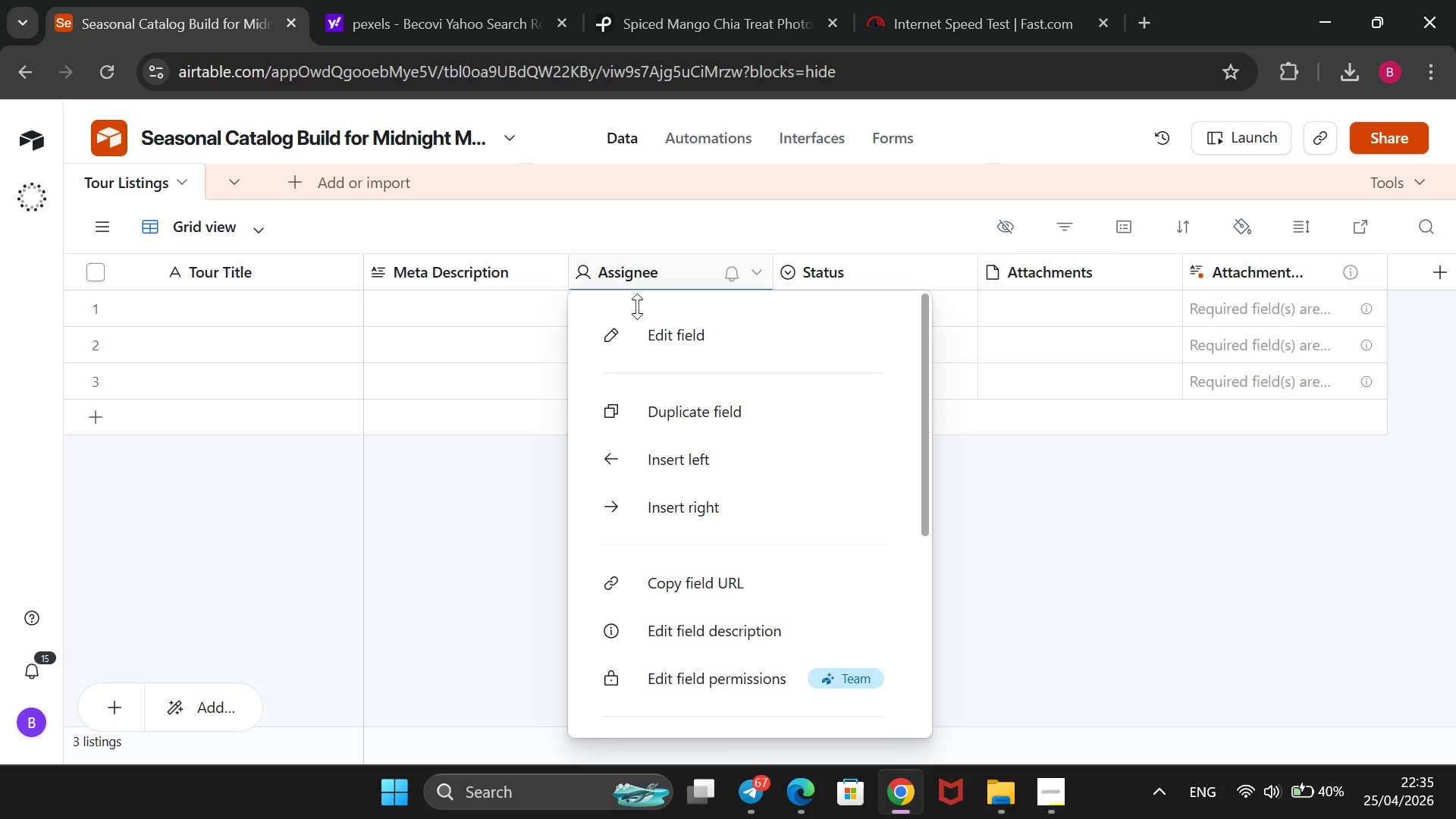 
wait(5.5)
 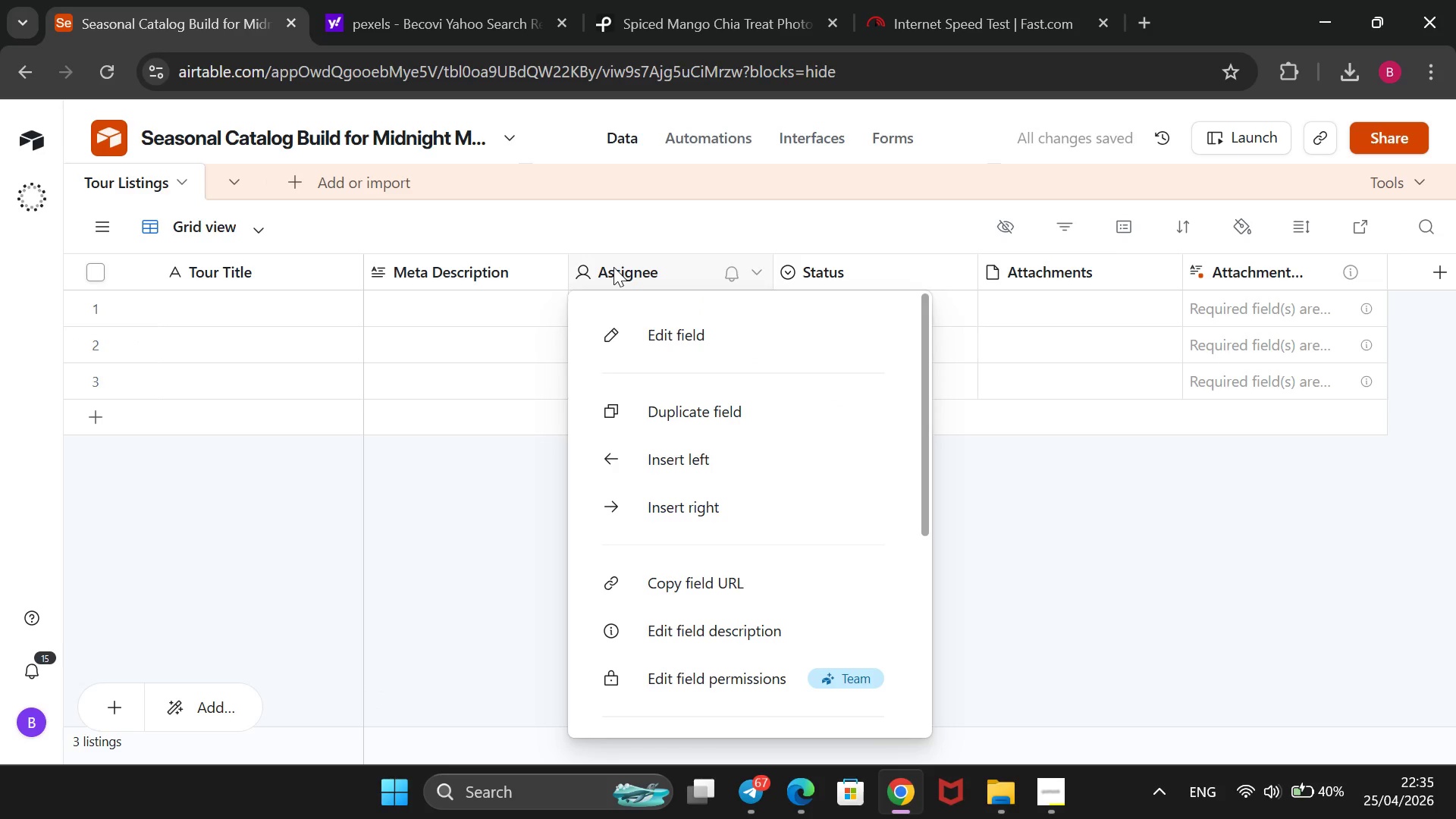 
left_click([682, 333])
 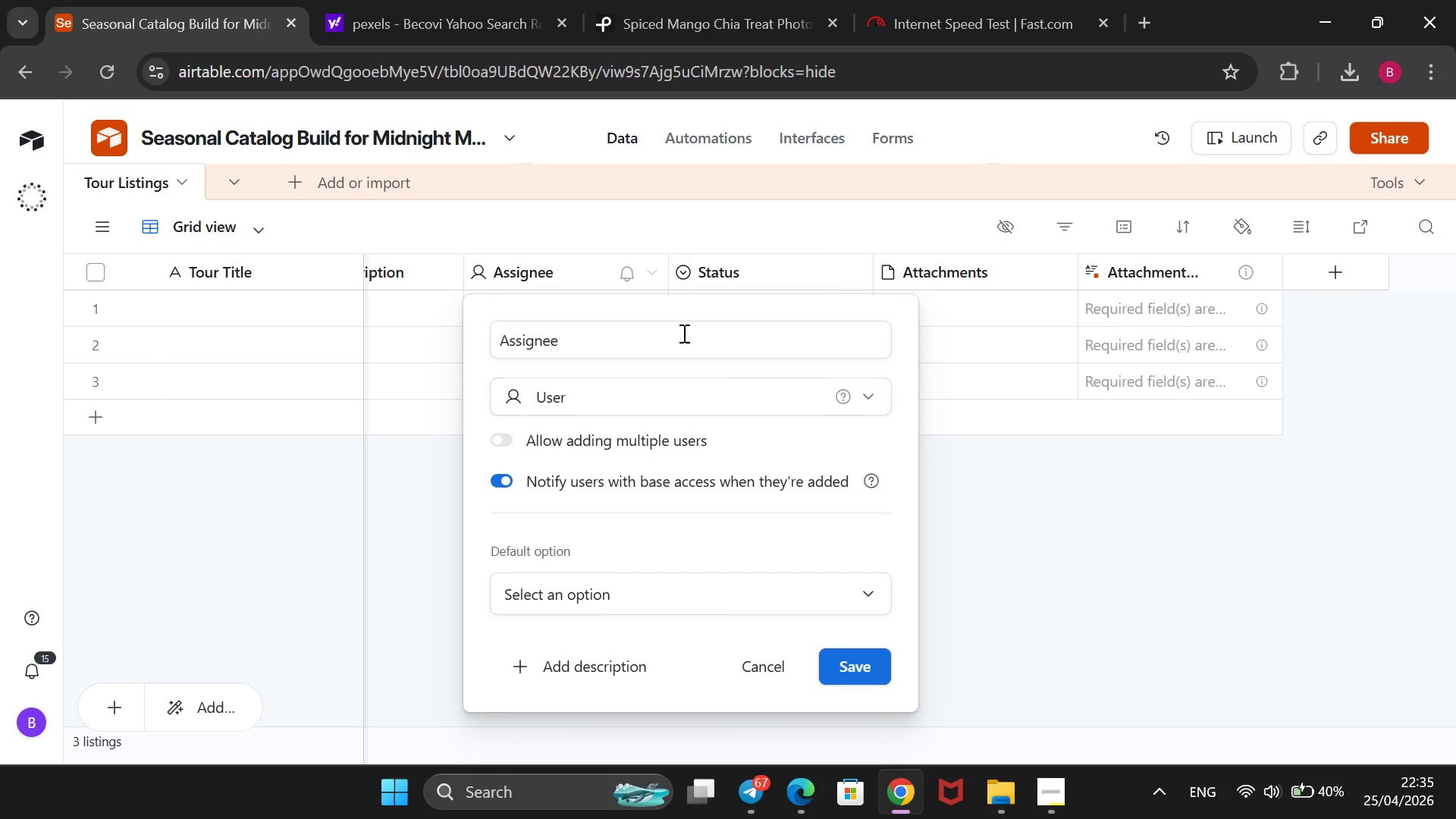 
wait(7.91)
 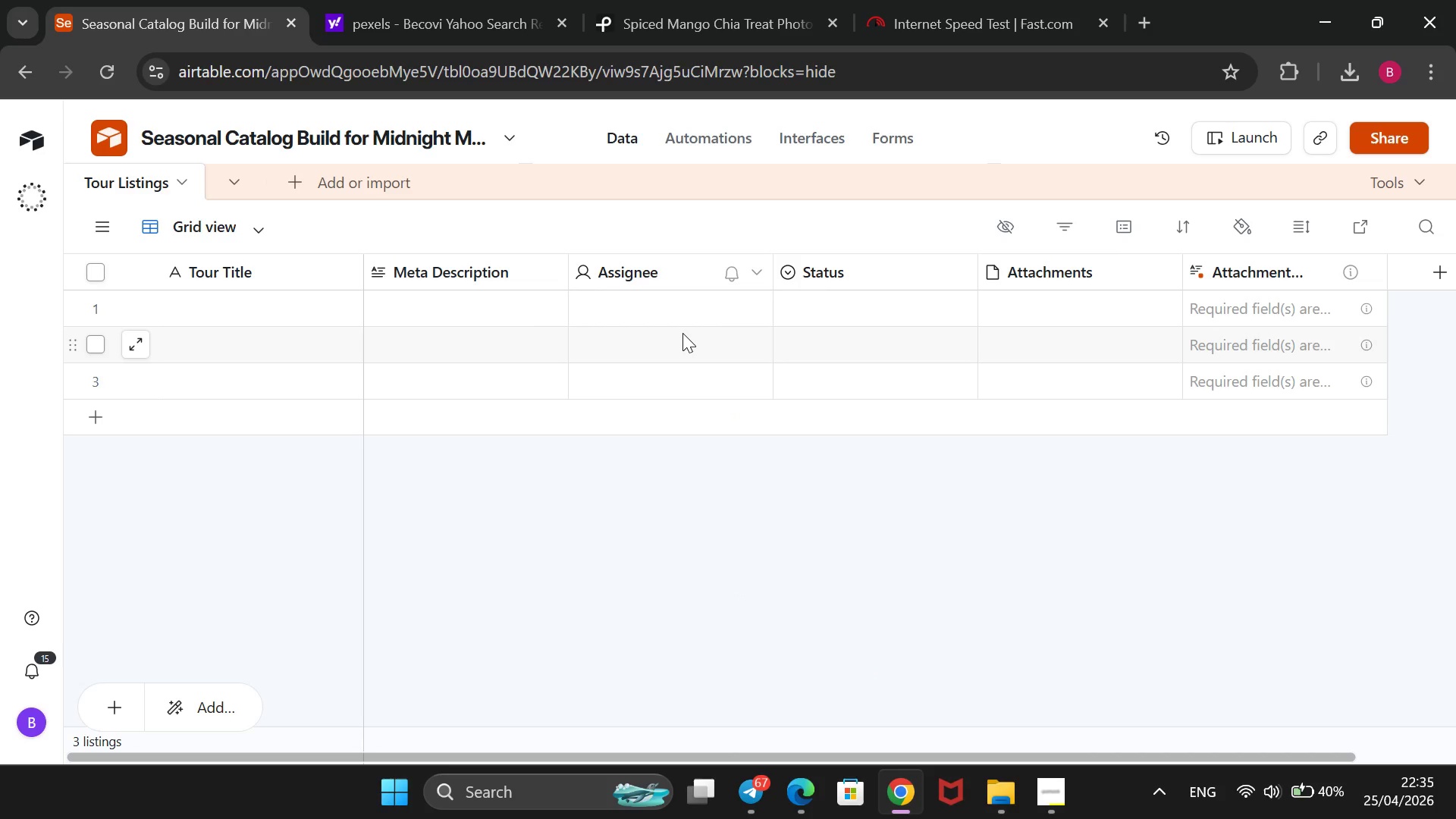 
left_click_drag(start_coordinate=[682, 333], to_coordinate=[503, 355])
 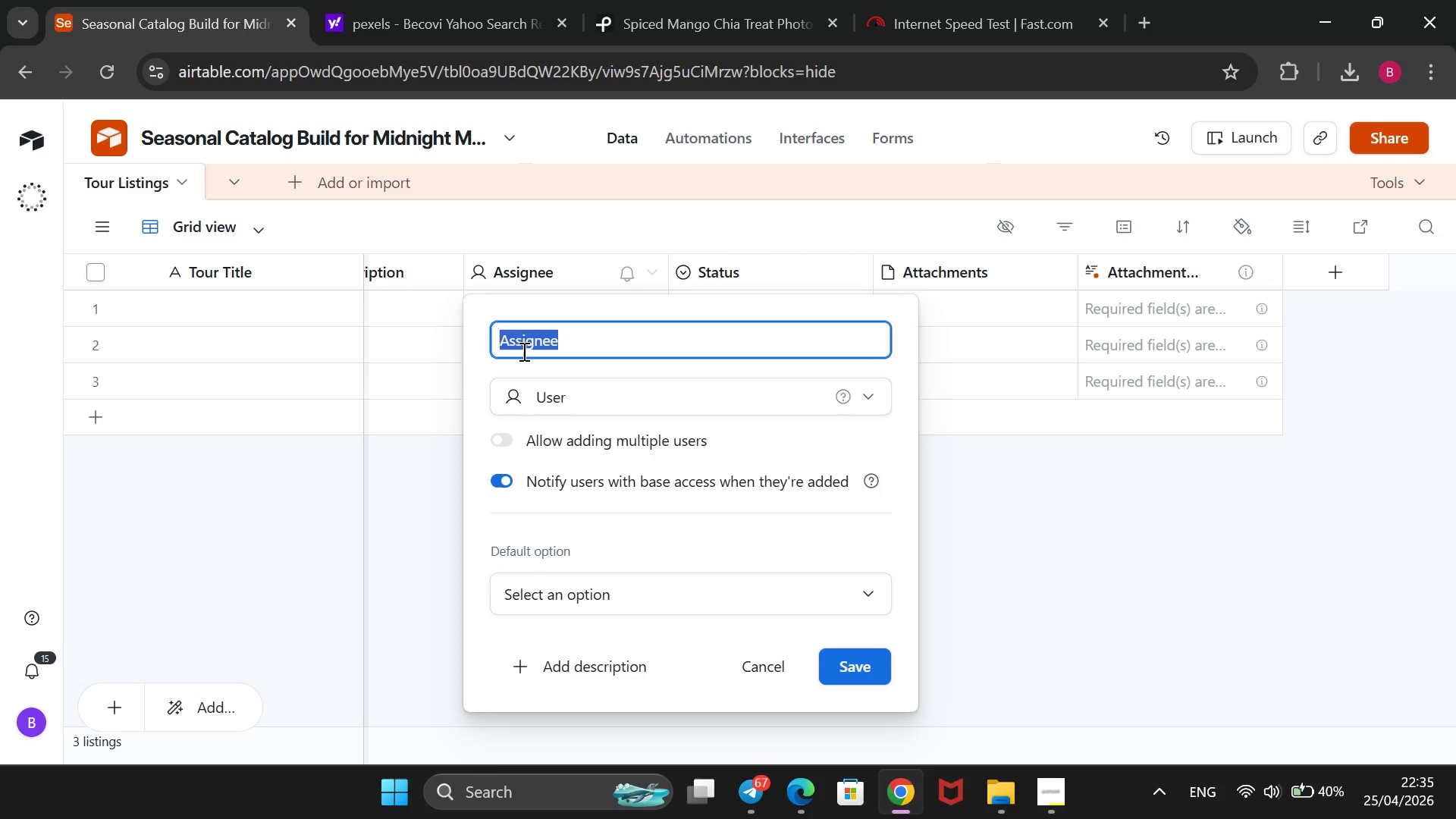 
key(Backspace)
type(Pricing)
 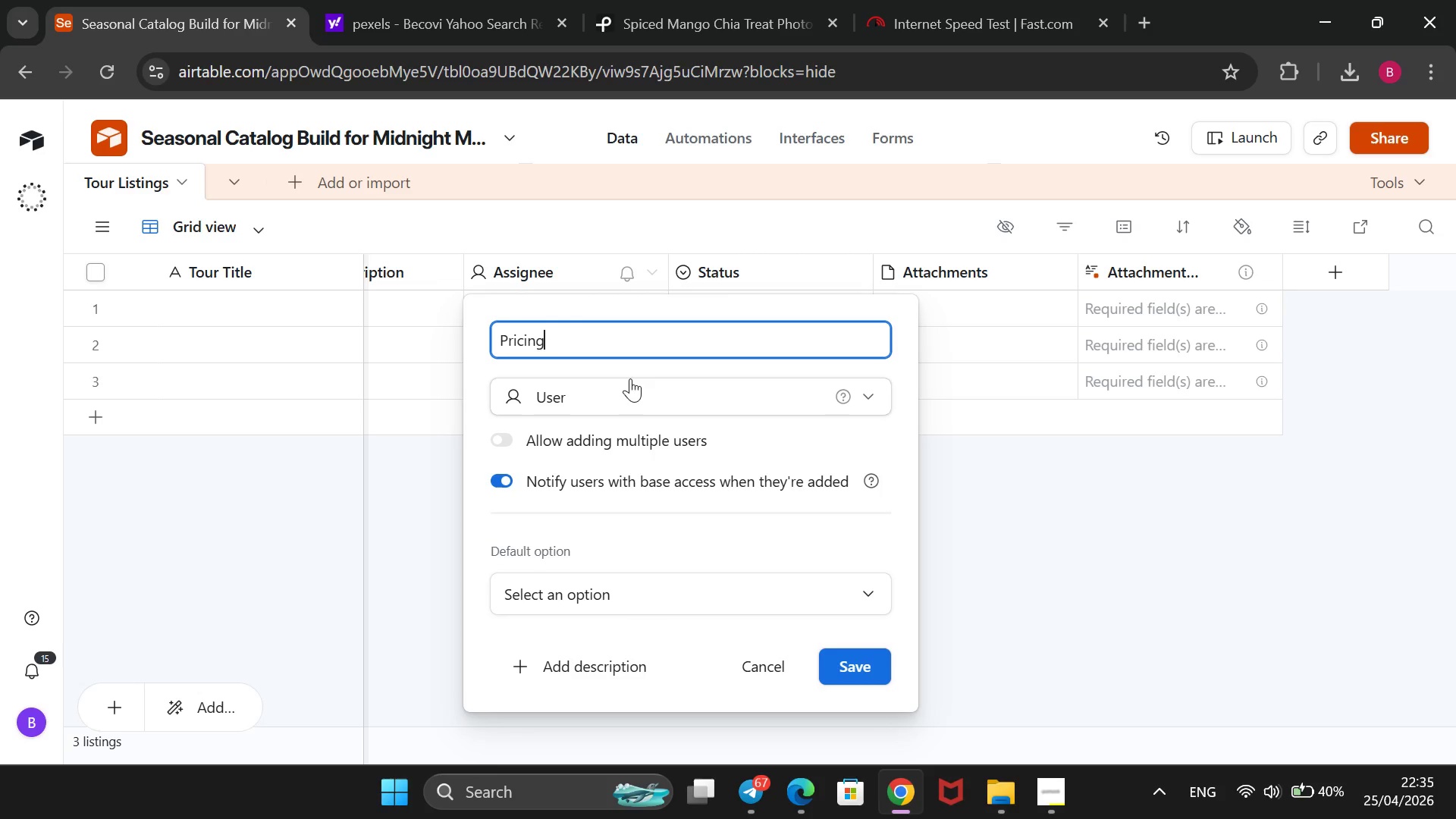 
left_click([630, 378])
 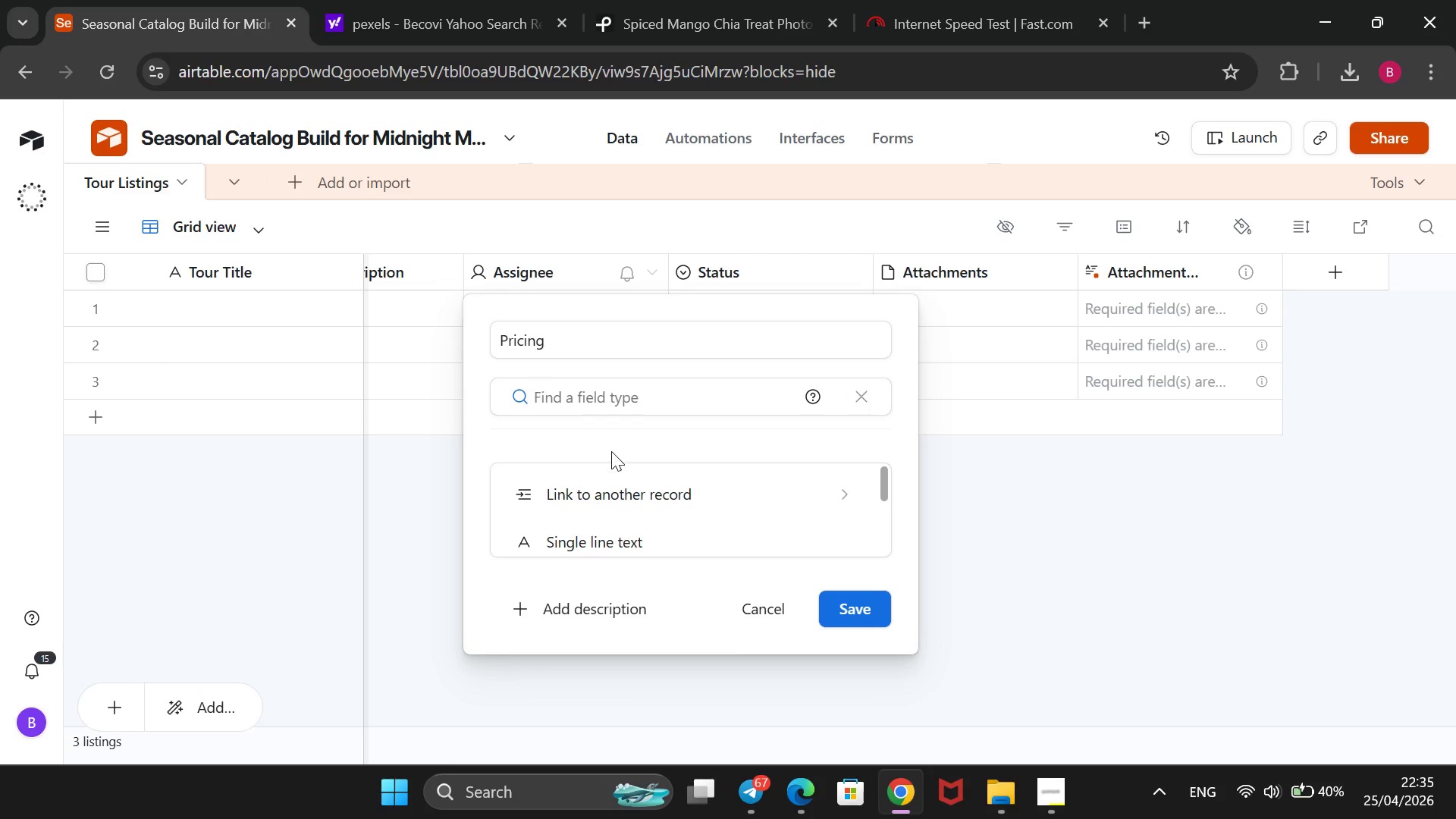 
scroll: coordinate [682, 479], scroll_direction: down, amount: 6.0
 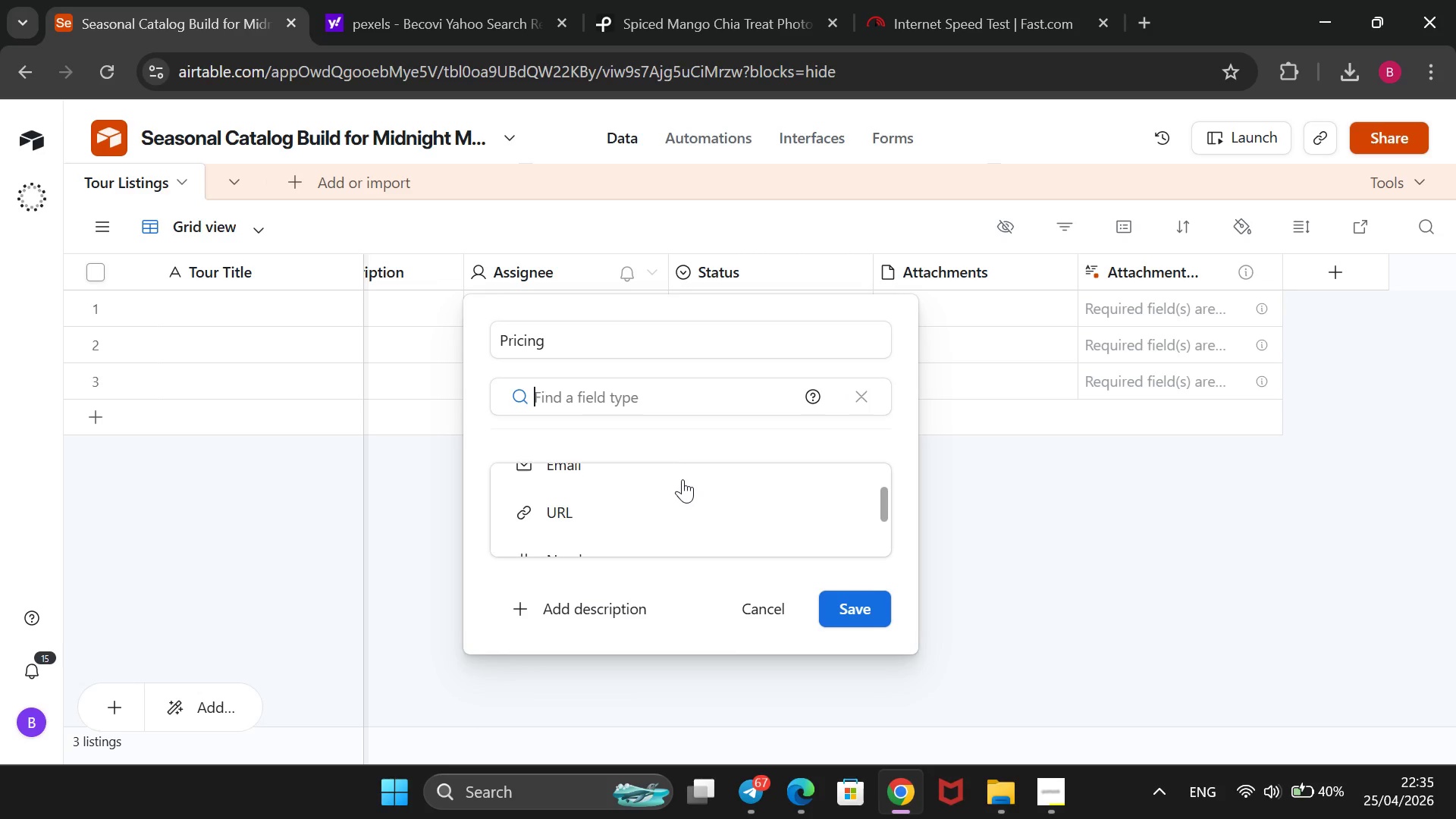 
scroll: coordinate [682, 479], scroll_direction: up, amount: 1.0
 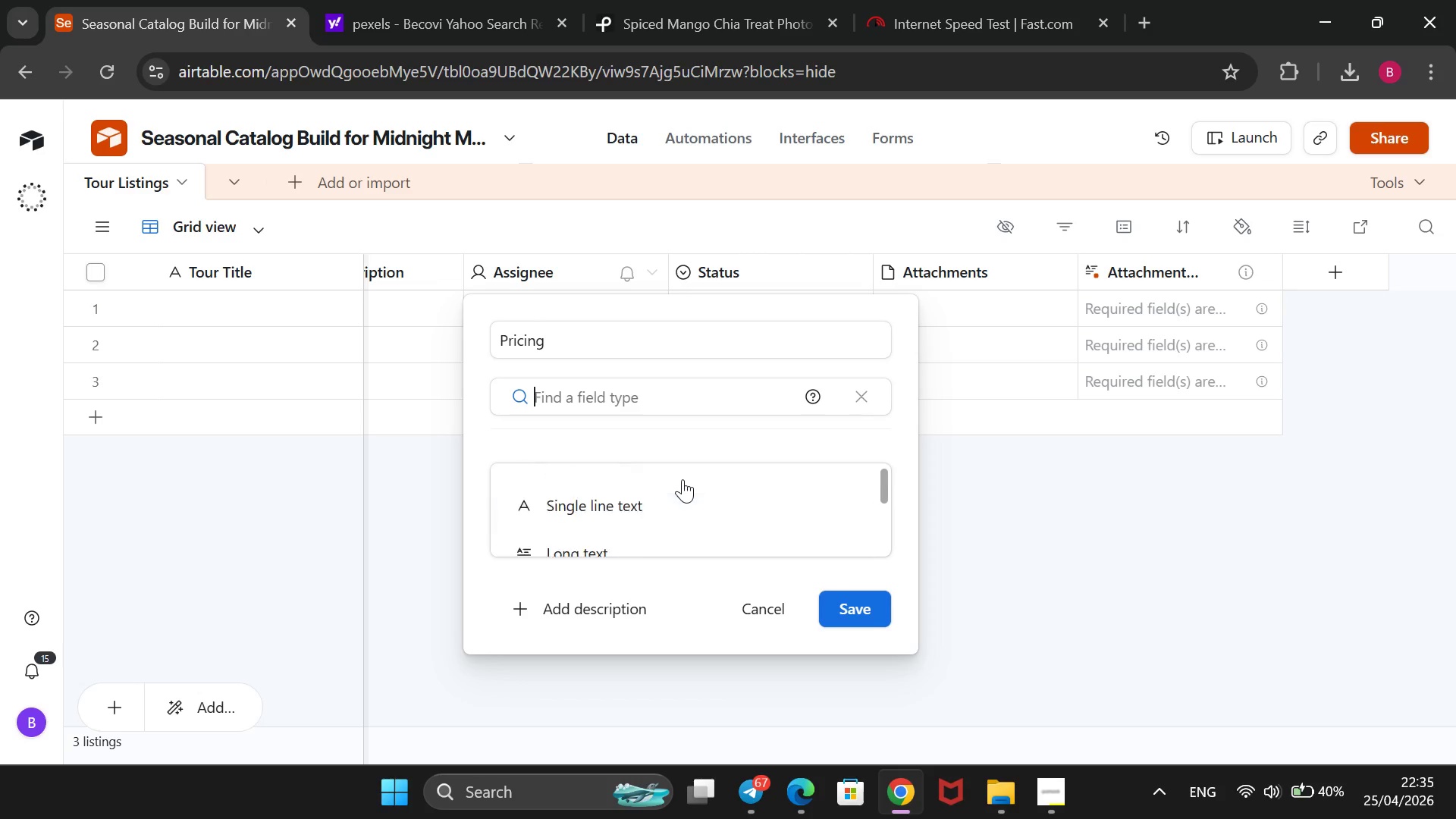 
scroll: coordinate [682, 479], scroll_direction: none, amount: 0.0
 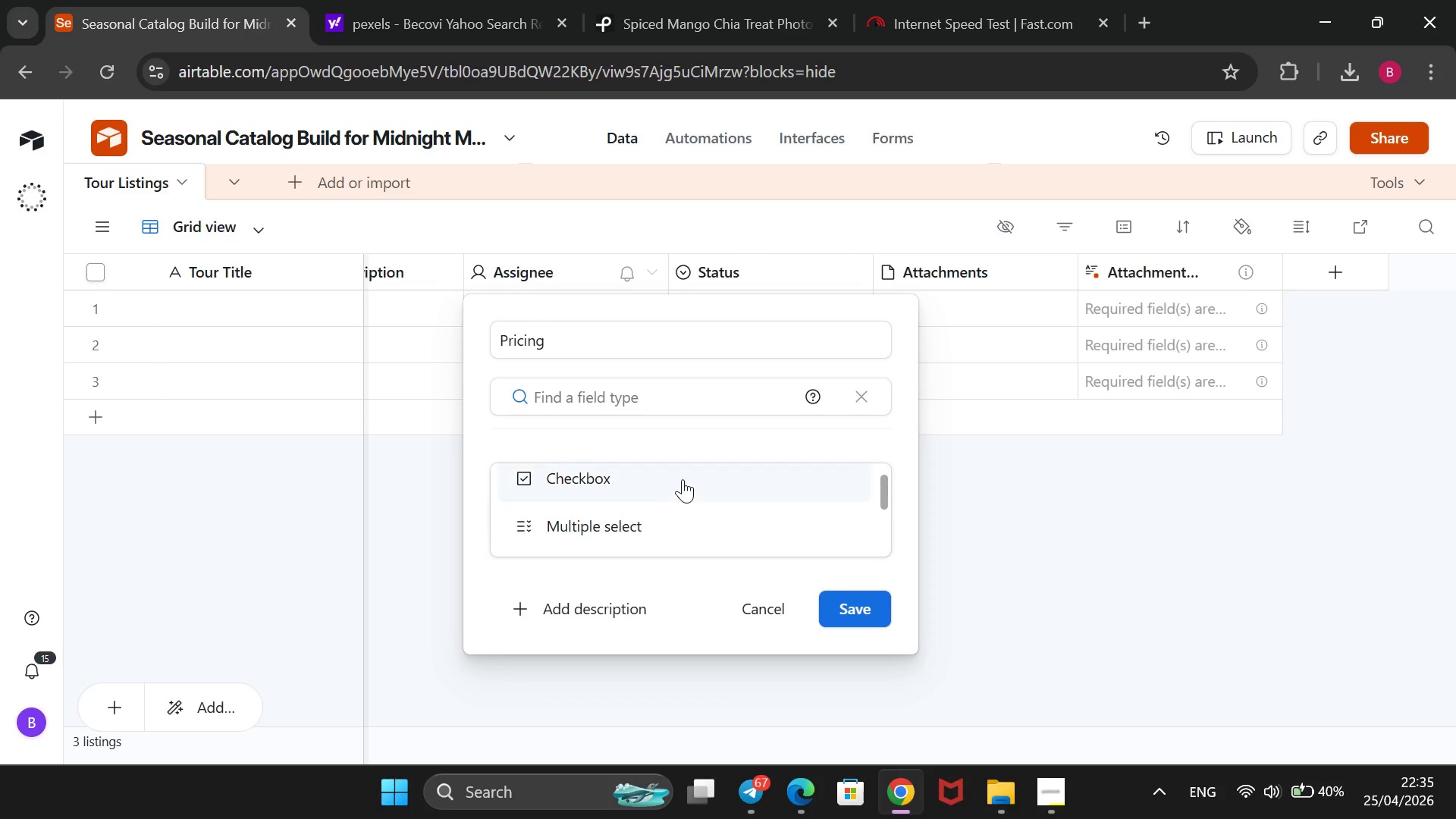 
scroll: coordinate [682, 479], scroll_direction: down, amount: 3.0
 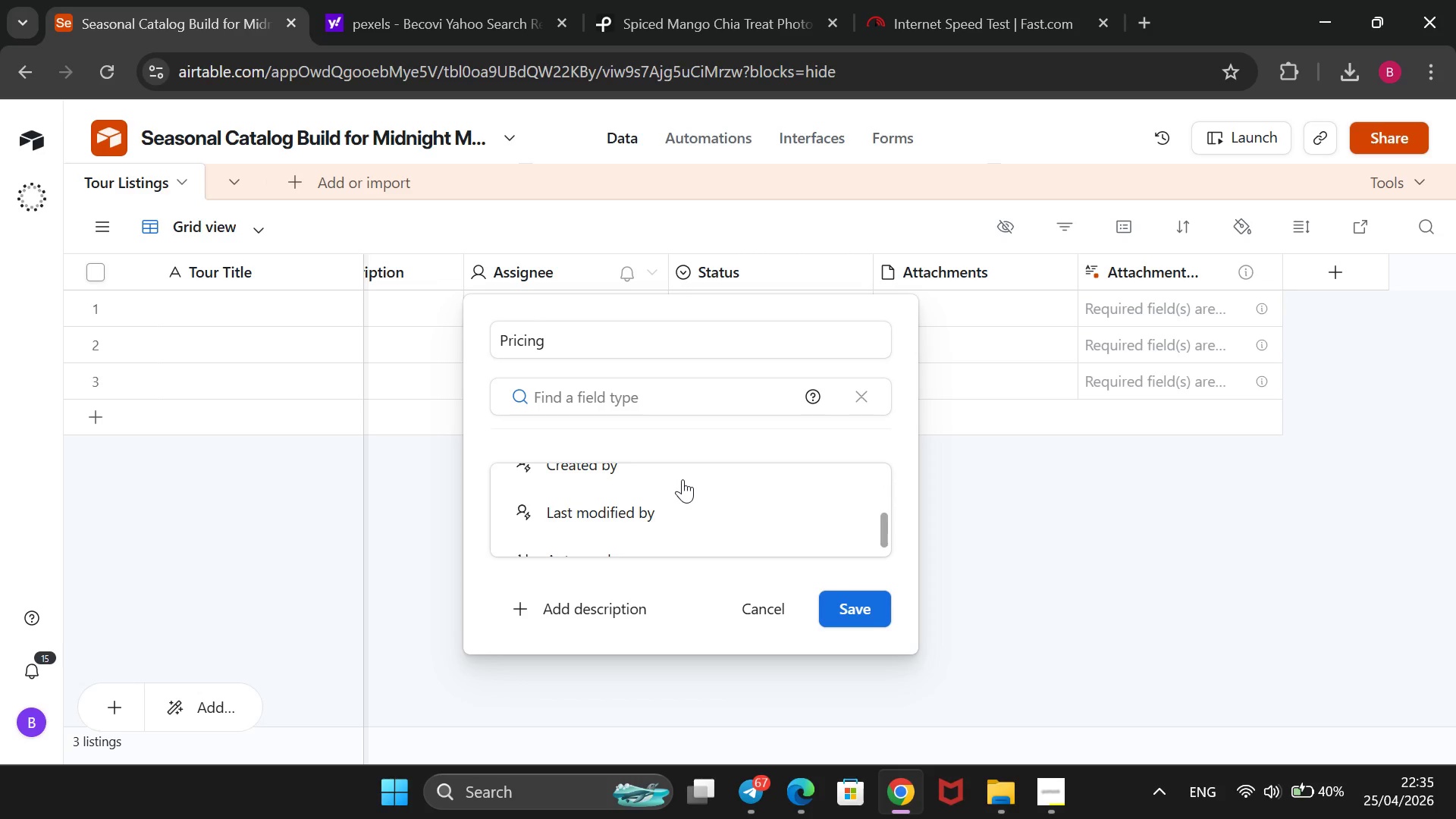 
scroll: coordinate [682, 479], scroll_direction: none, amount: 0.0
 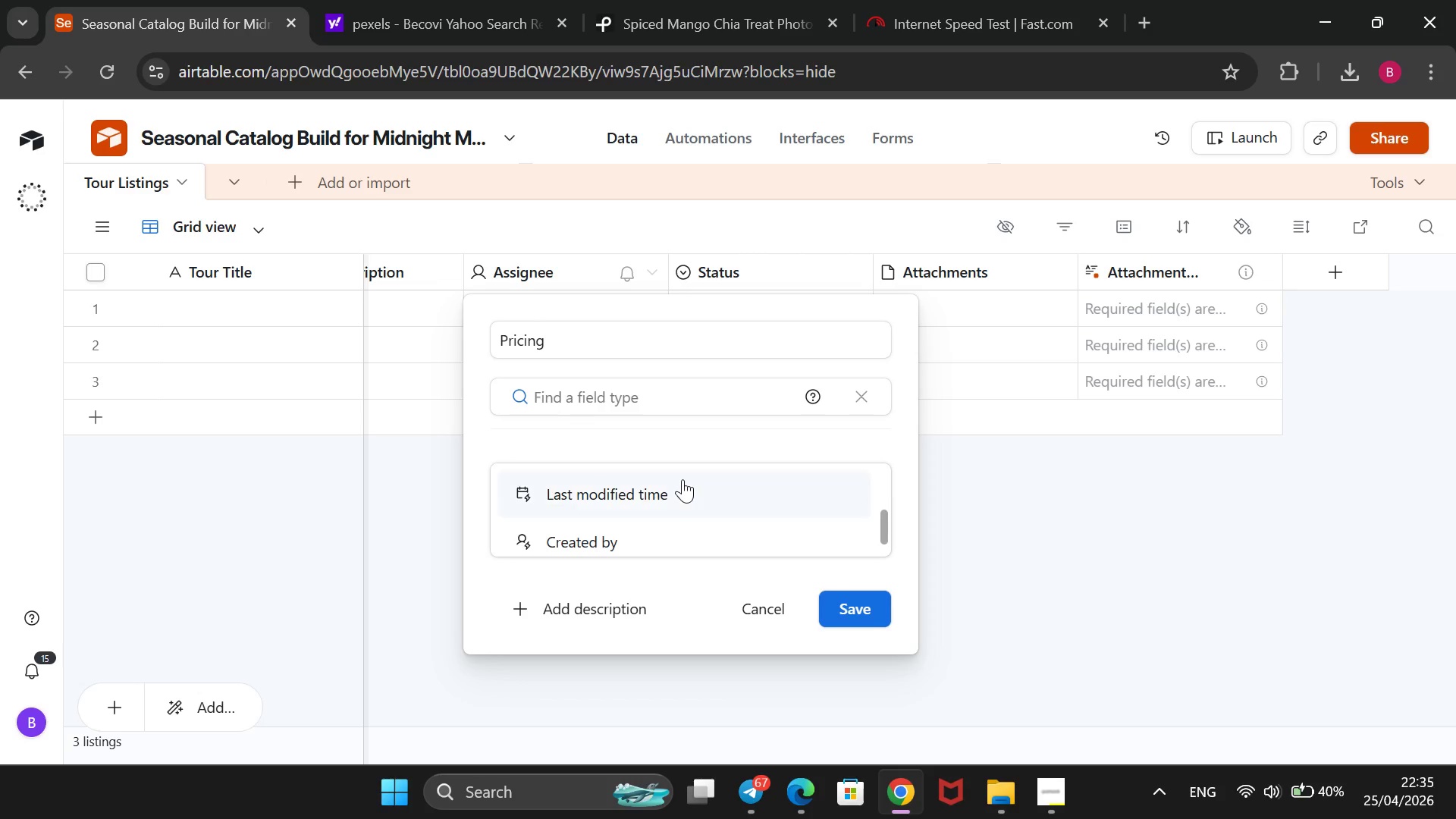 
scroll: coordinate [682, 479], scroll_direction: up, amount: 1.0
 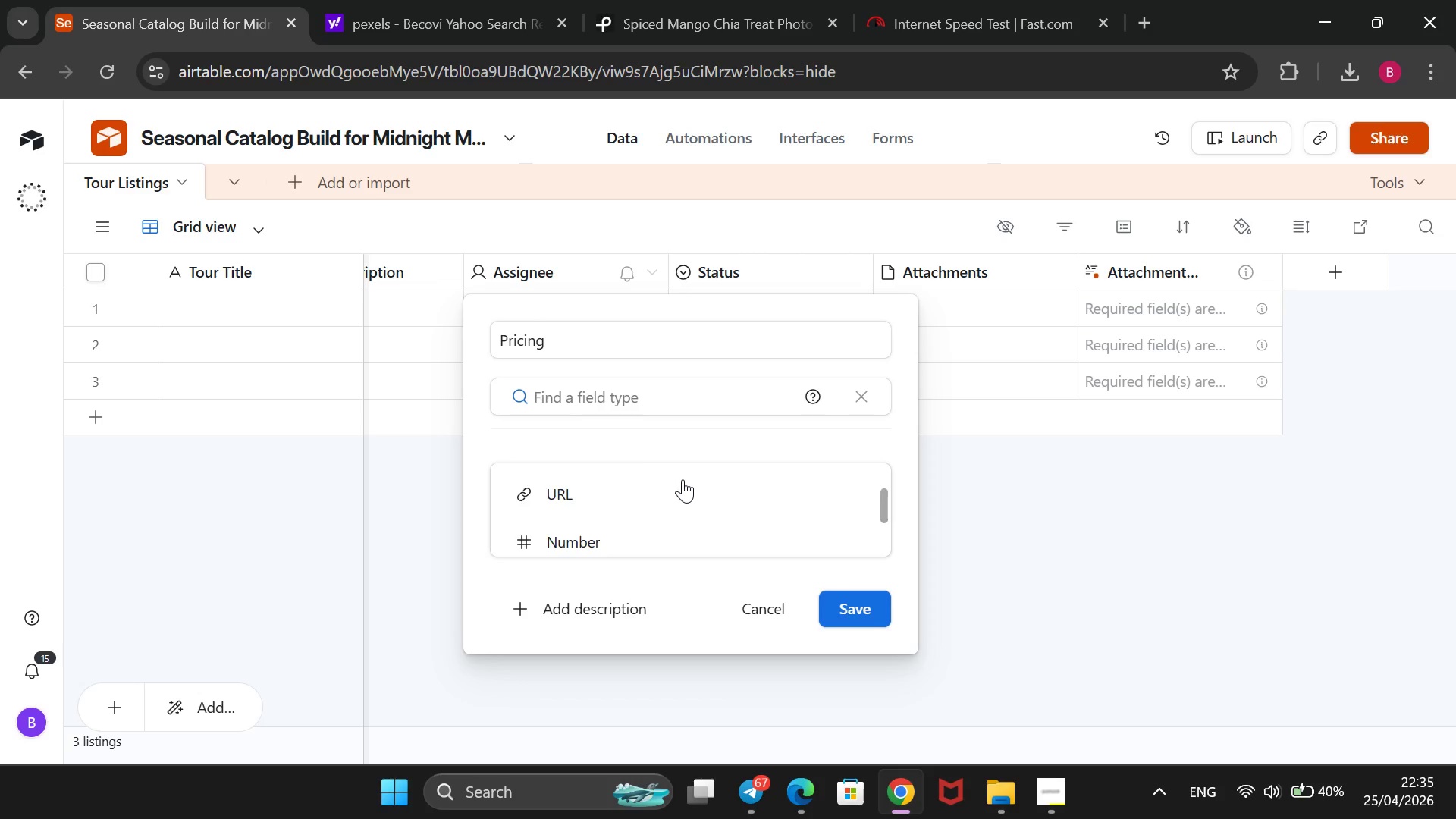 
scroll: coordinate [682, 479], scroll_direction: down, amount: 1.0
 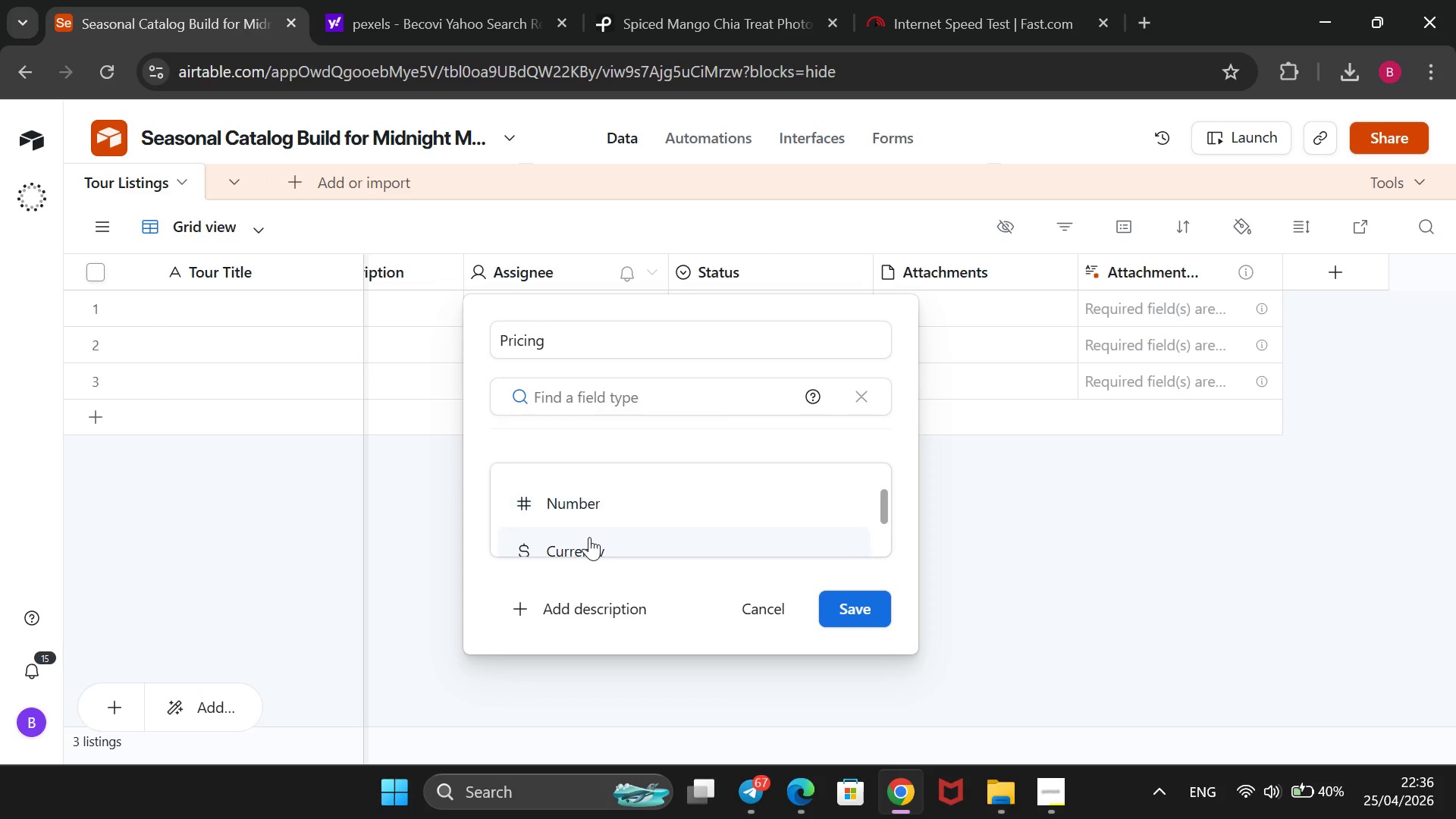 
left_click([589, 537])
 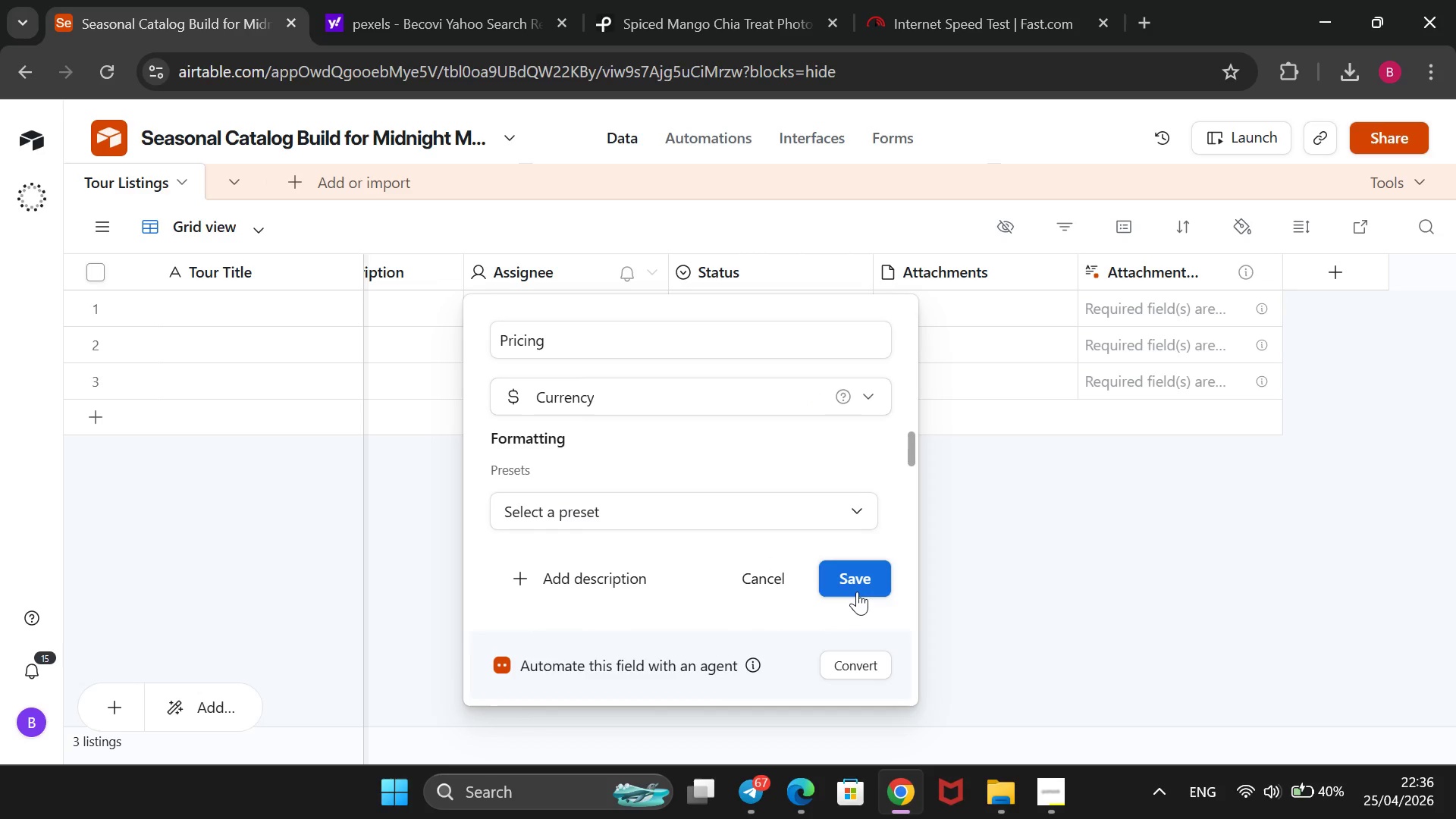 
left_click([857, 583])
 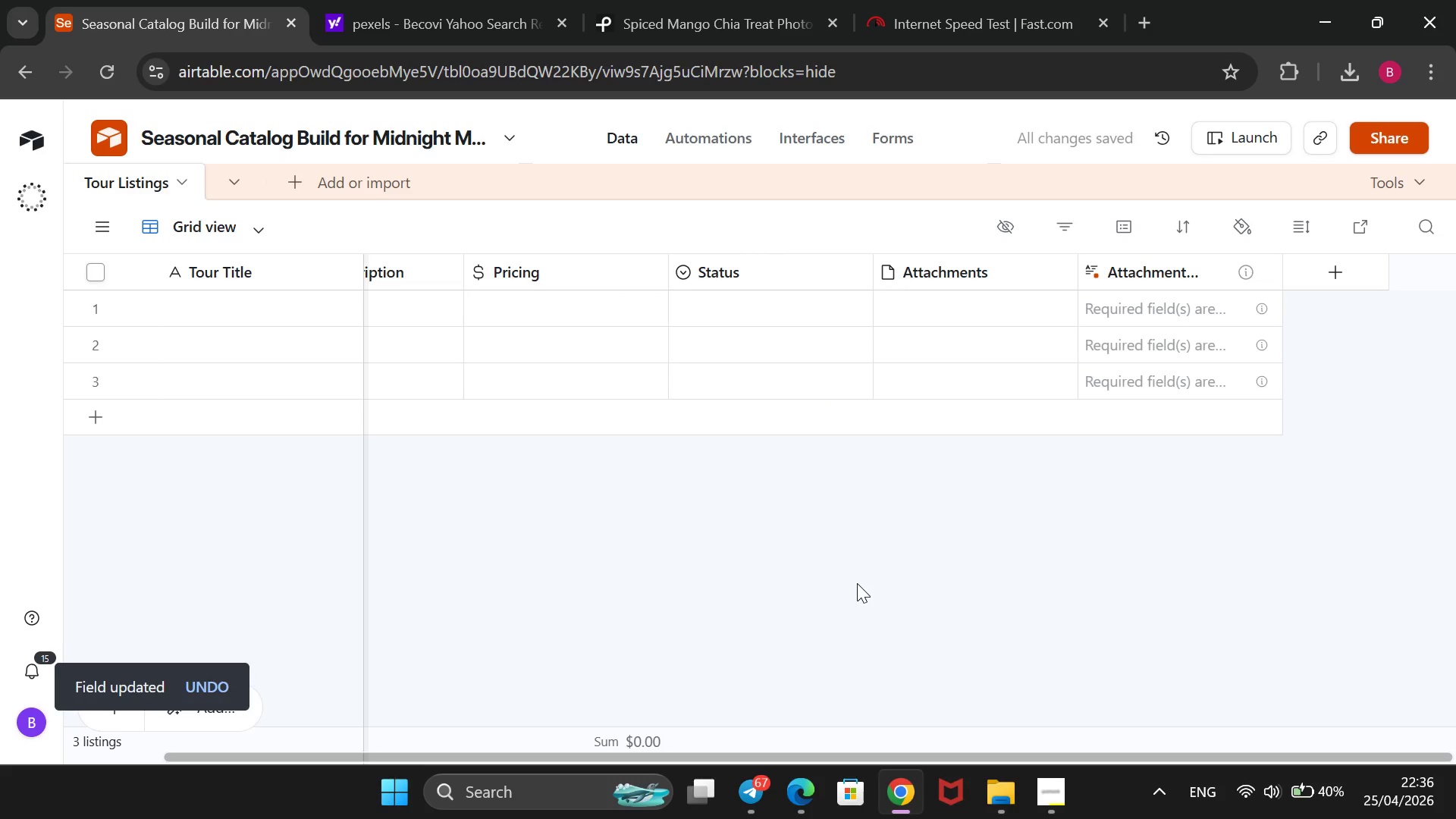 
wait(8.87)
 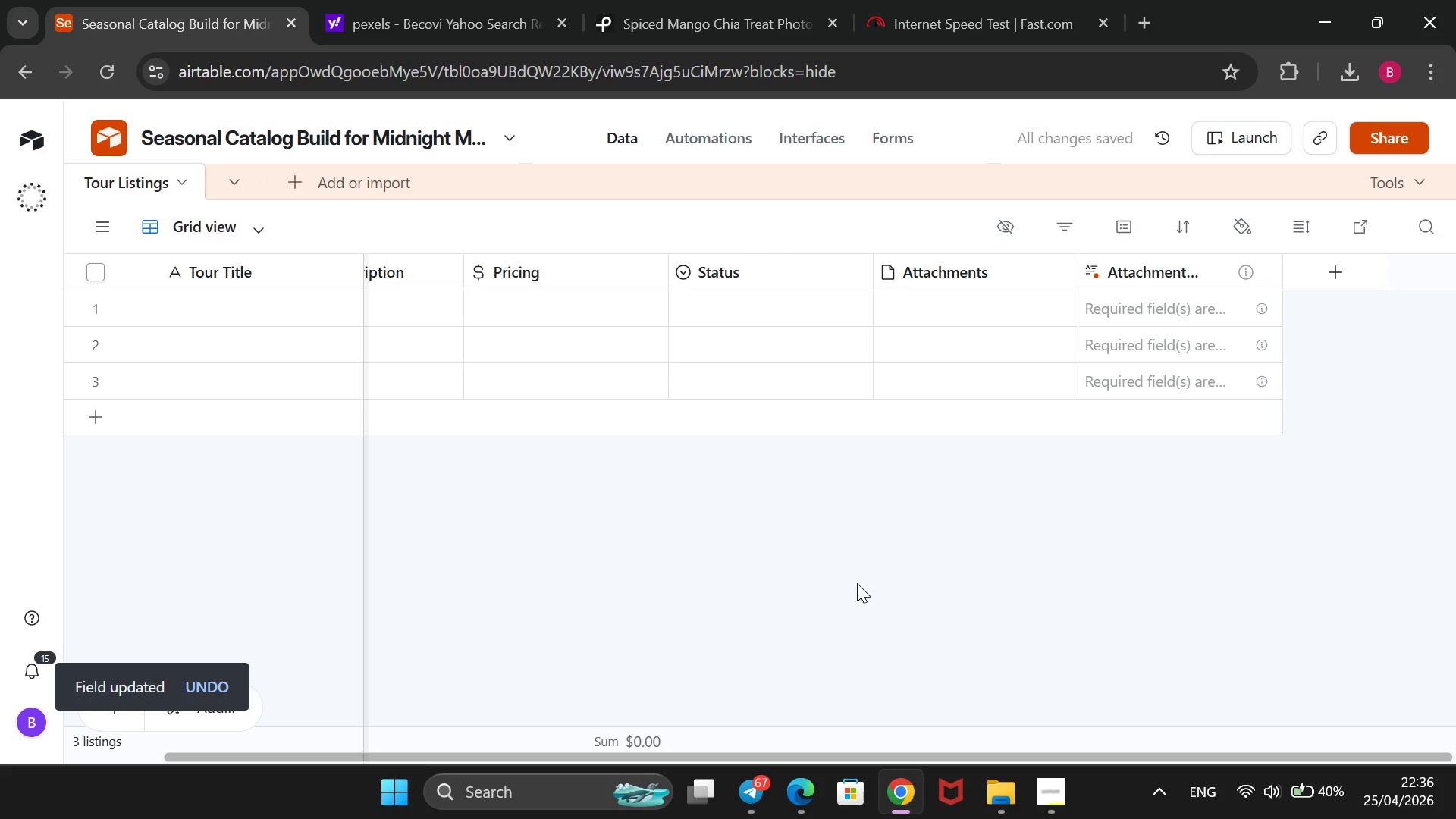 
mouse_move([722, 277])
 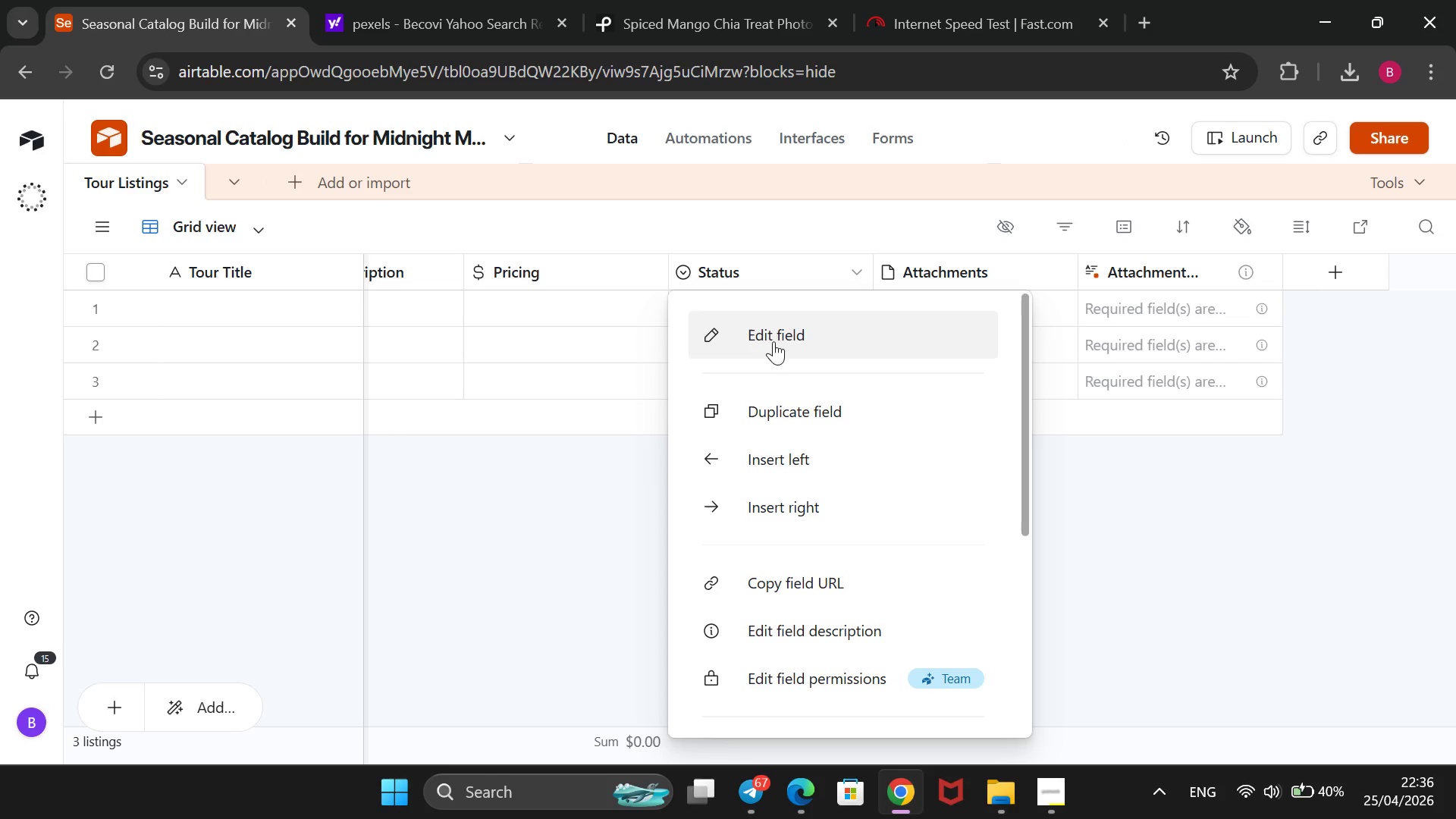 
left_click([775, 339])
 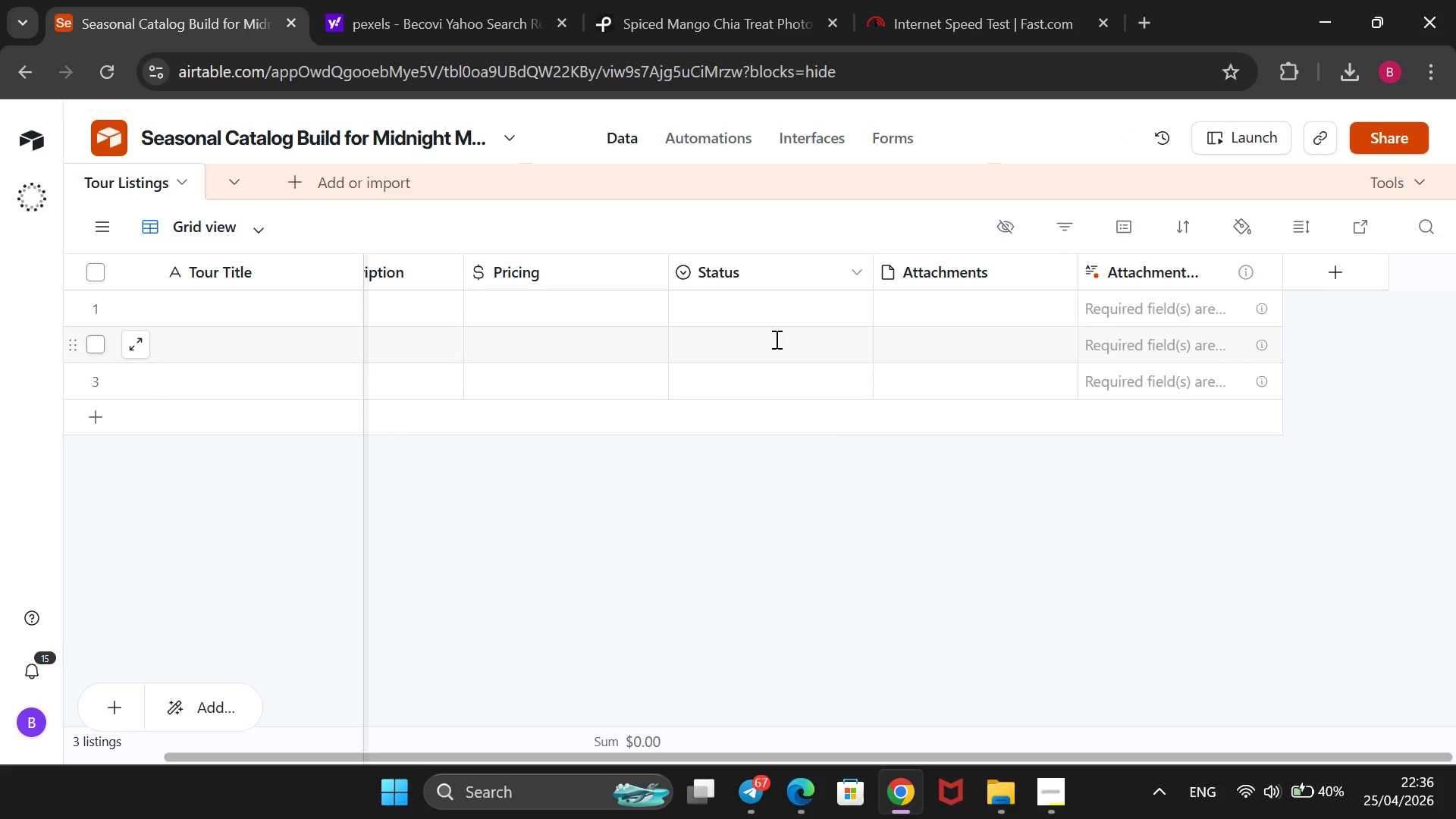 
left_click_drag(start_coordinate=[775, 339], to_coordinate=[700, 322])
 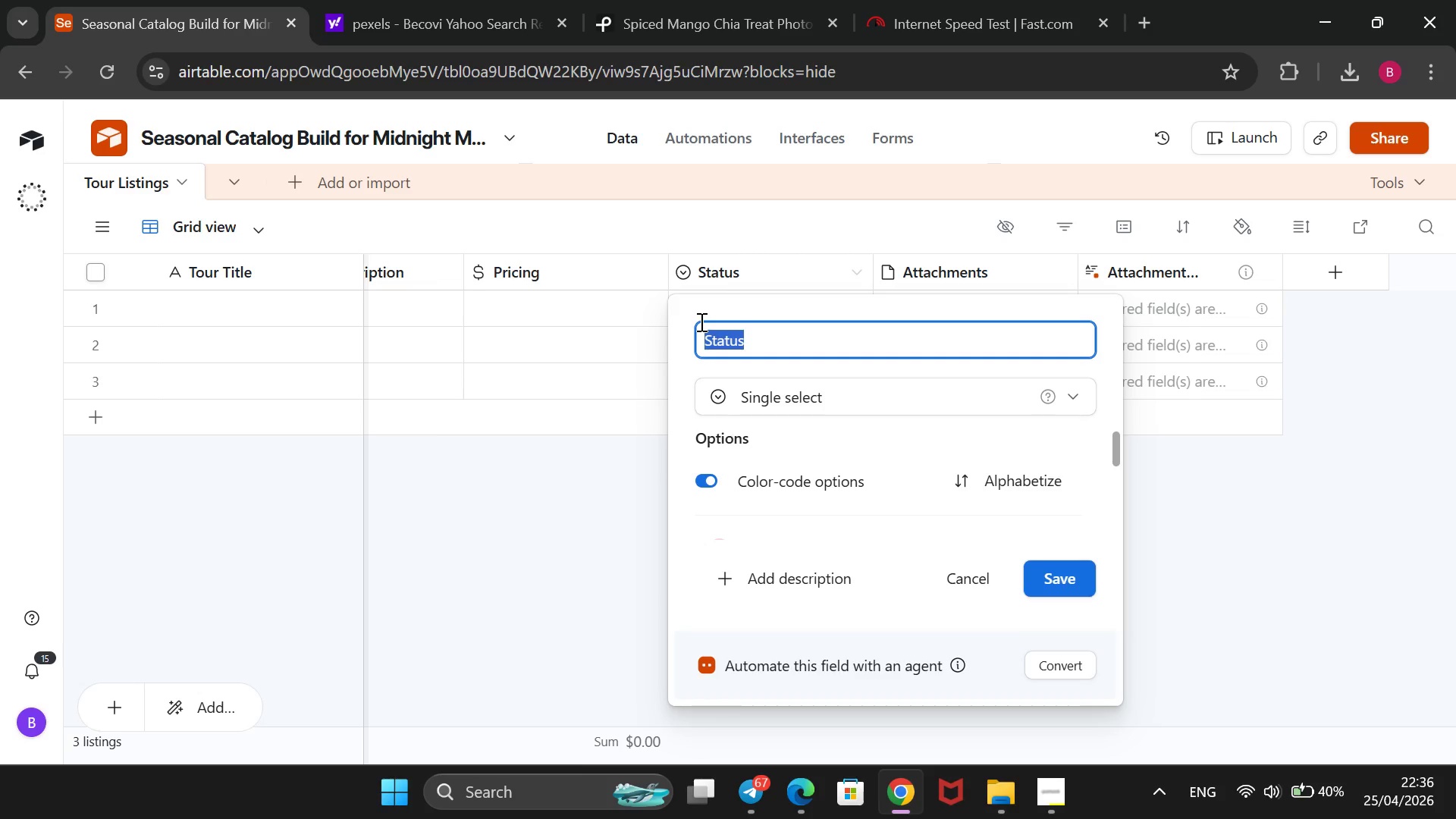 
key(Backspace)
type(Duration )
key(Backspace)
type(())
 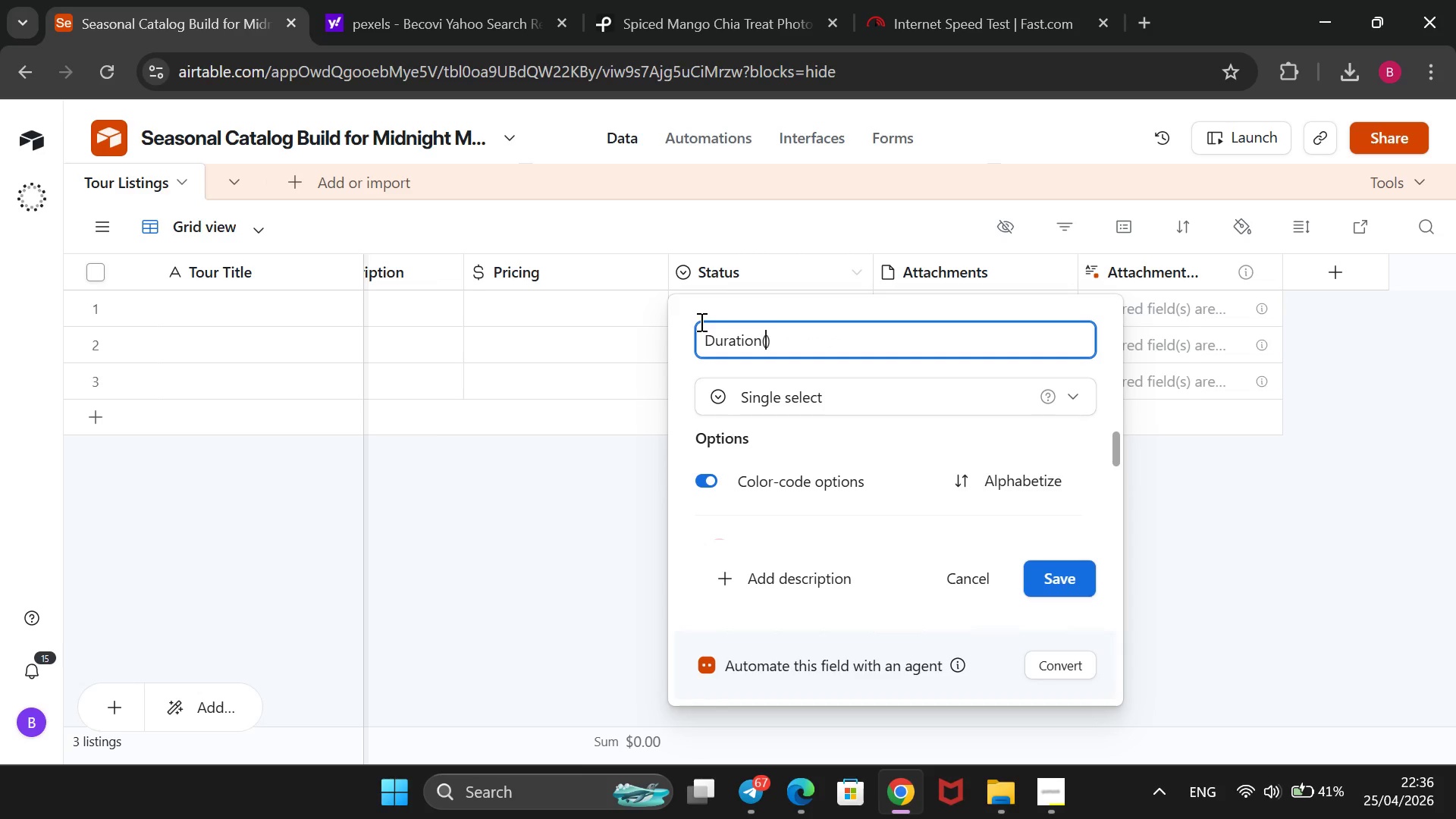 
 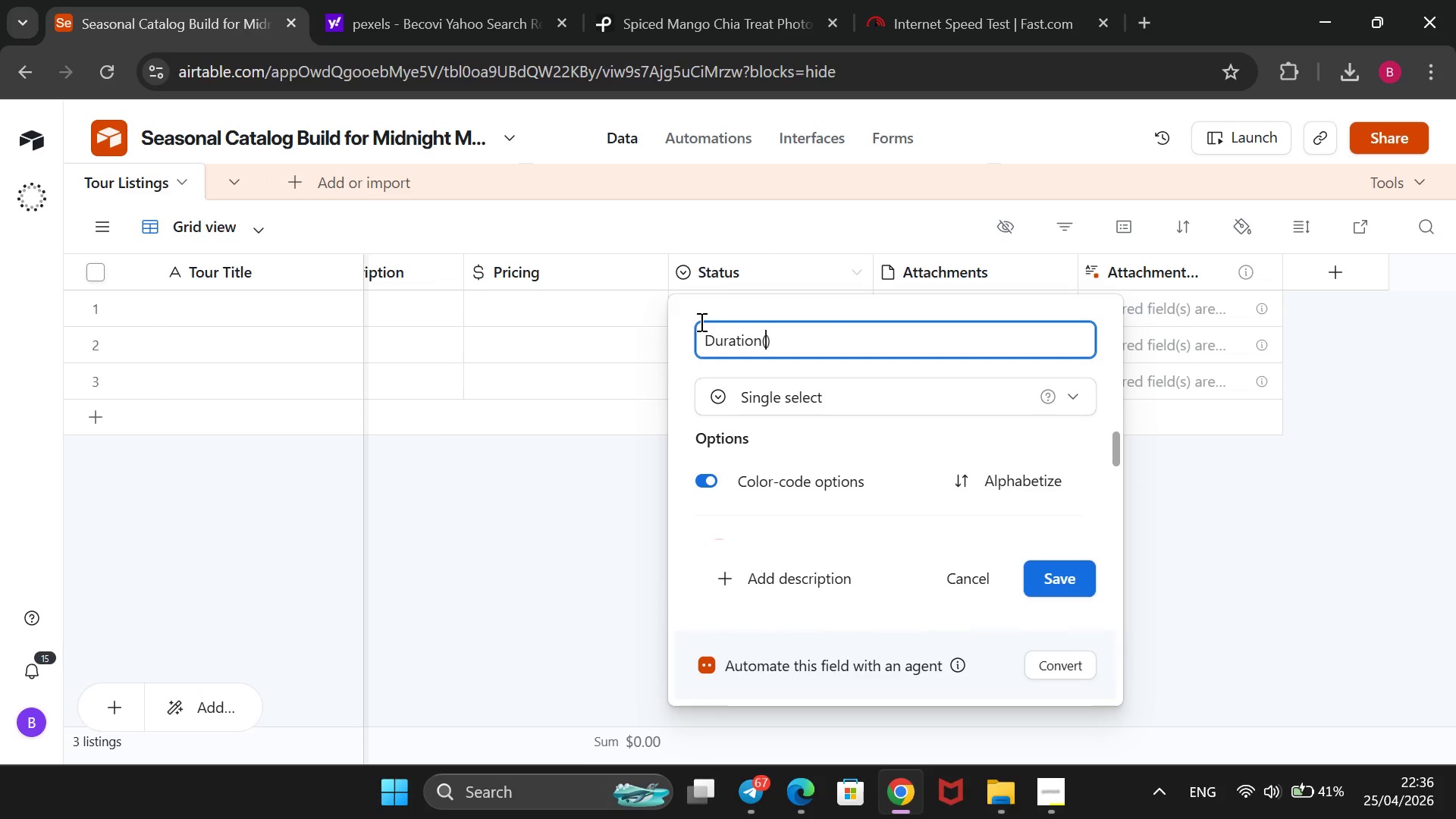 
key(ArrowLeft)
 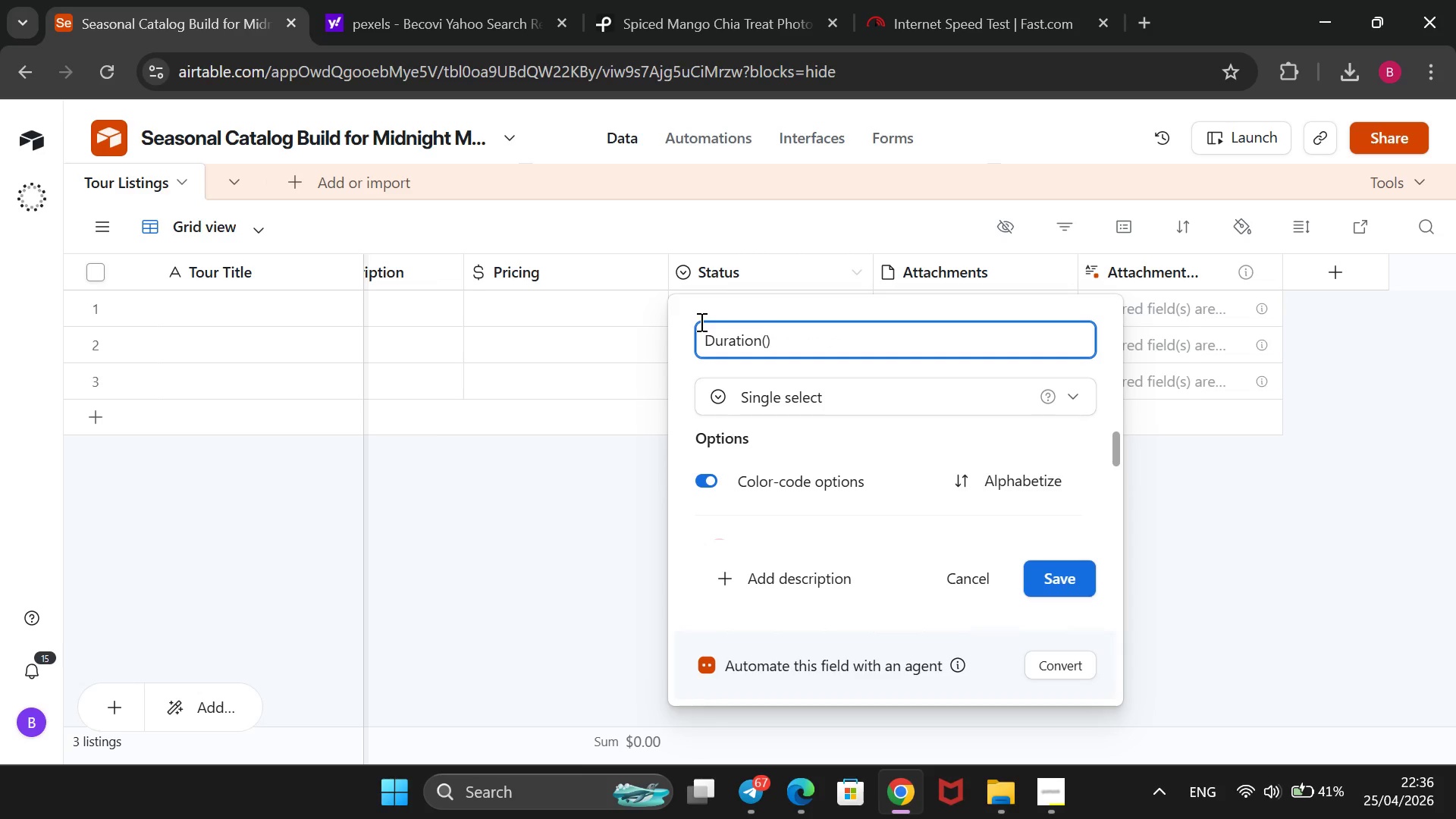 
type(min)
 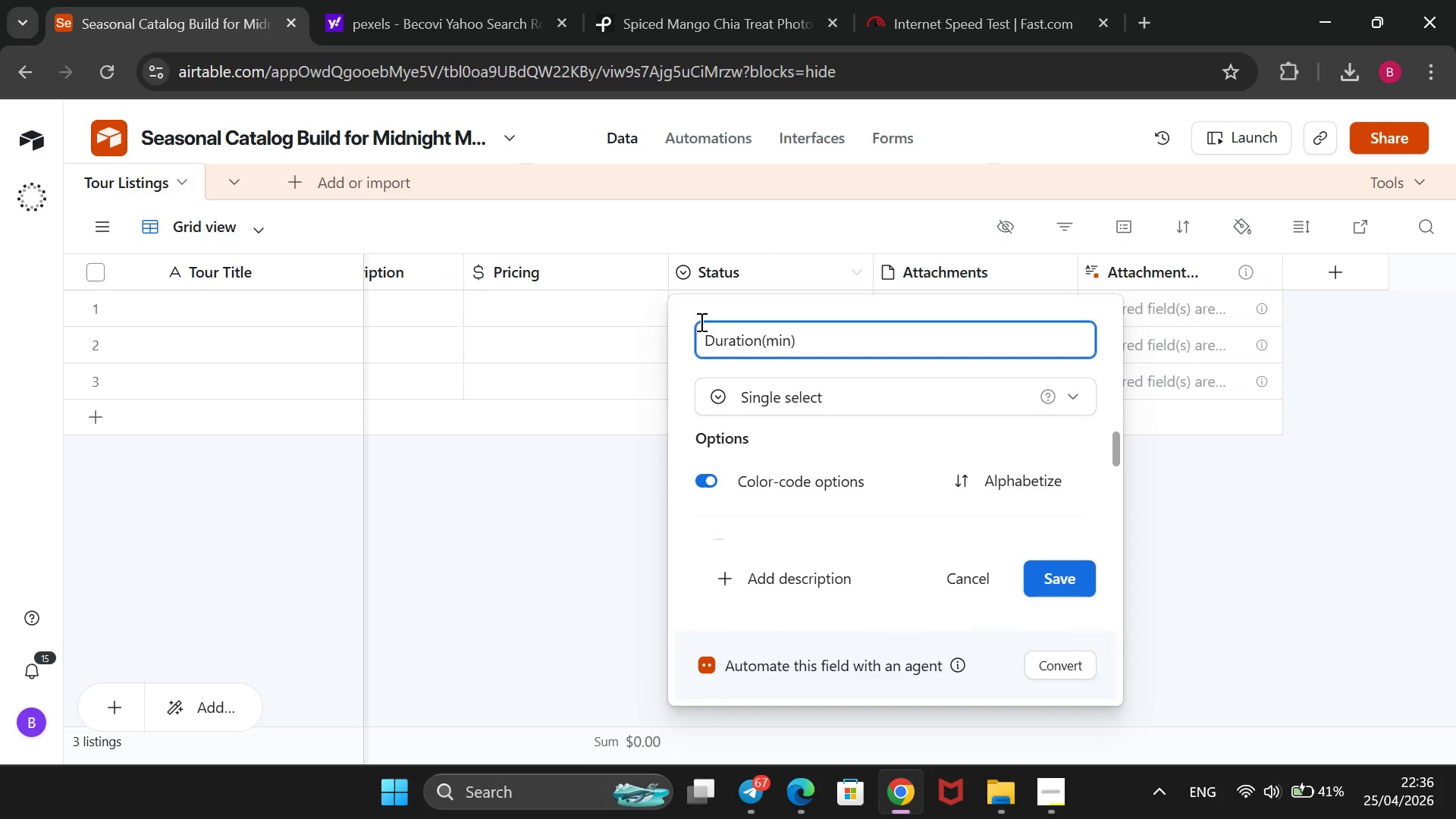 
key(ArrowRight)
 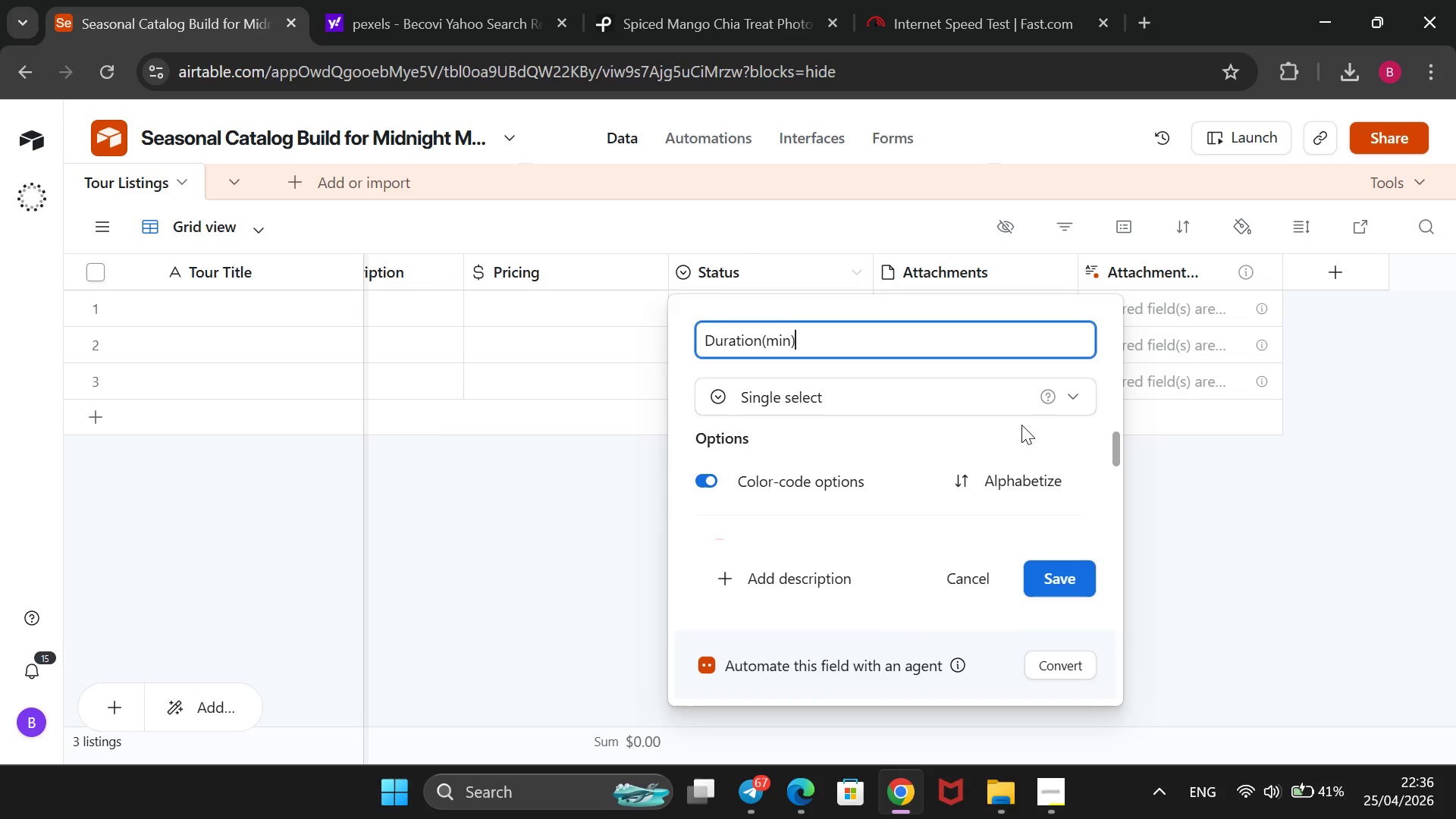 
left_click([1009, 402])
 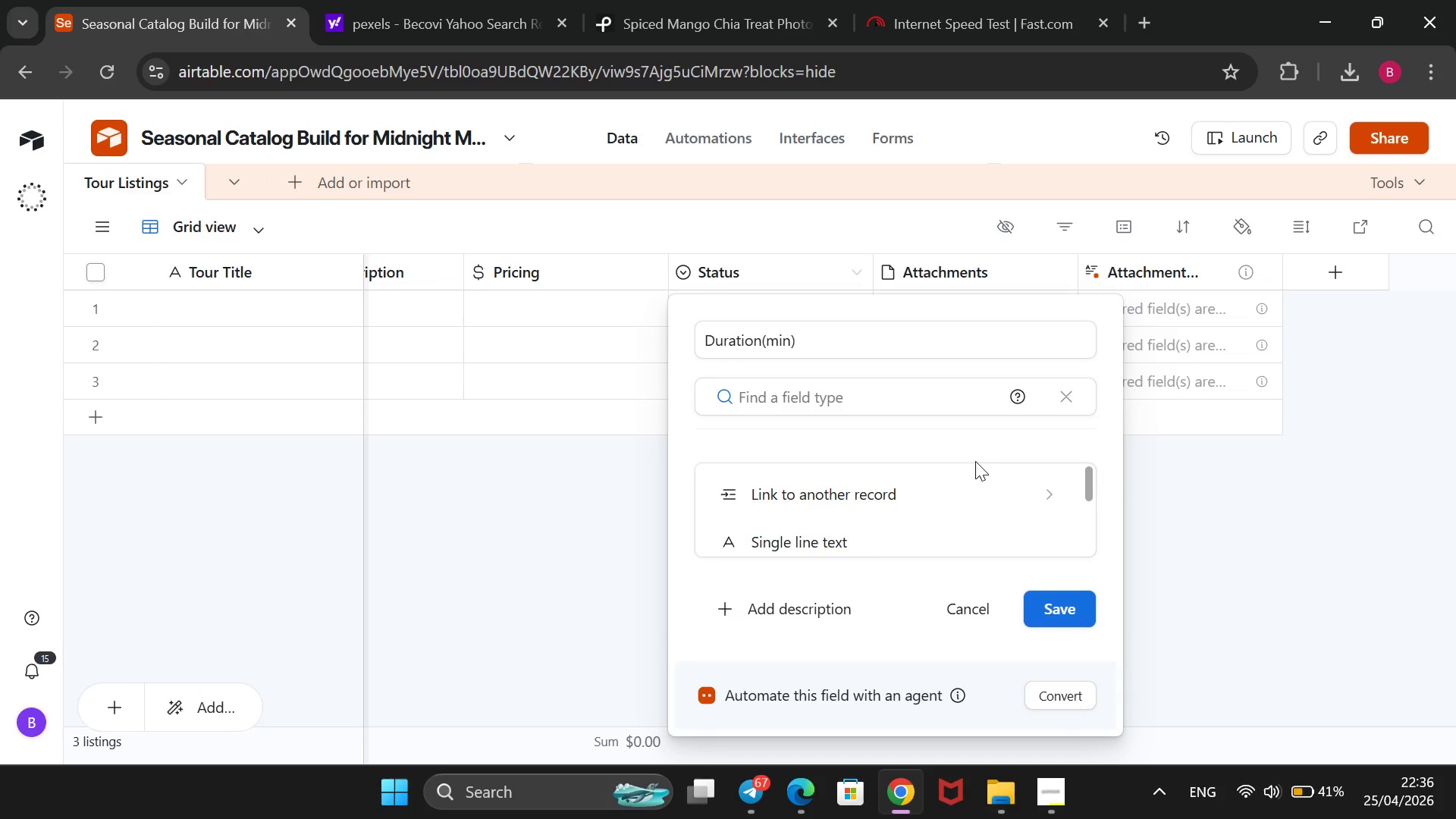 
scroll: coordinate [1013, 490], scroll_direction: down, amount: 1.0
 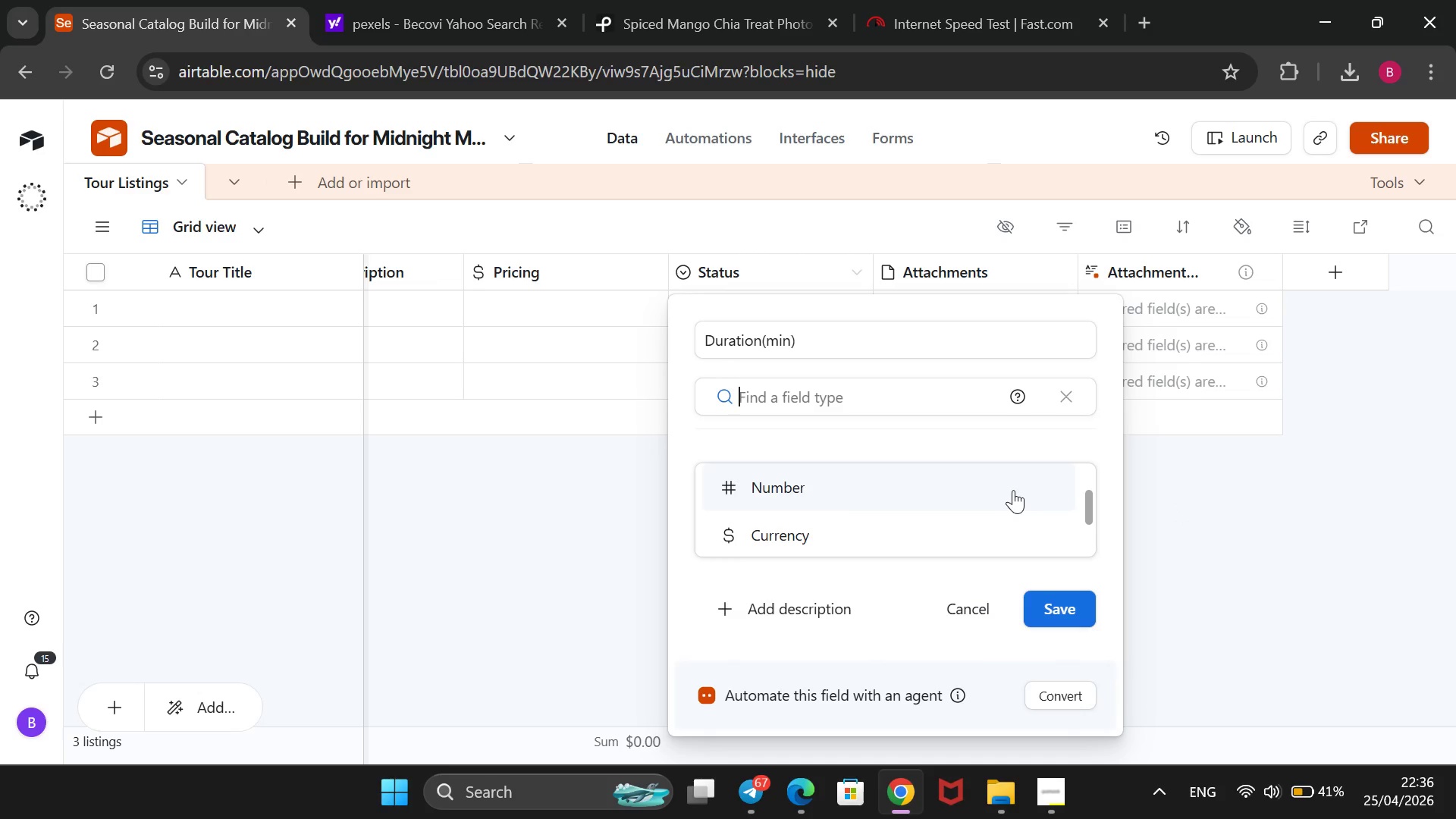 
left_click([1013, 490])
 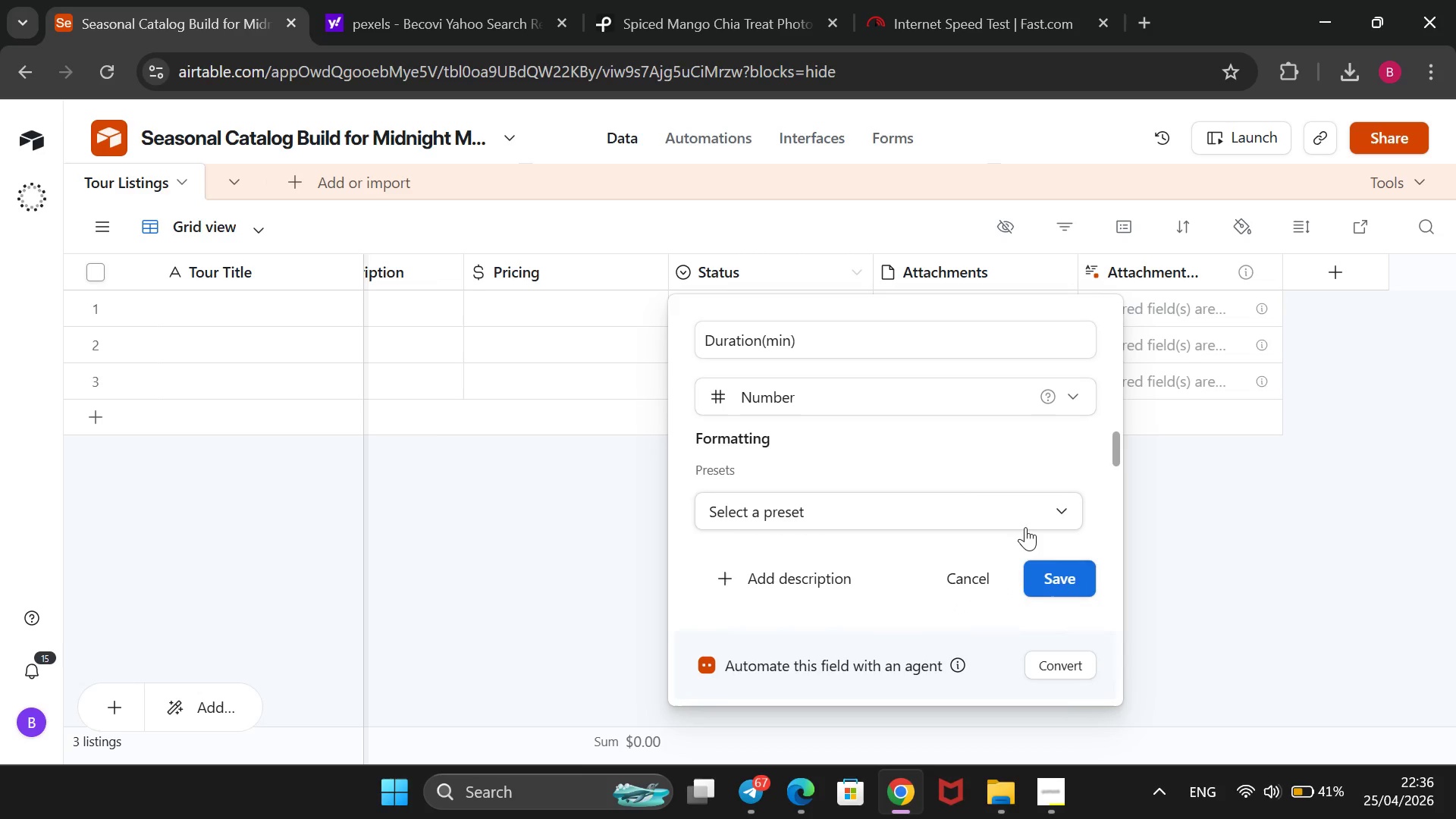 
left_click([1067, 512])
 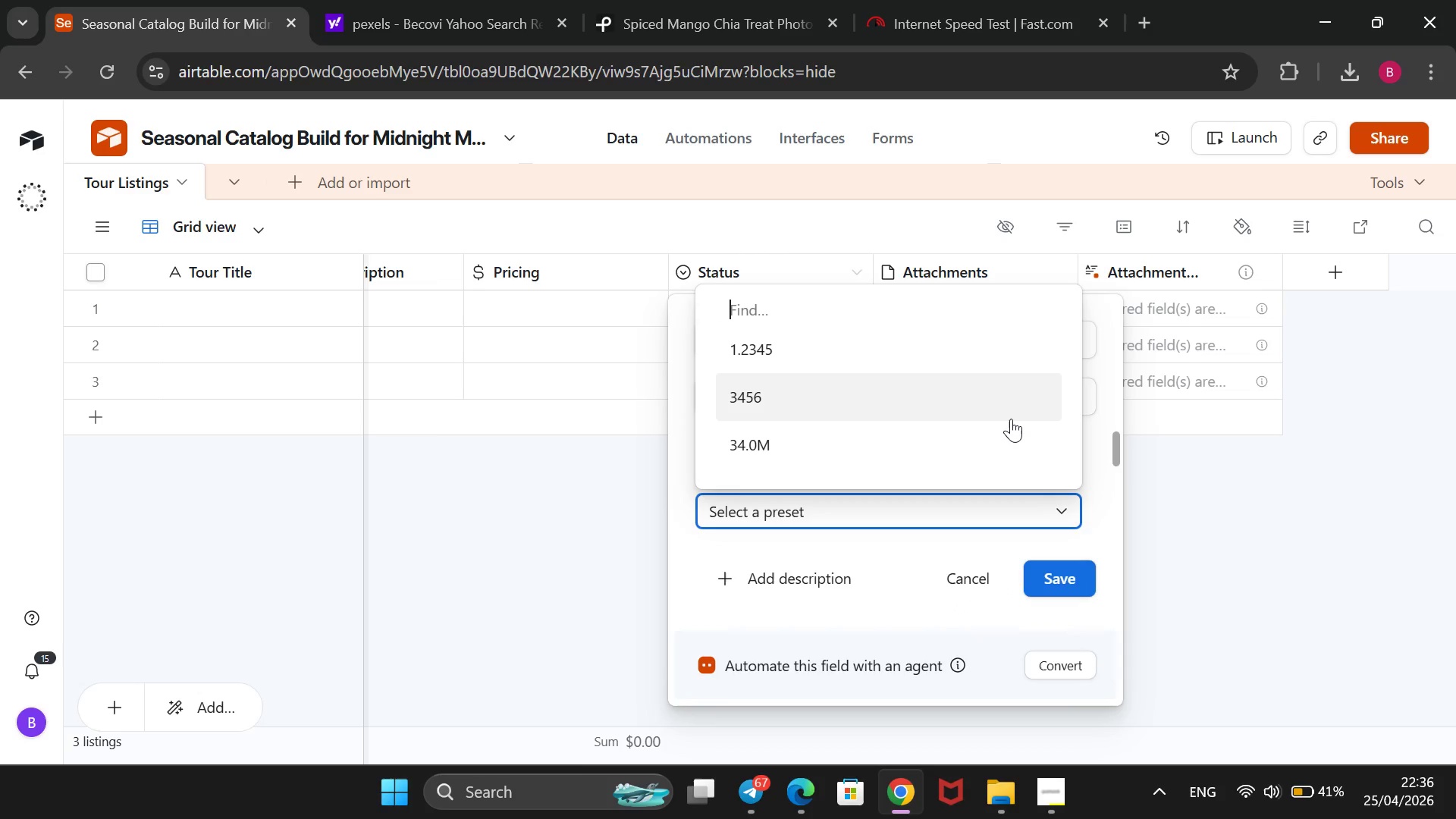 
left_click([1011, 419])
 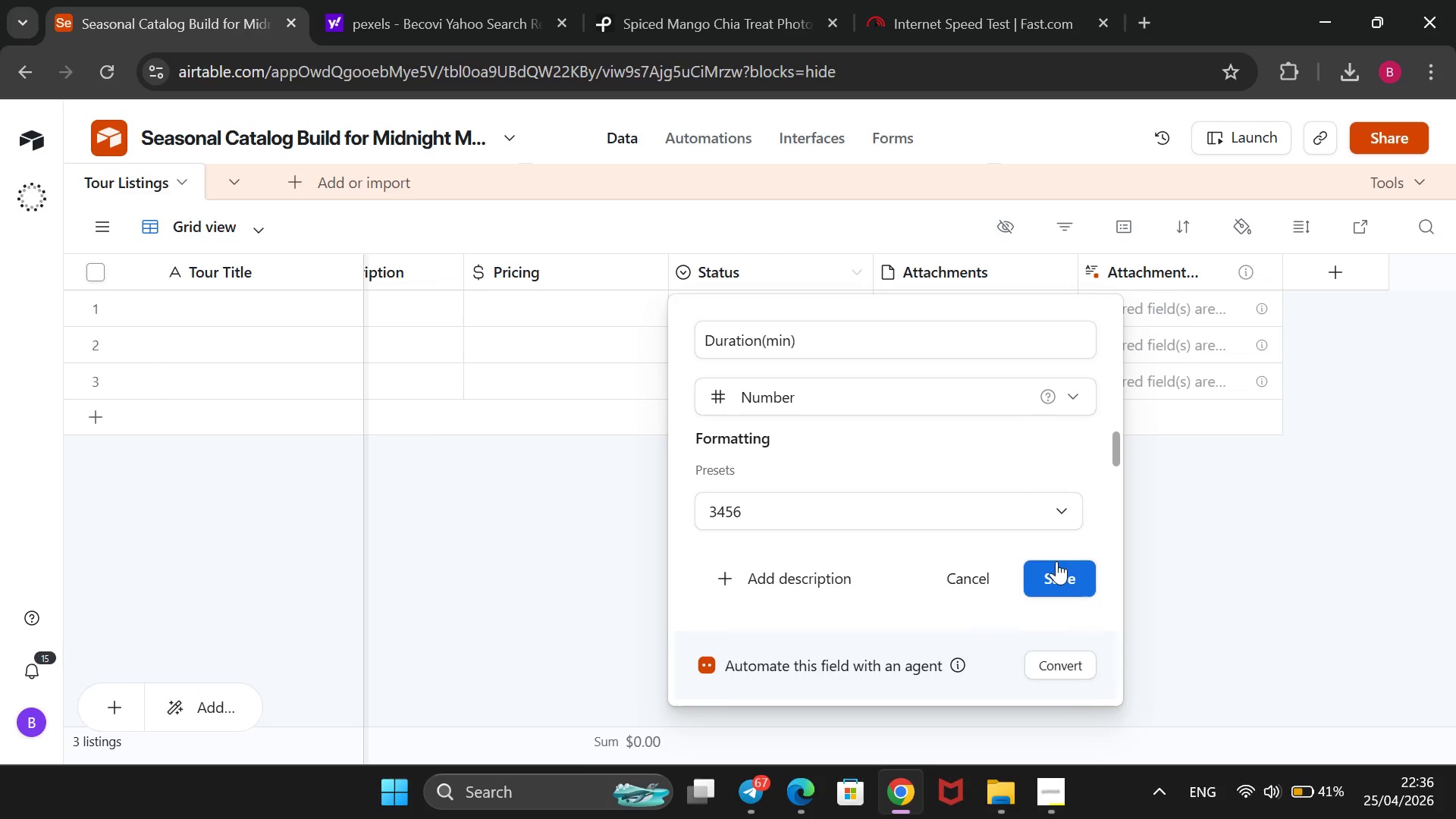 
left_click([1052, 574])
 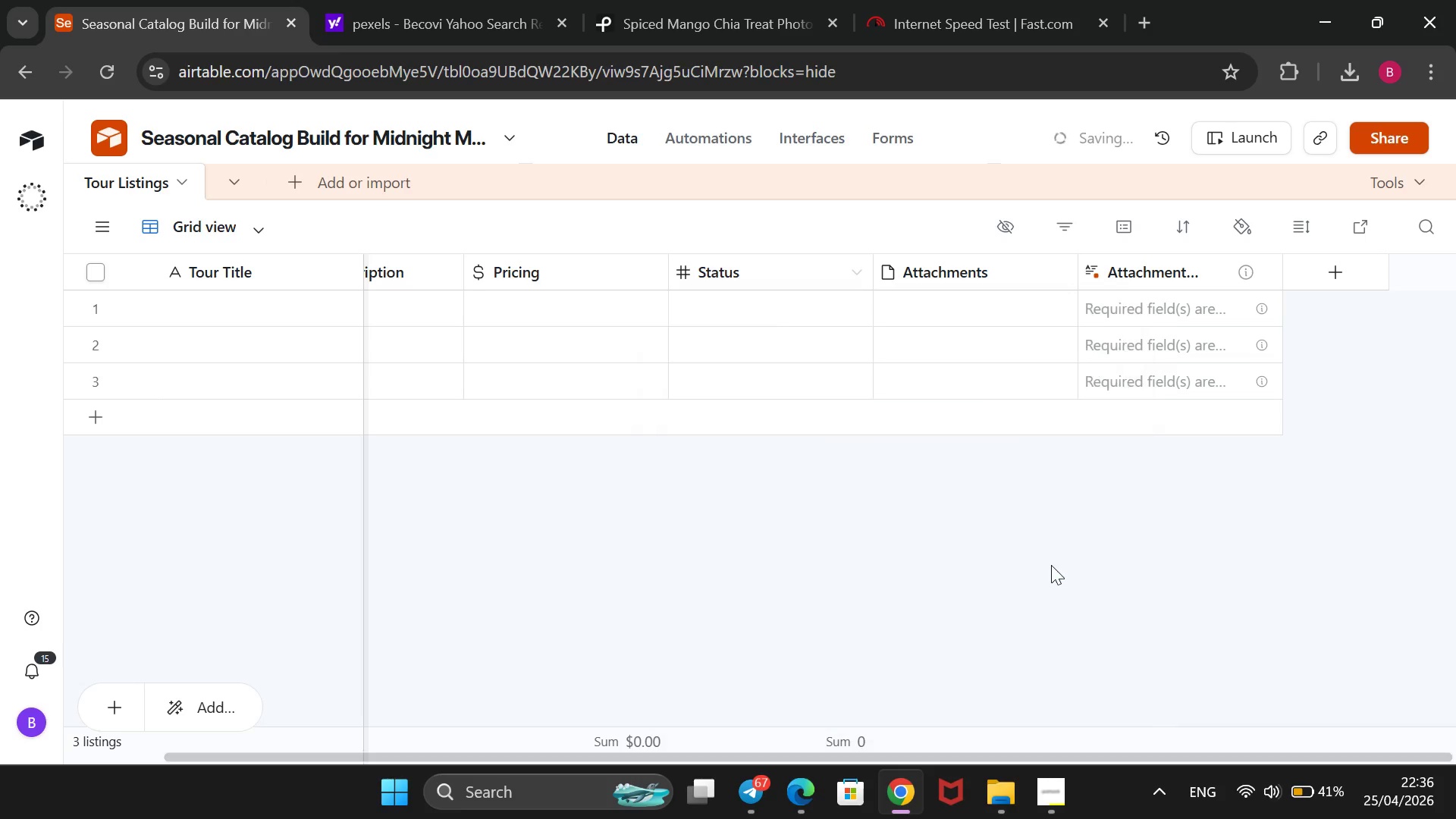 
wait(10.38)
 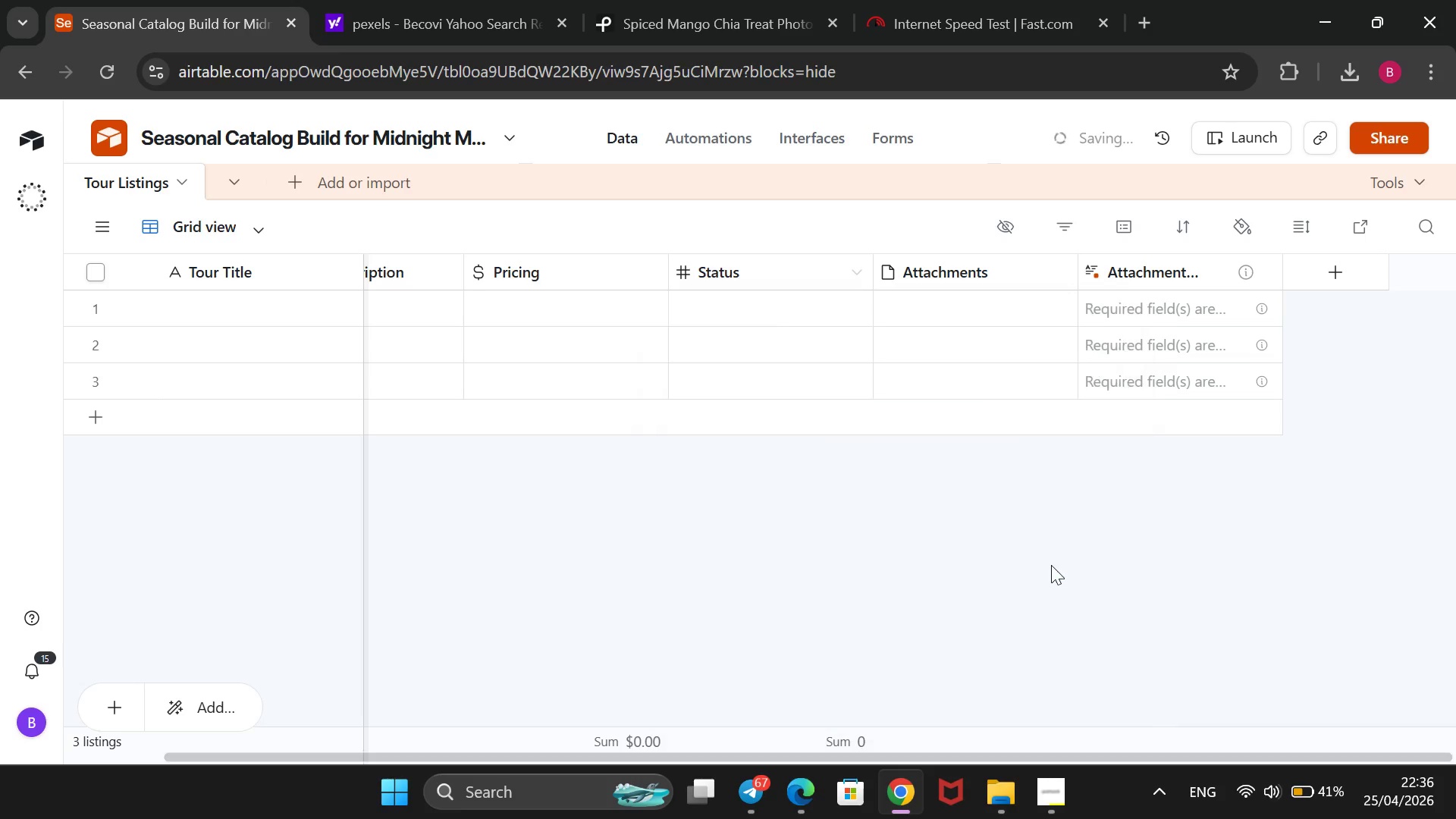 
right_click([906, 268])
 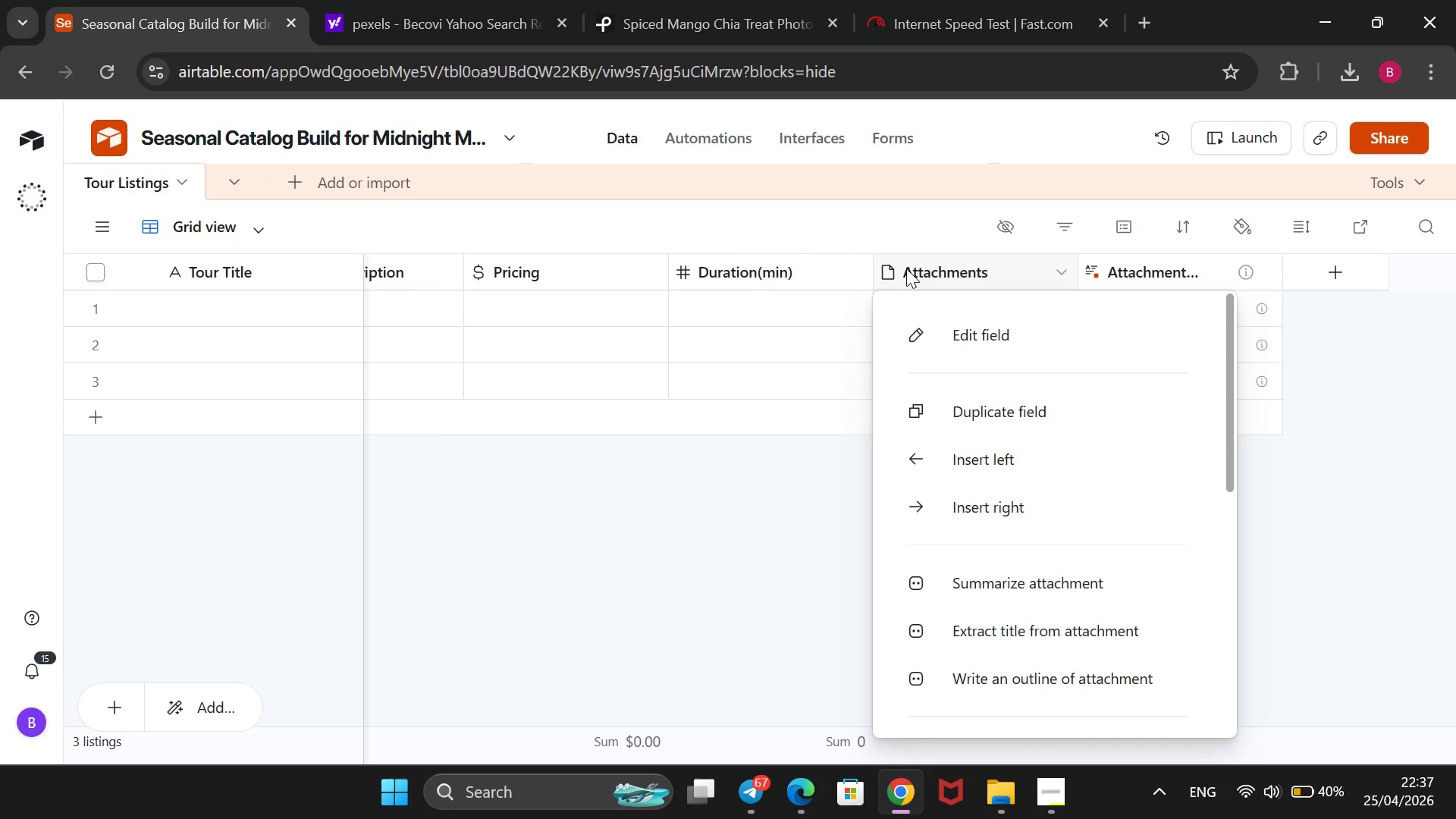 
wait(8.31)
 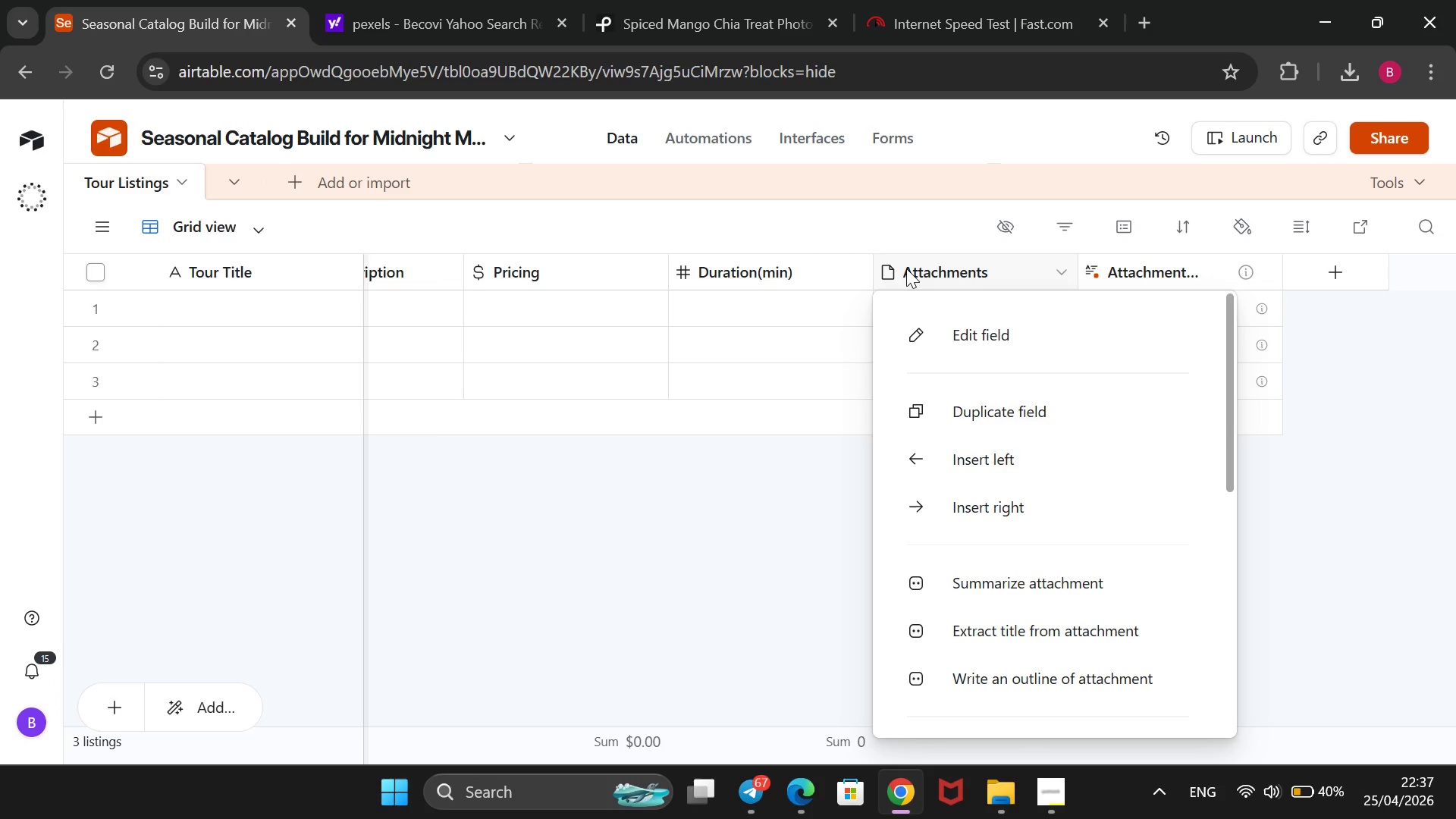 
left_click([973, 338])
 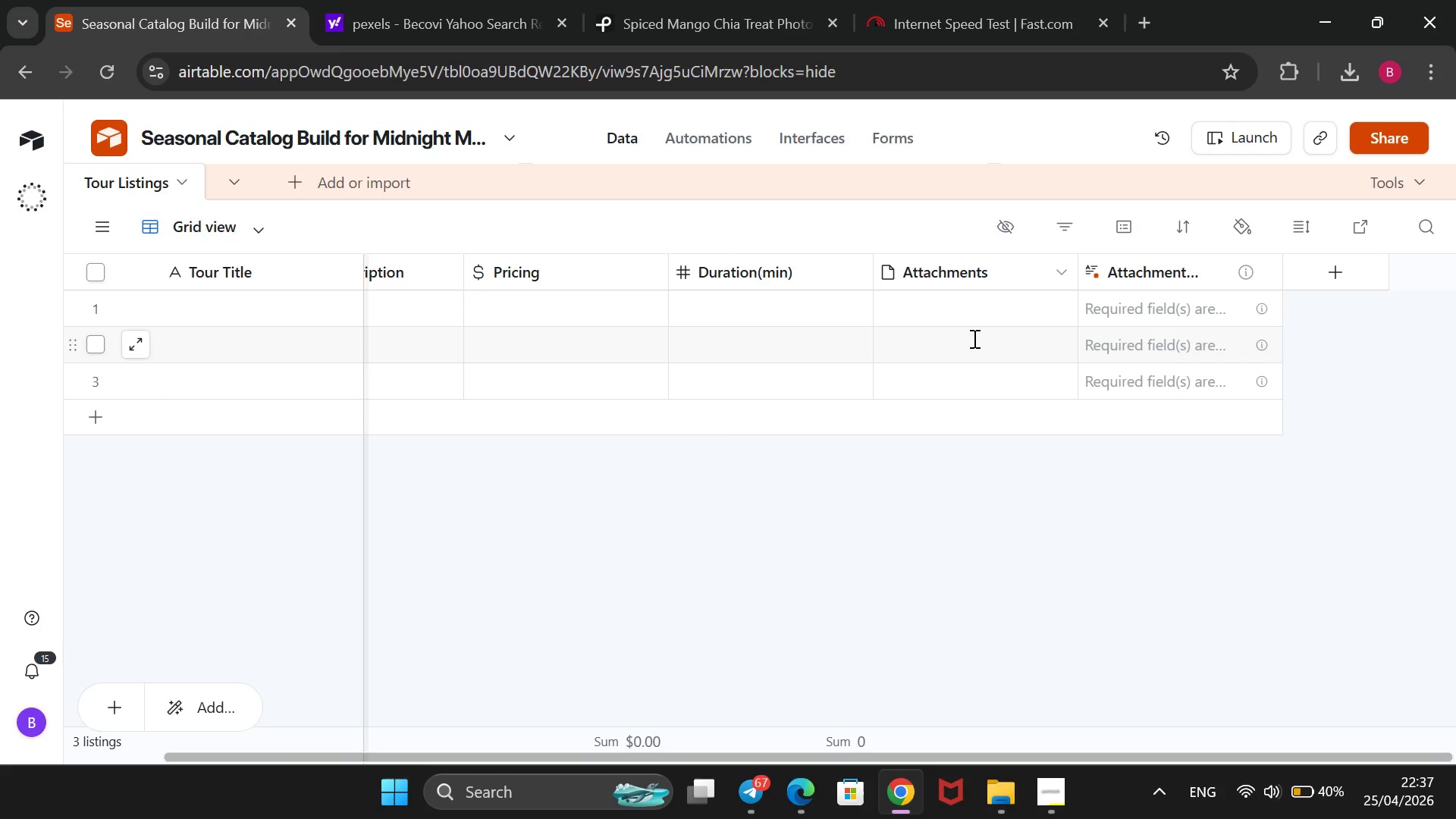 
wait(7.42)
 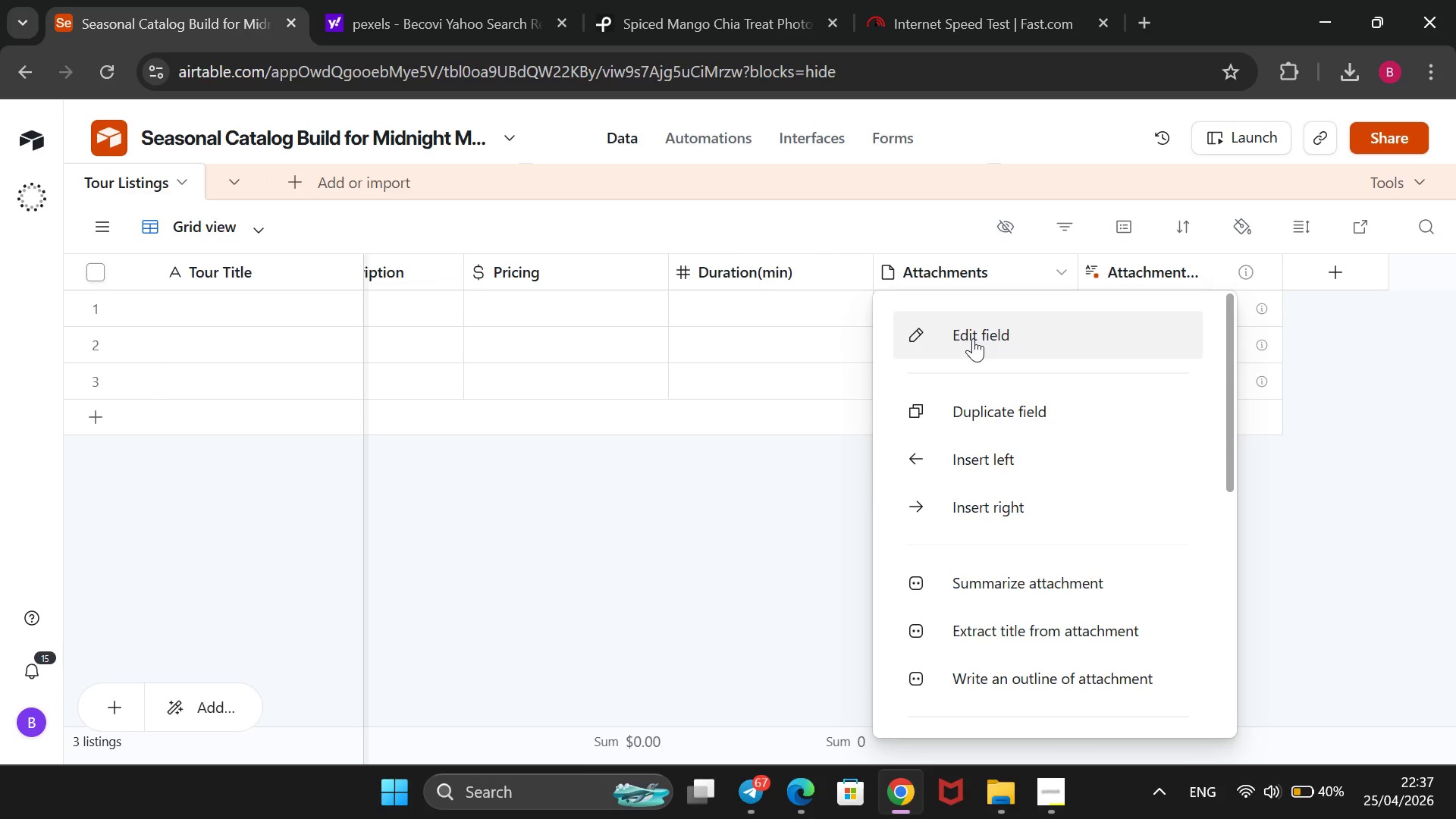 
left_click_drag(start_coordinate=[1011, 343], to_coordinate=[861, 357])
 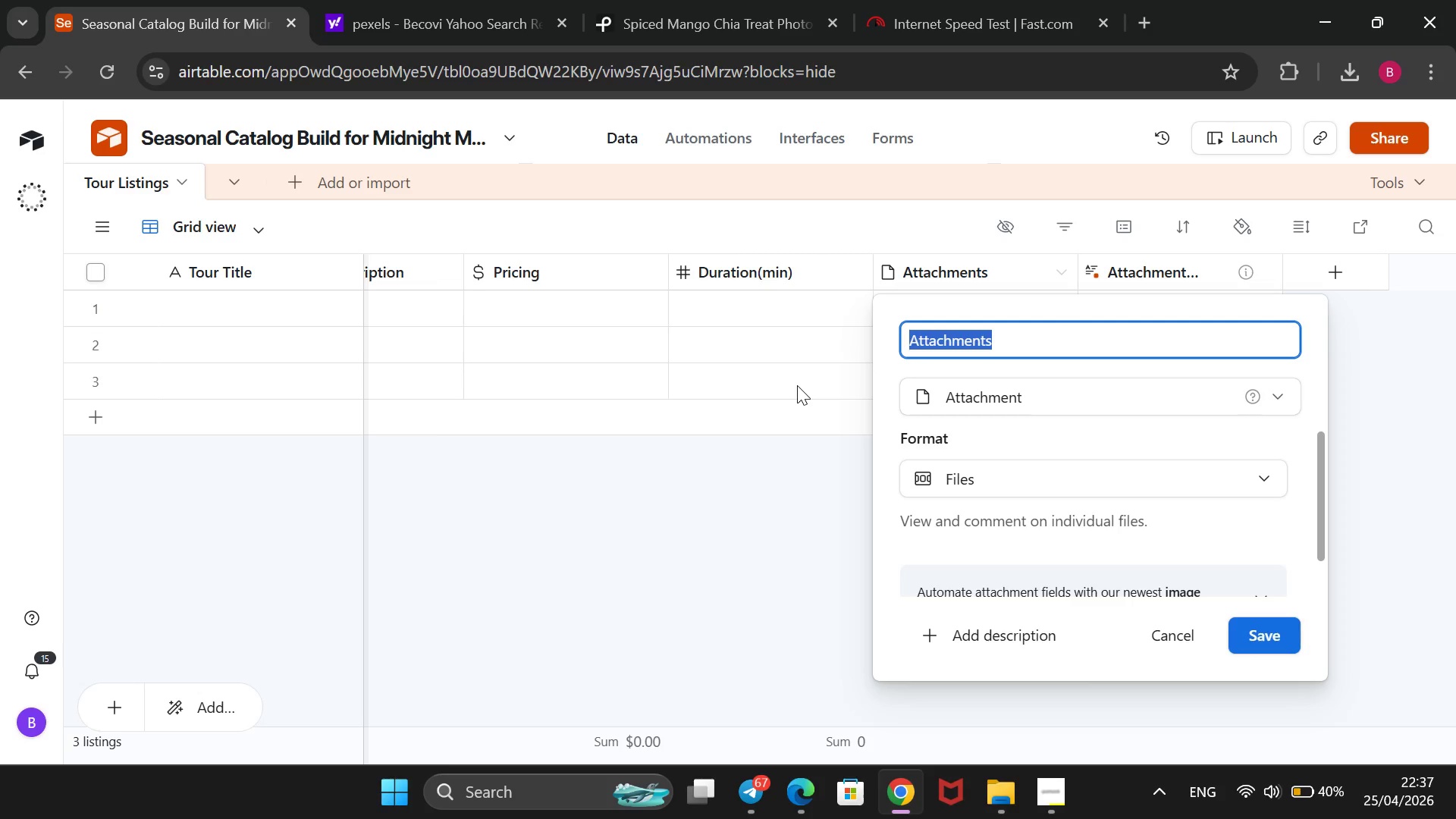 
key(Backspace)
 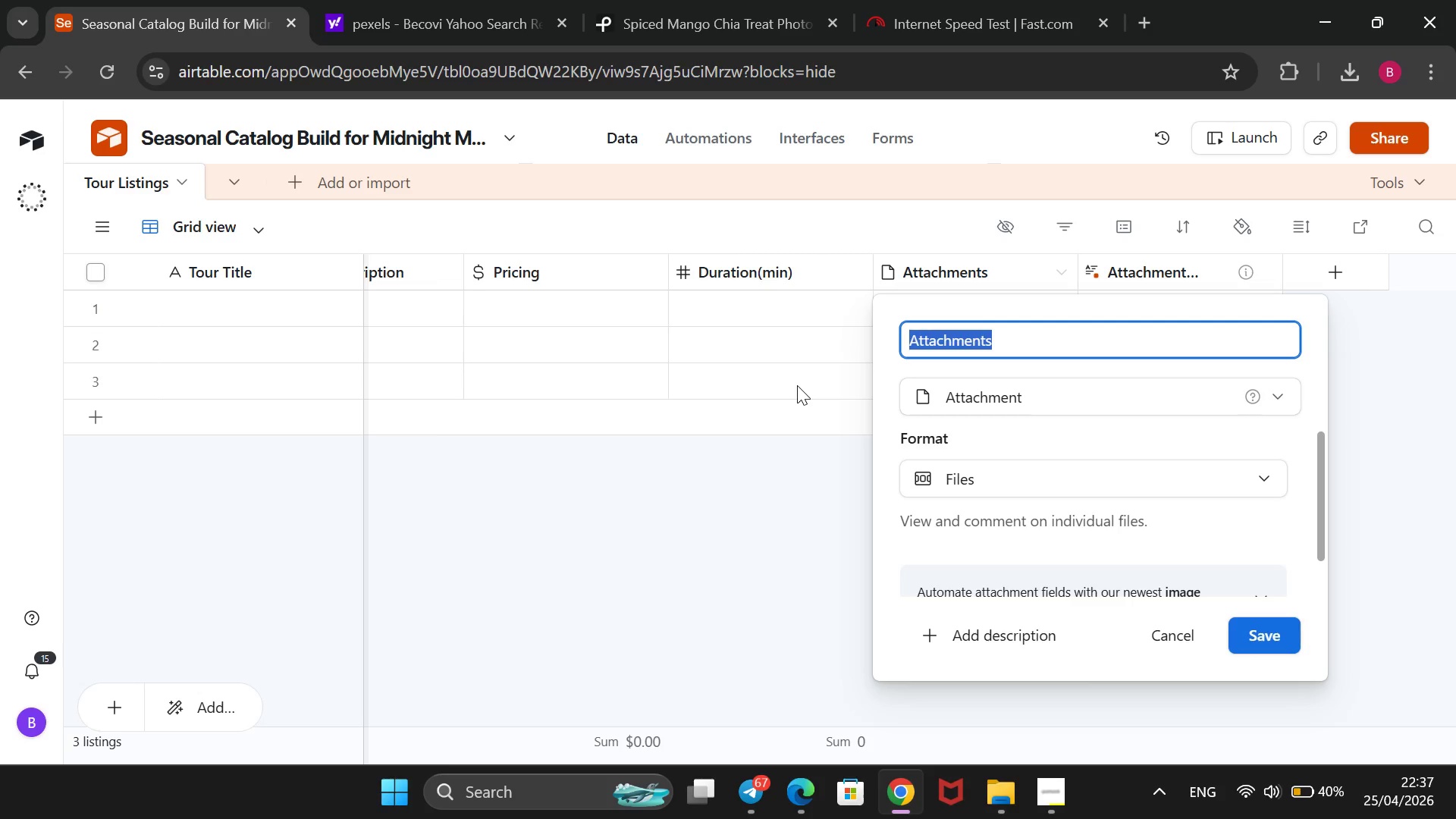 
key(CapsLock)
 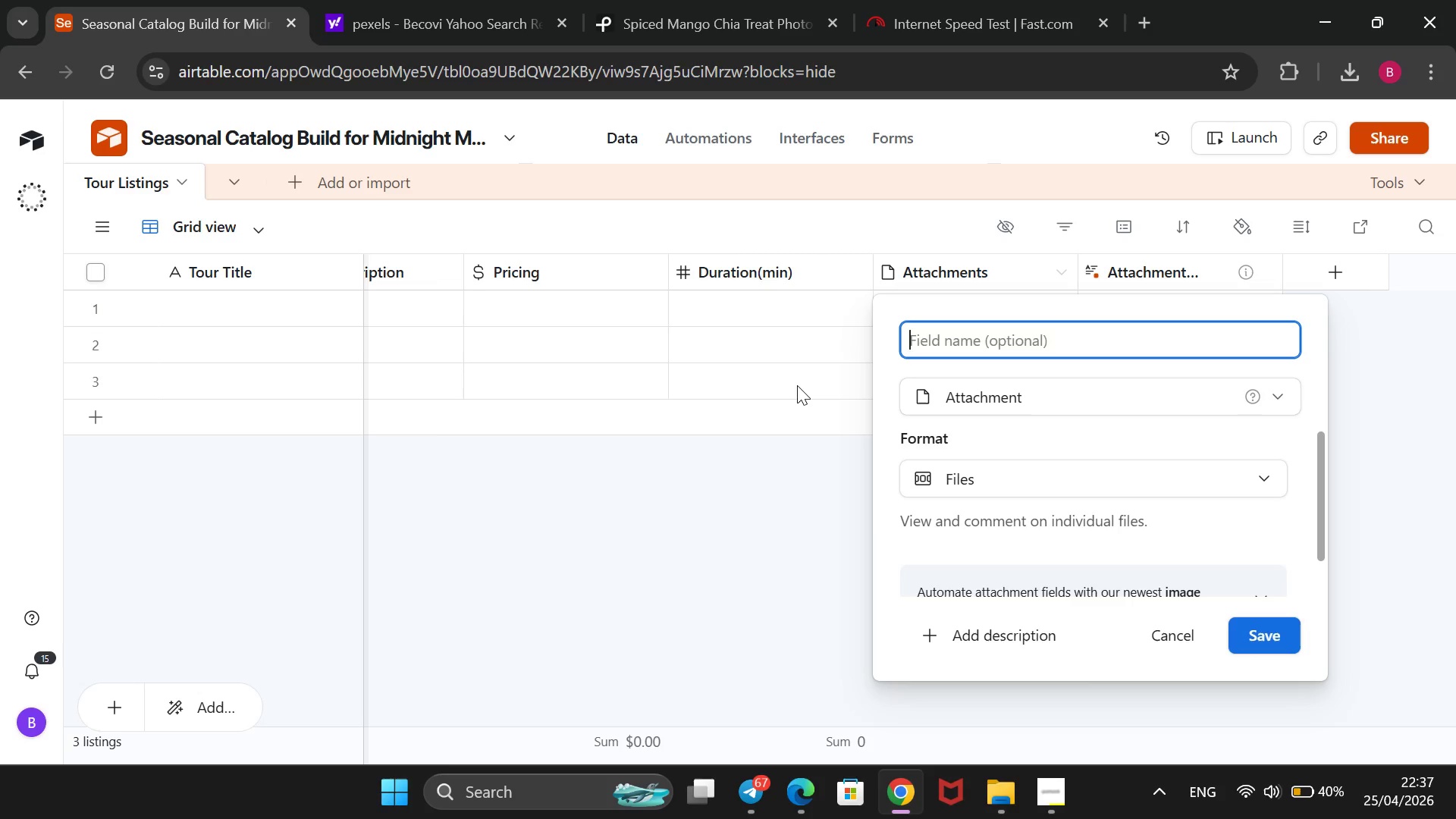 
key(M)
 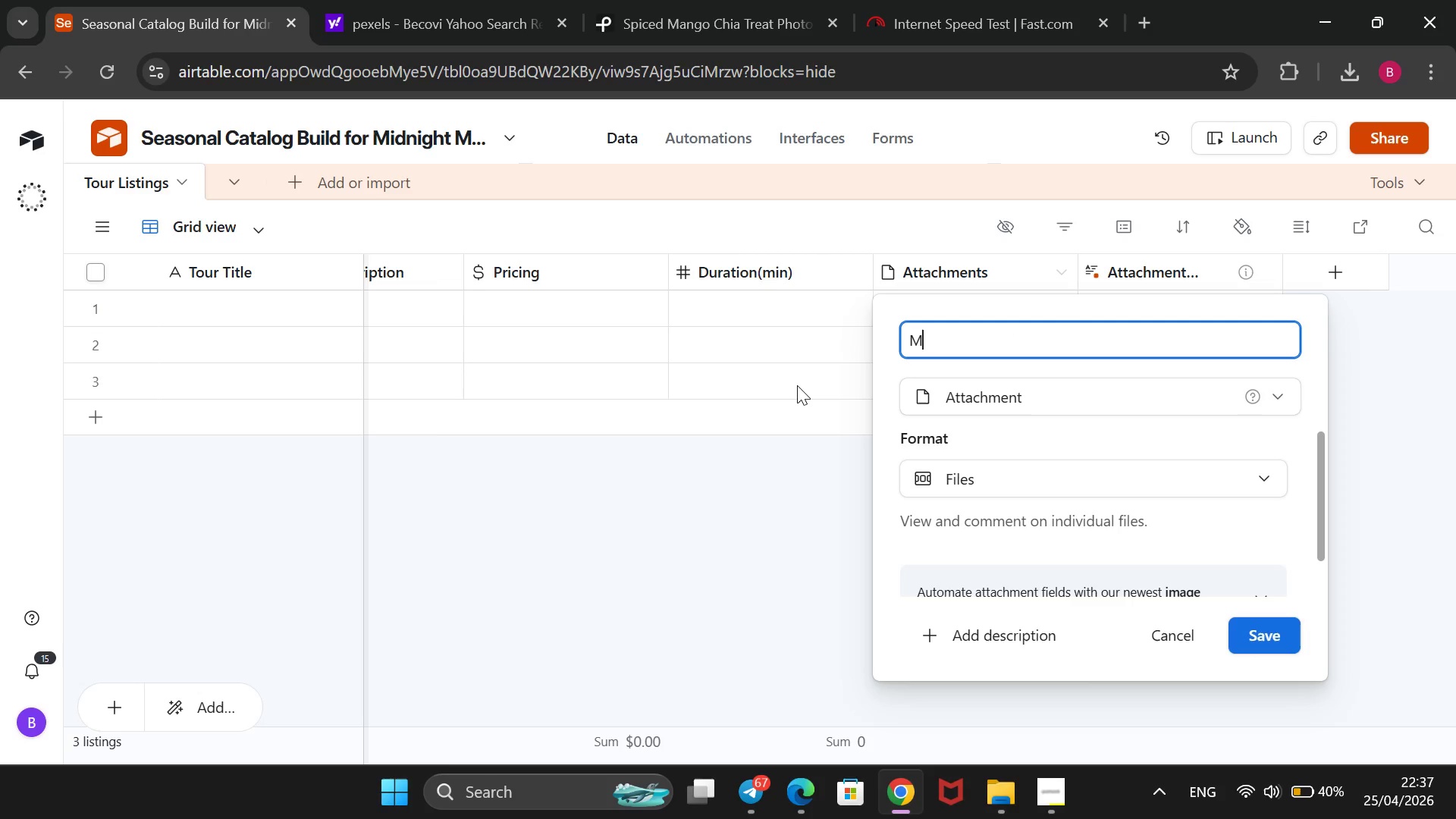 
key(CapsLock)
 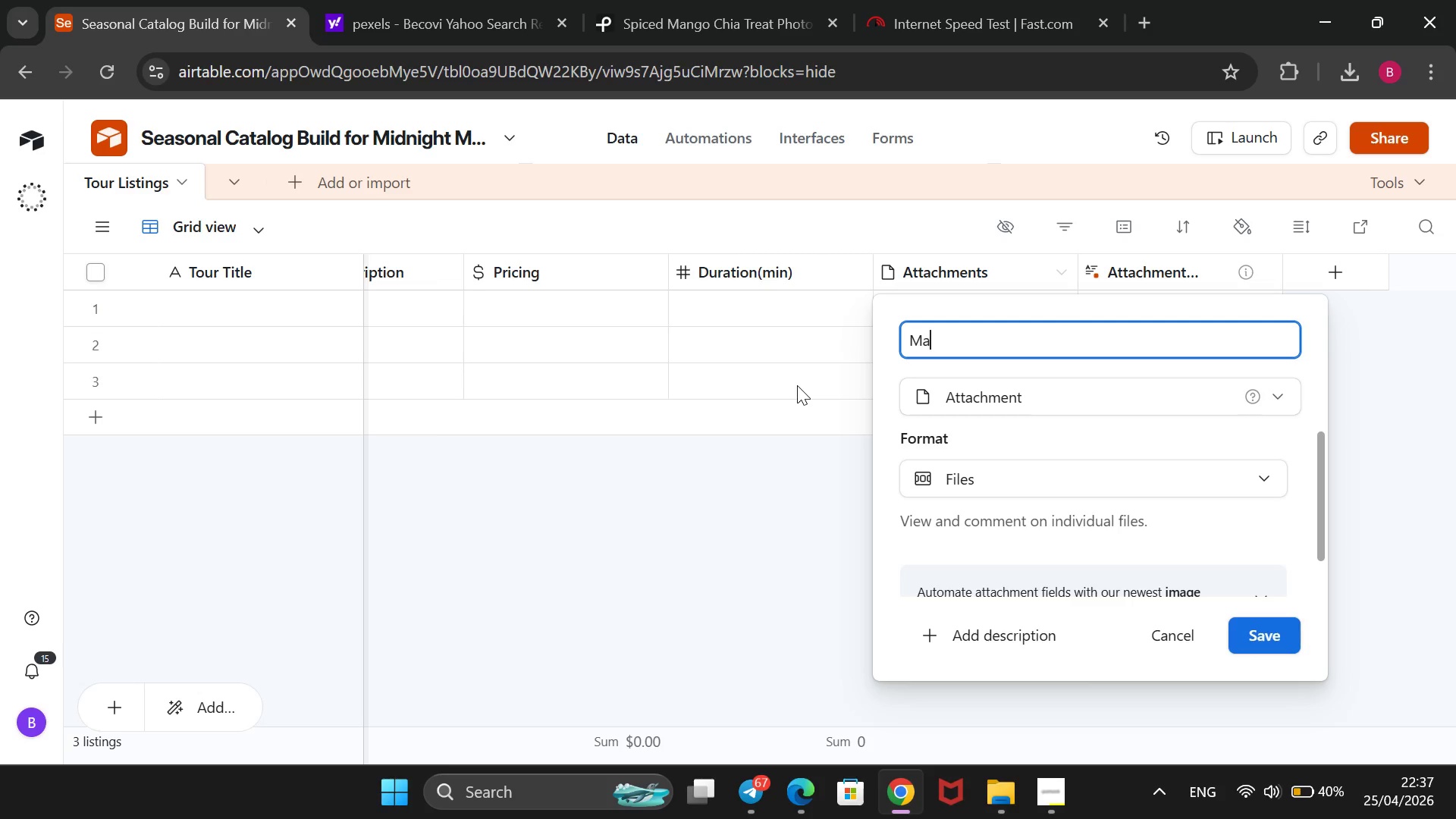 
key(A)
 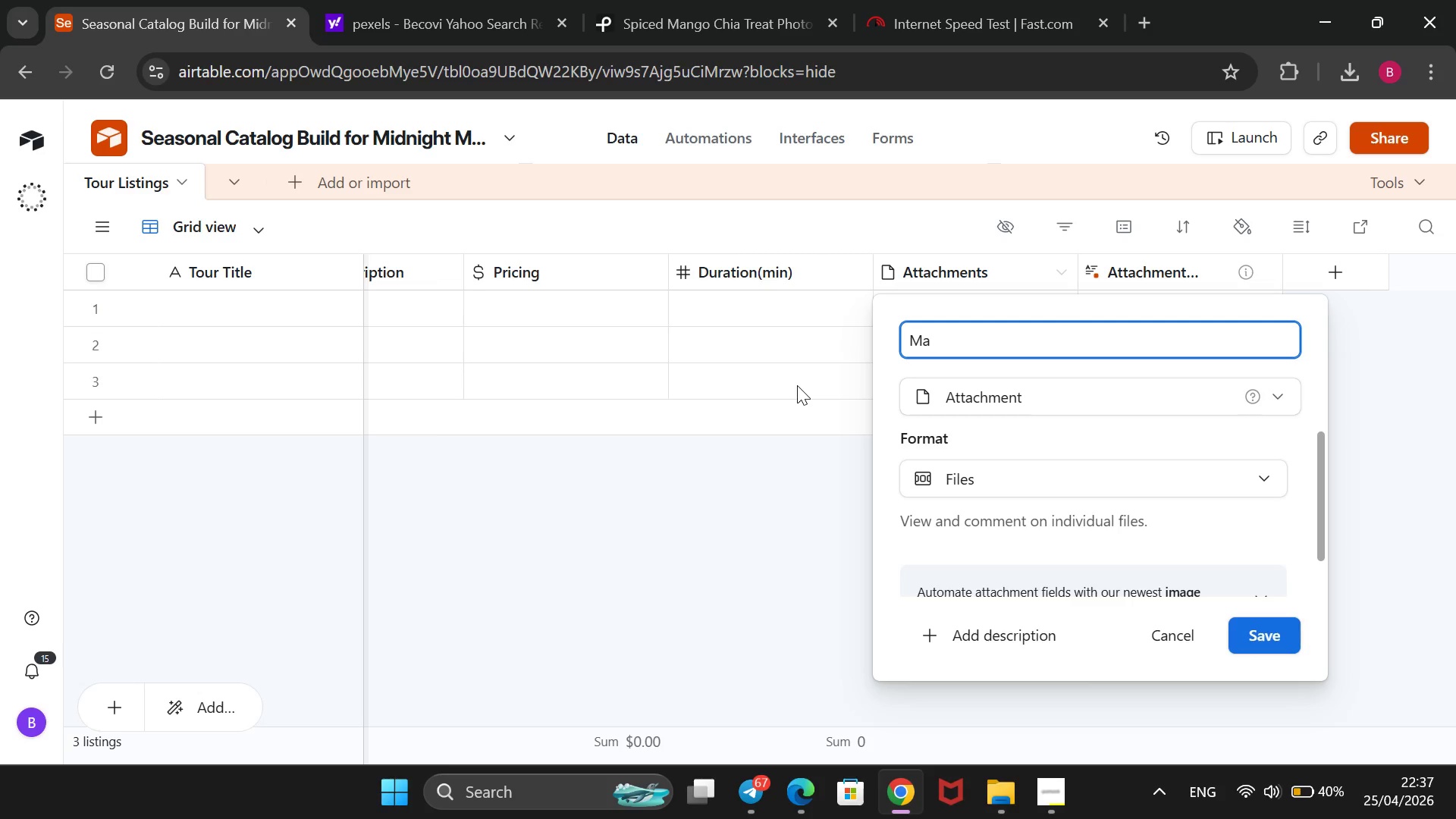 
type(x Capaciry)
key(Backspace)
key(Backspace)
type(ty)
 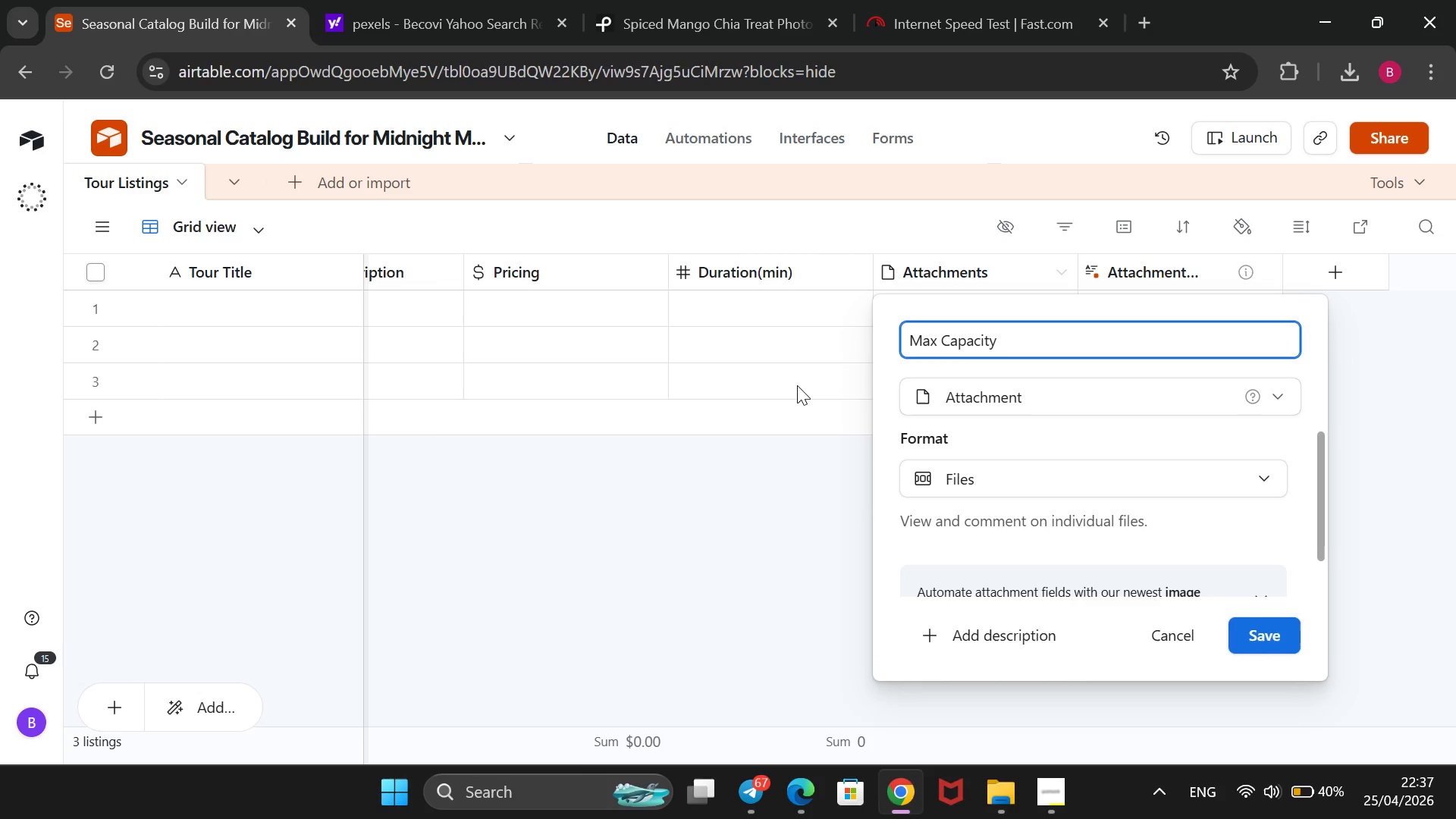 
key(Enter)
 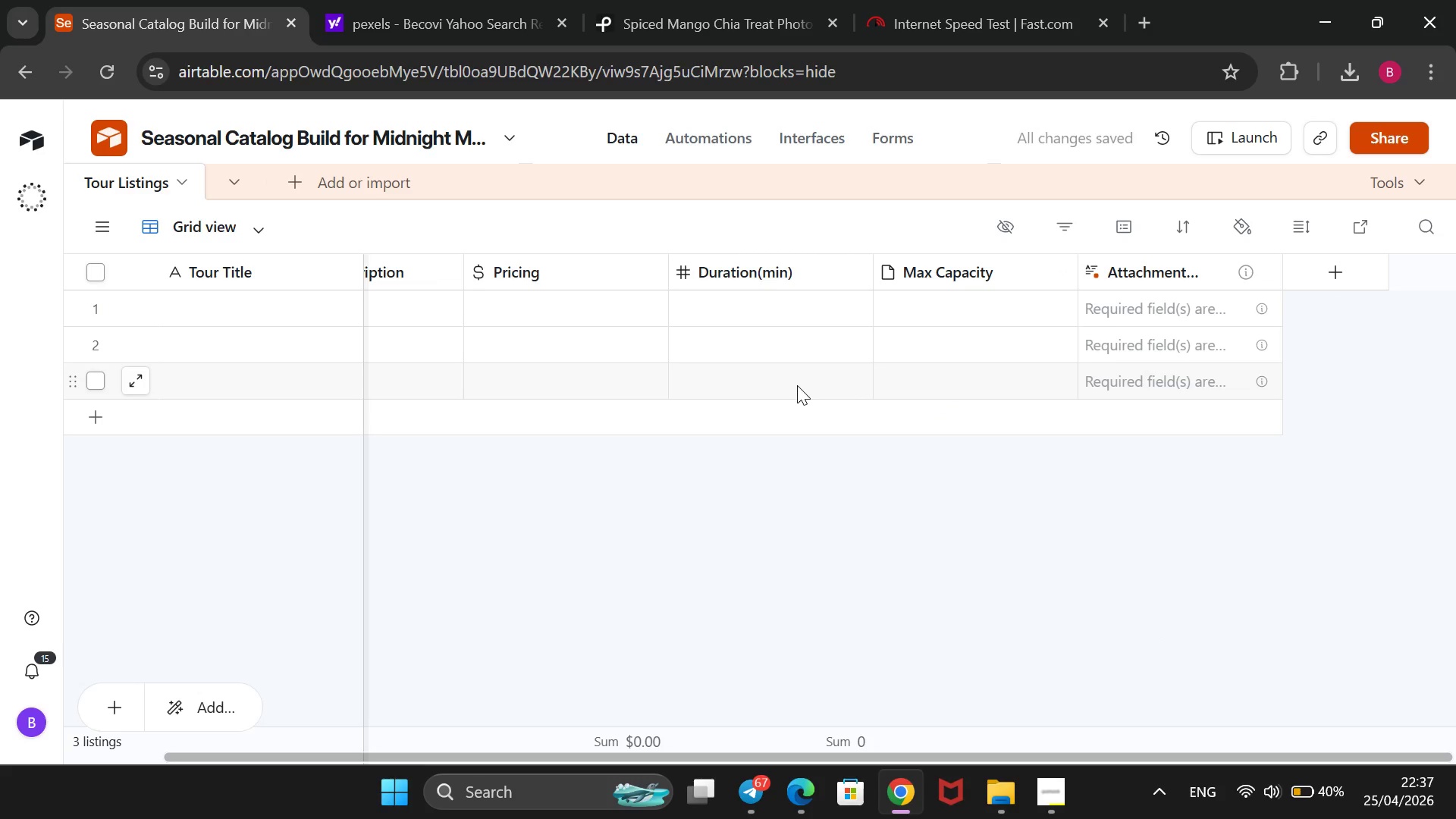 
wait(9.53)
 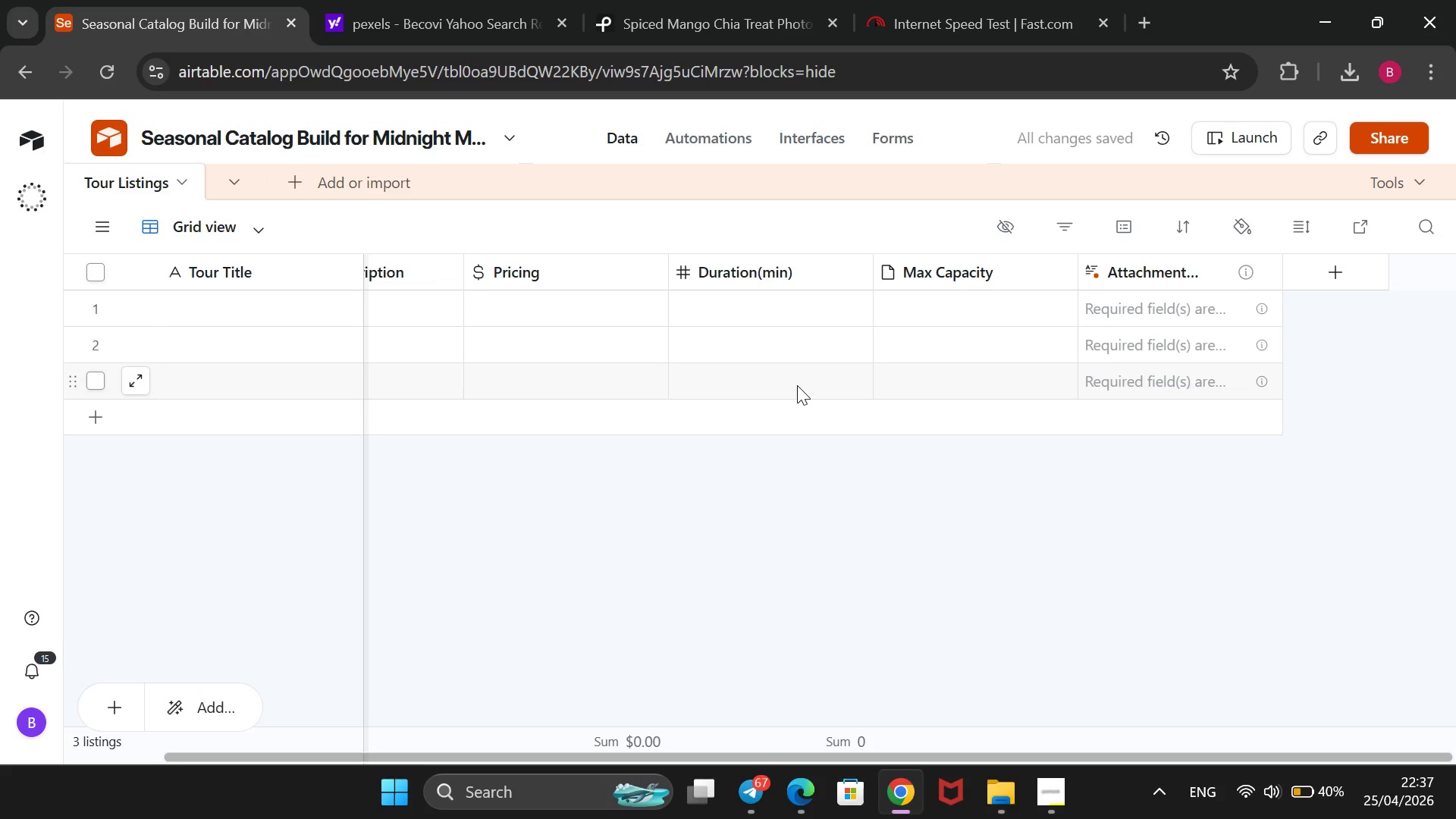 
right_click([1165, 269])
 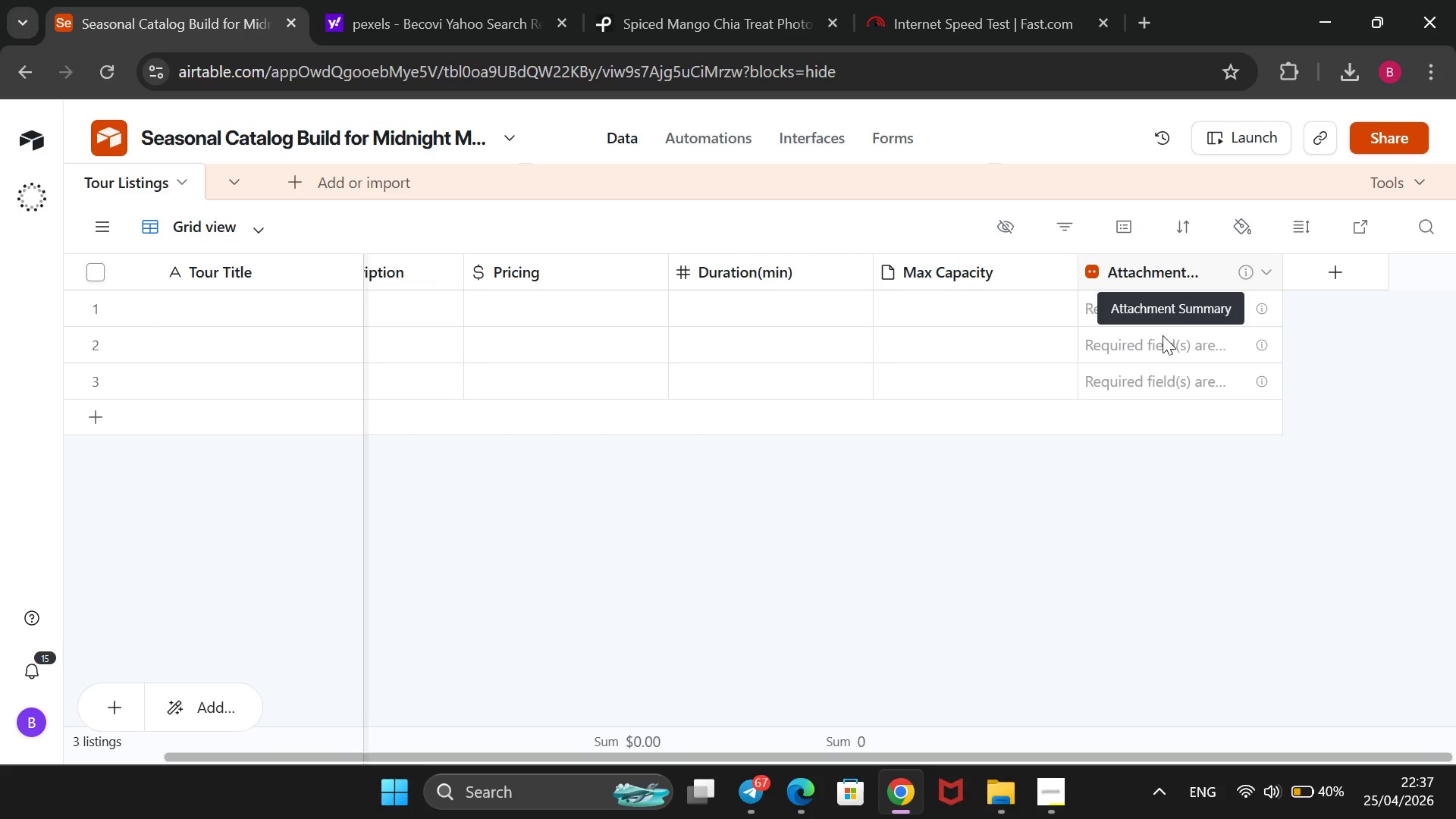 
mouse_move([1147, 403])
 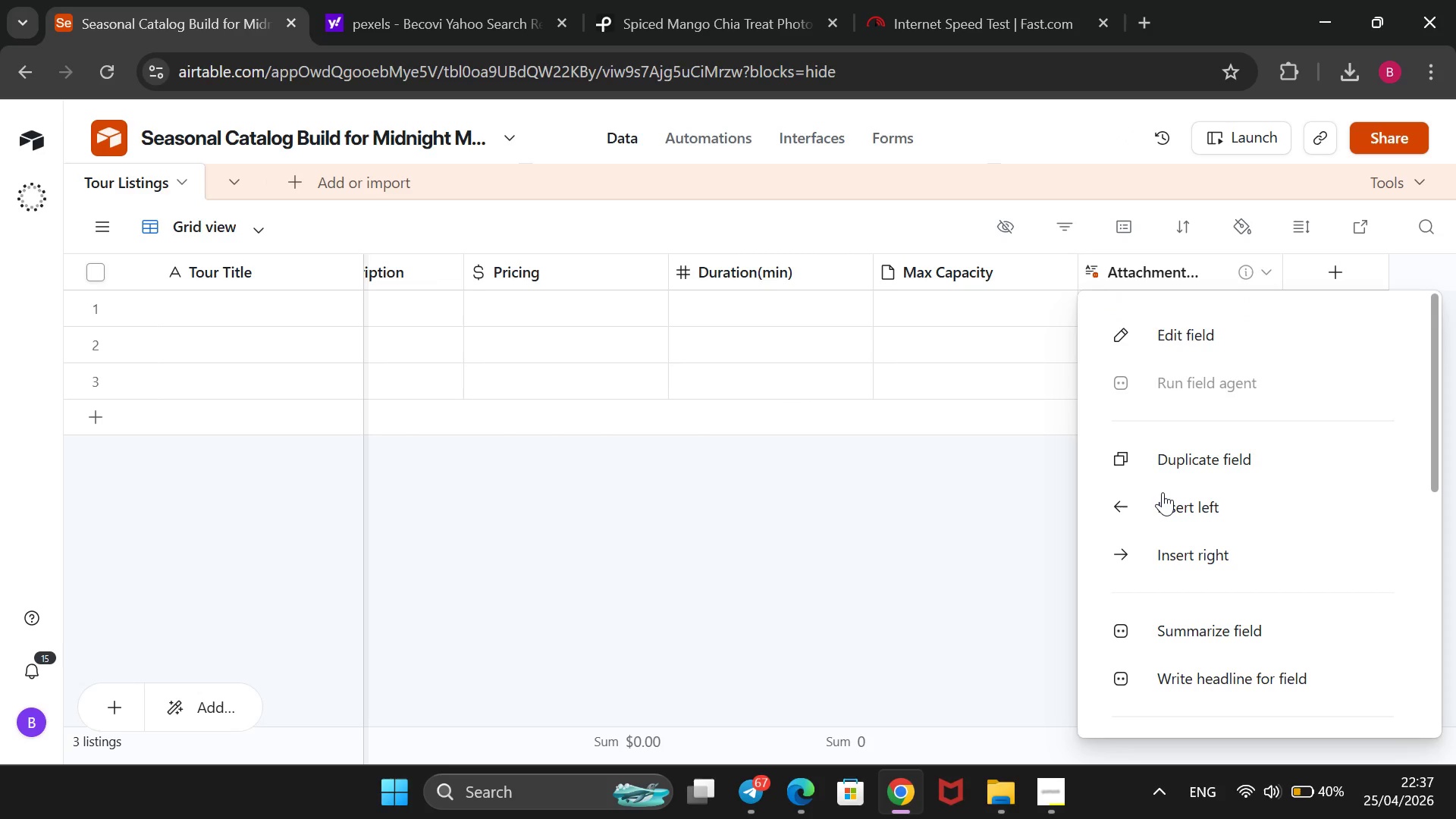 
scroll: coordinate [1174, 516], scroll_direction: down, amount: 7.0
 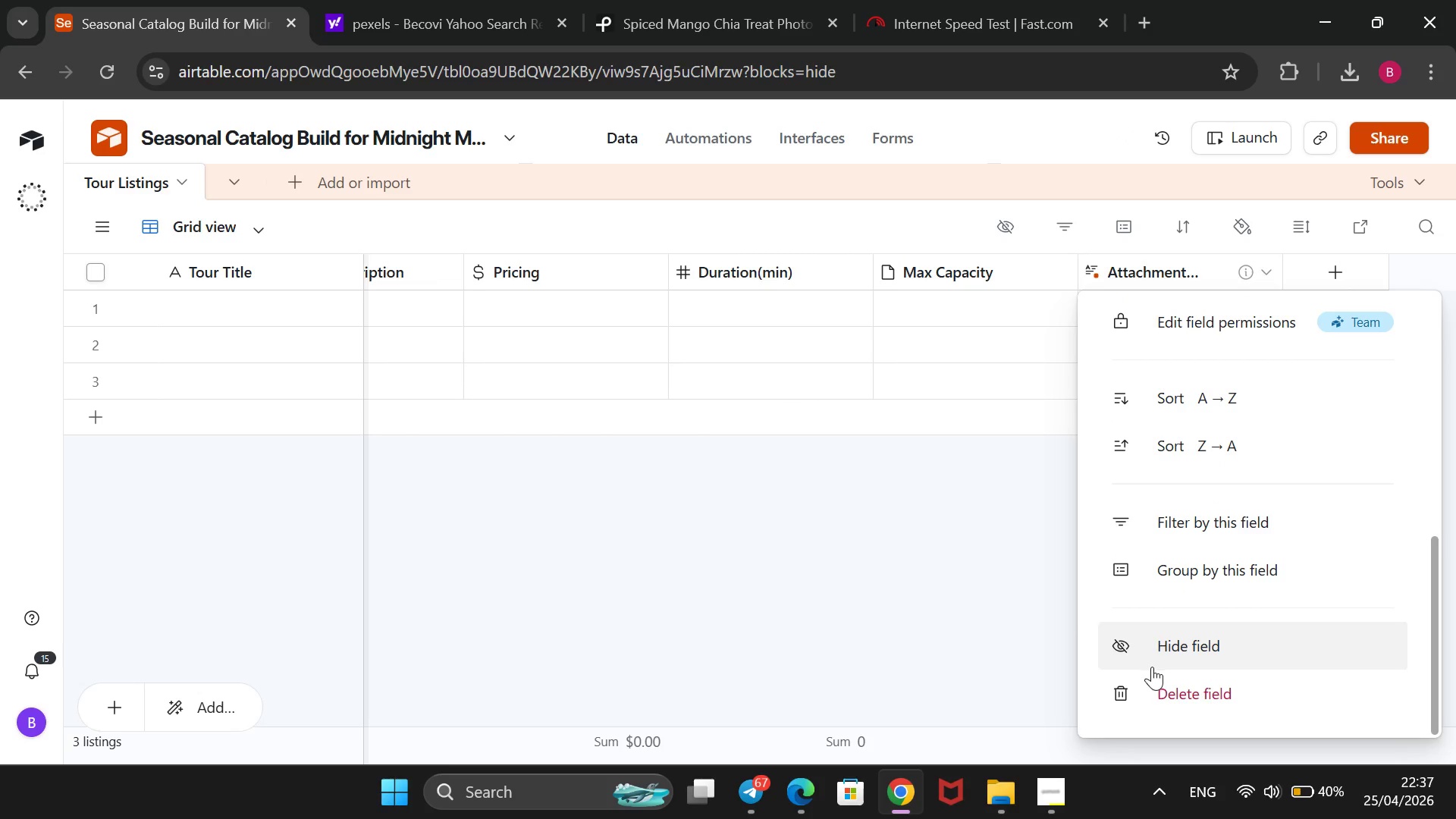 
left_click([1151, 679])
 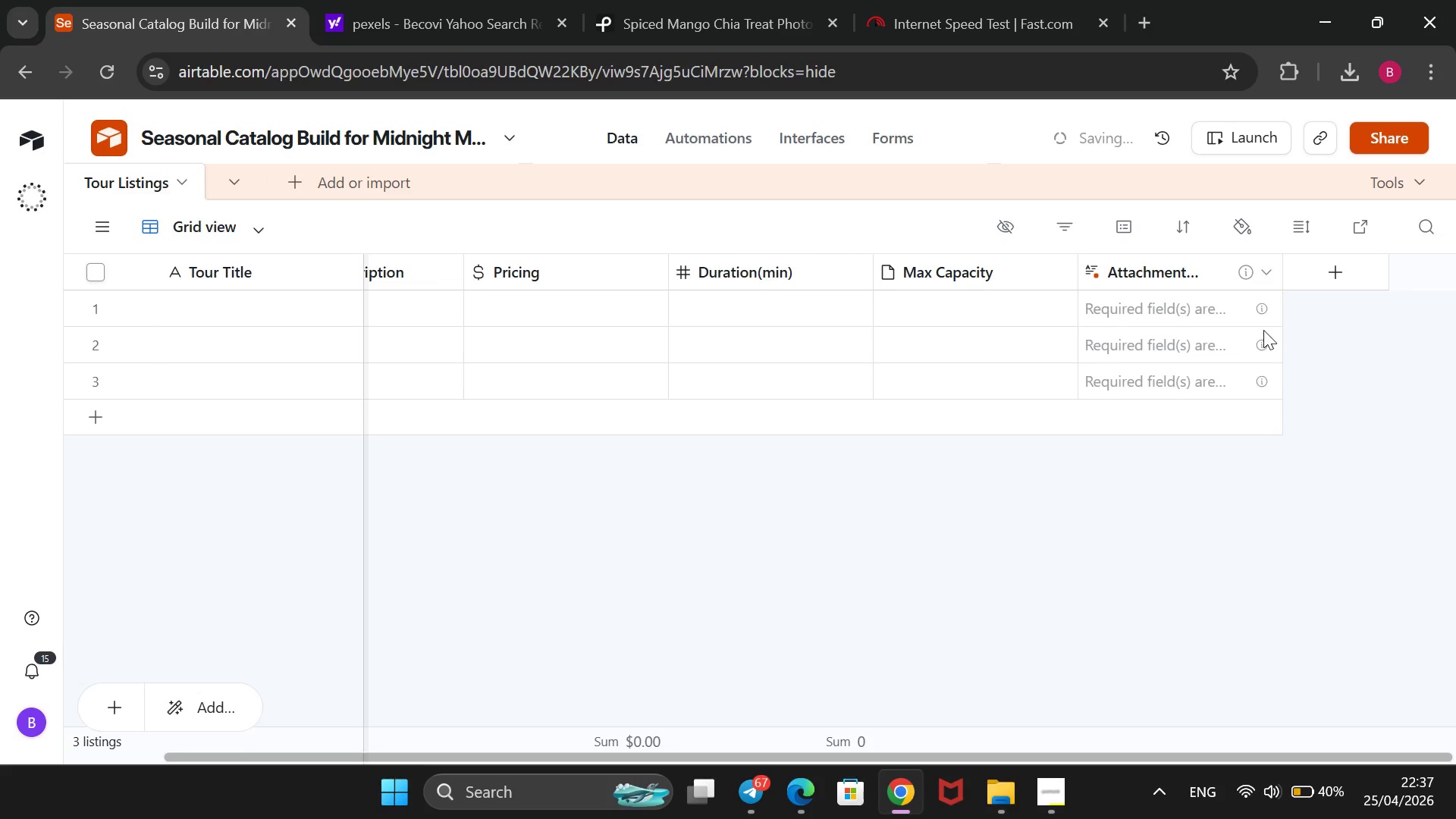 
wait(7.08)
 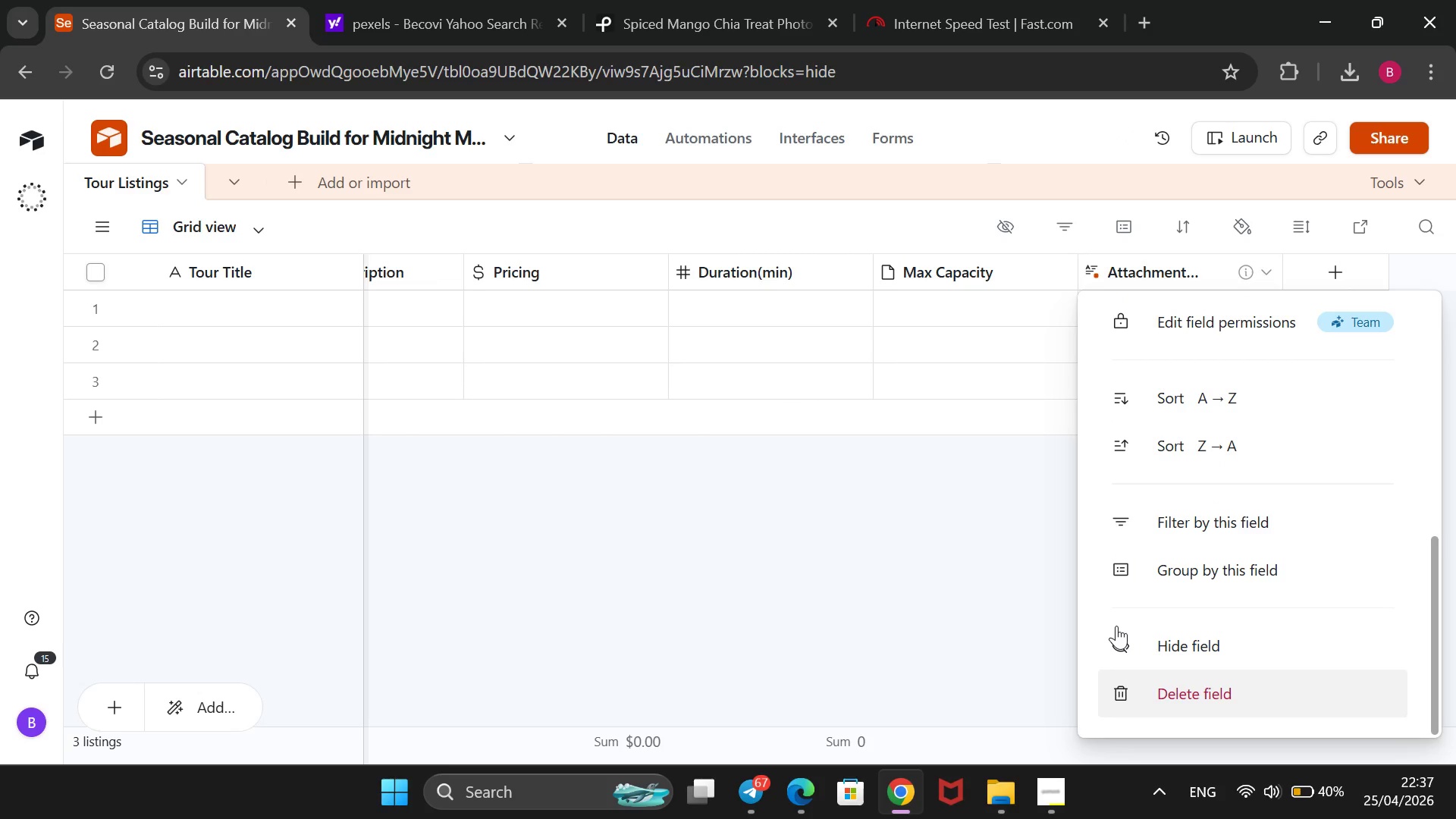 
left_click([1236, 277])
 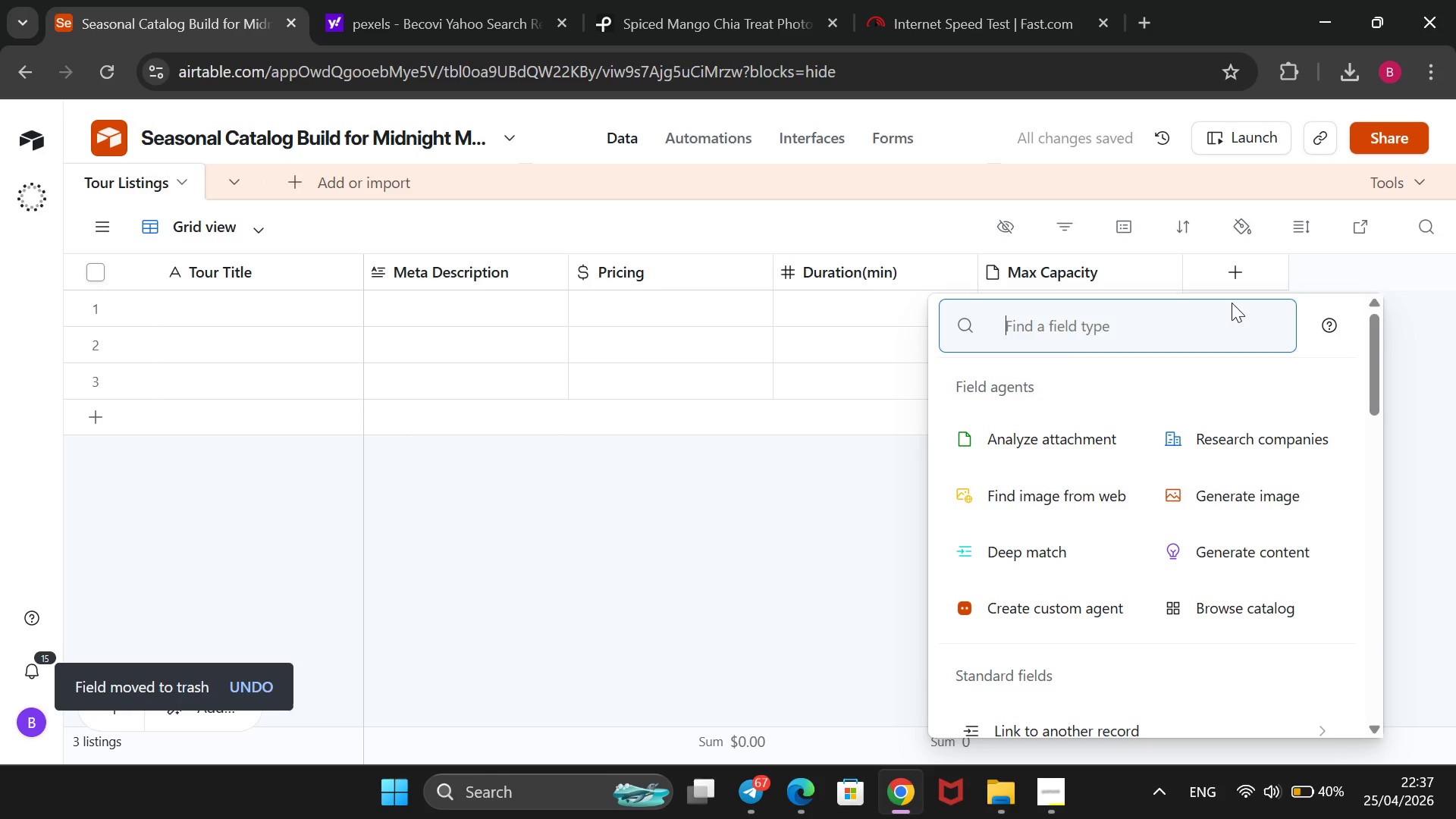 
wait(5.2)
 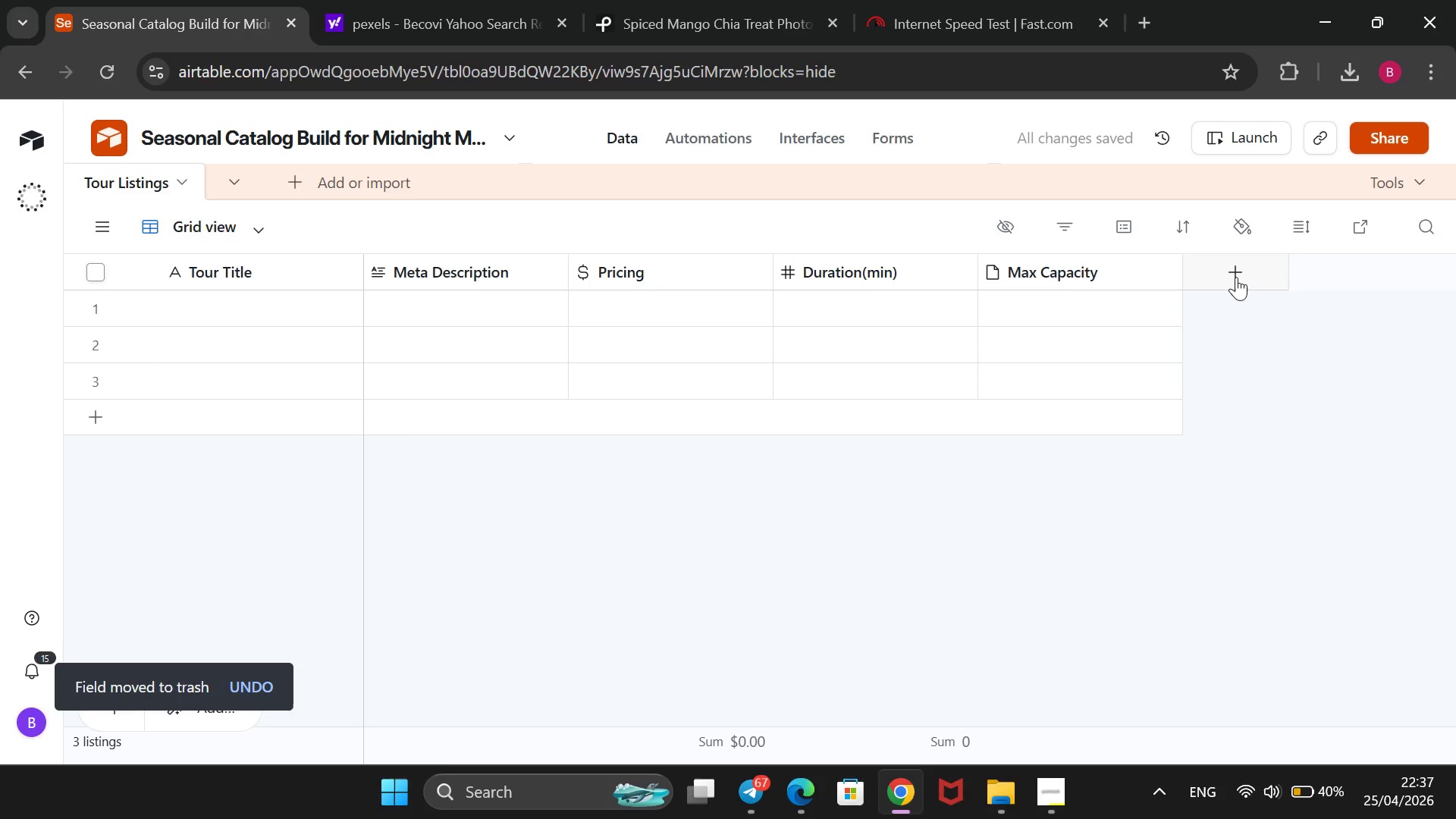 
scroll: coordinate [1057, 598], scroll_direction: down, amount: 1.0
 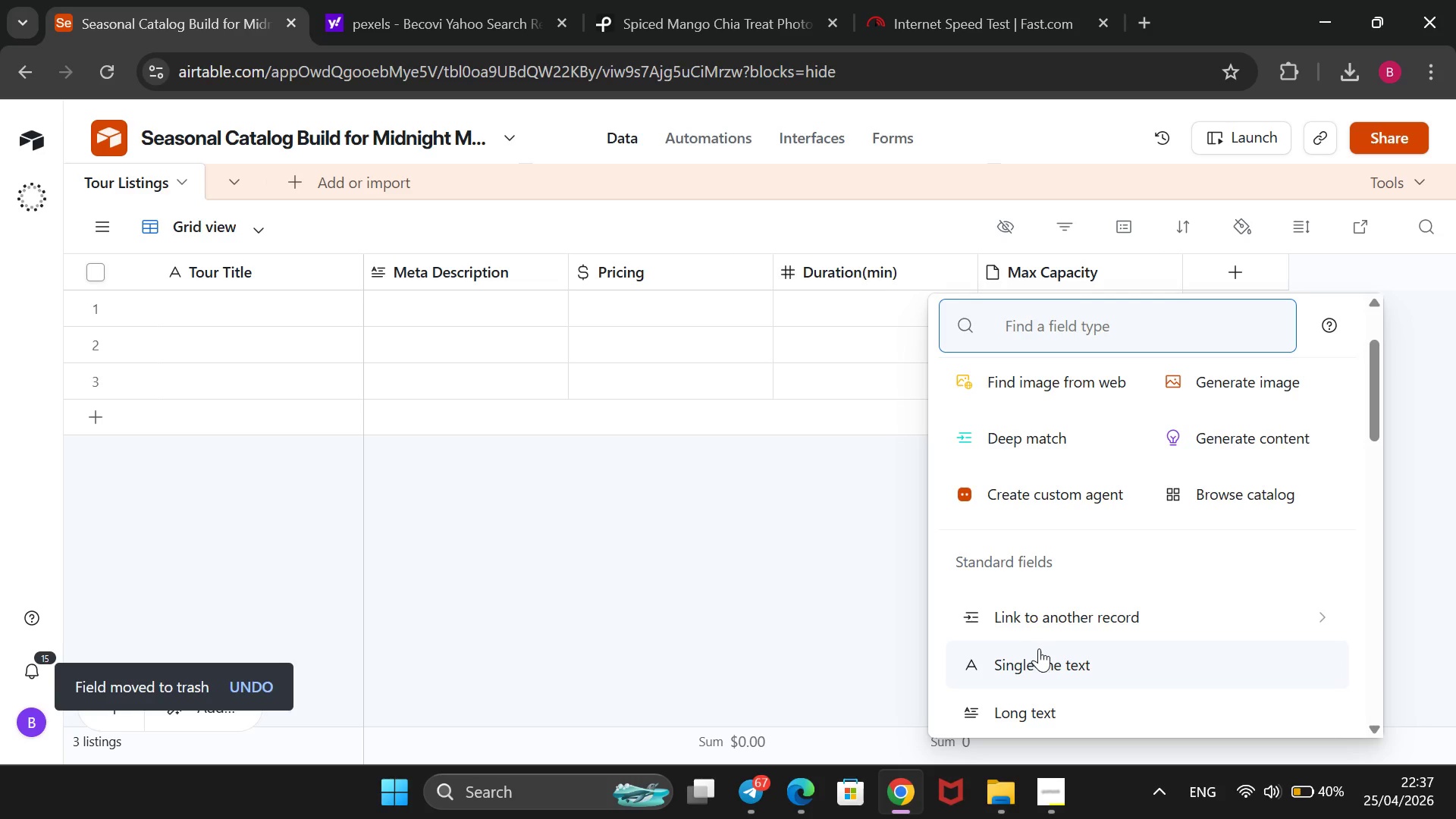 
left_click([1039, 648])
 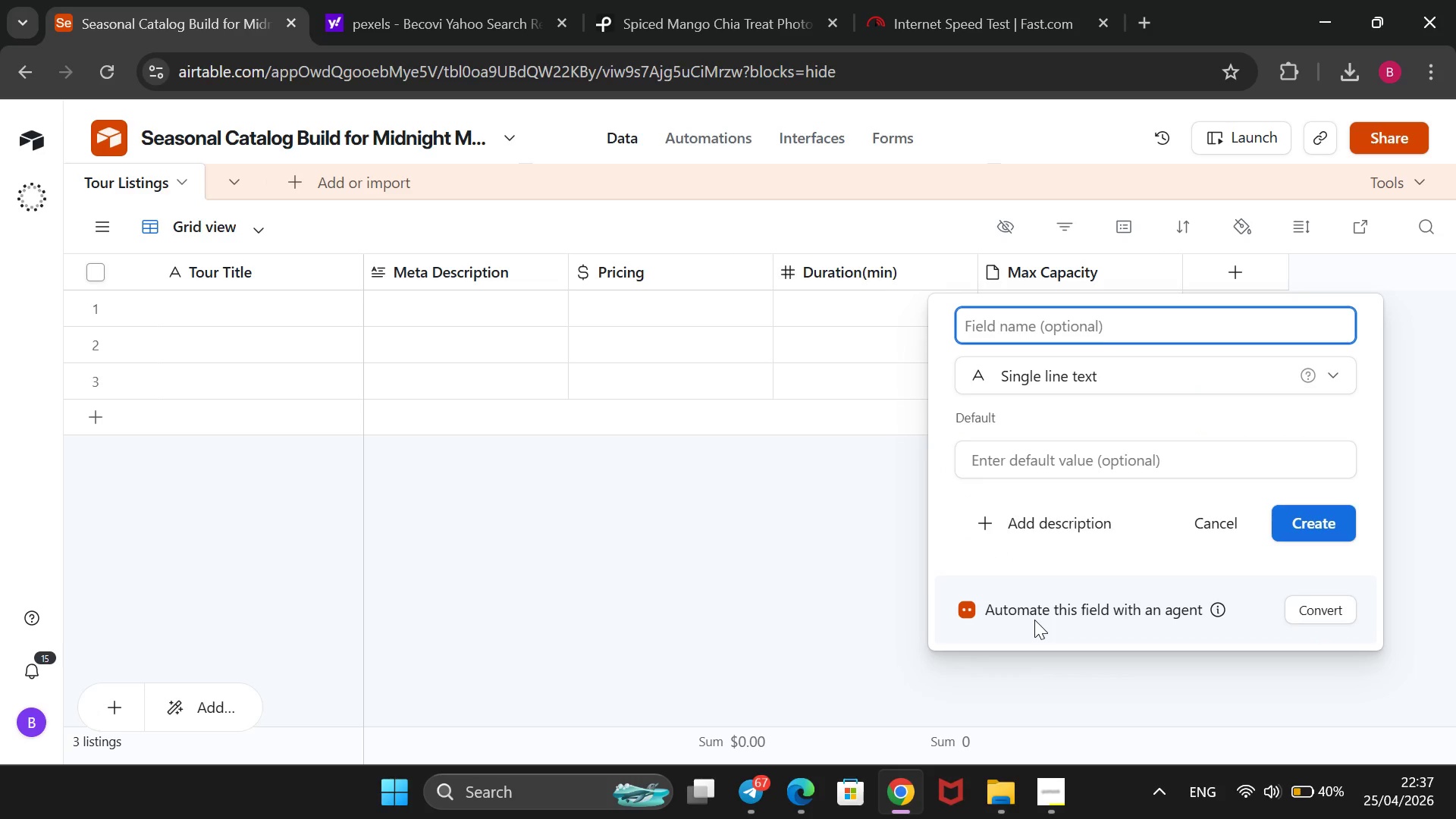 
type(Meeting Point)
 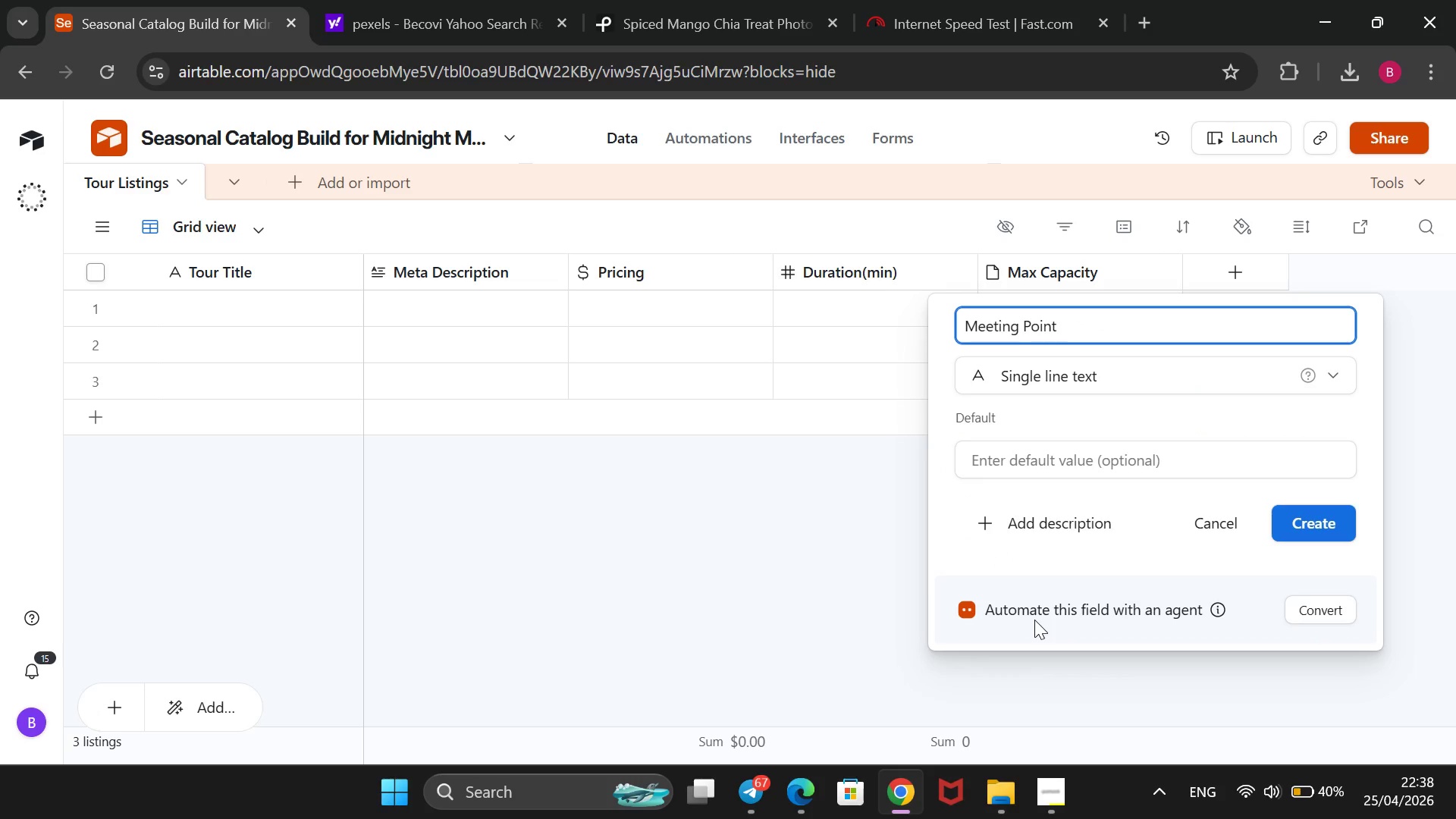 
key(Enter)
 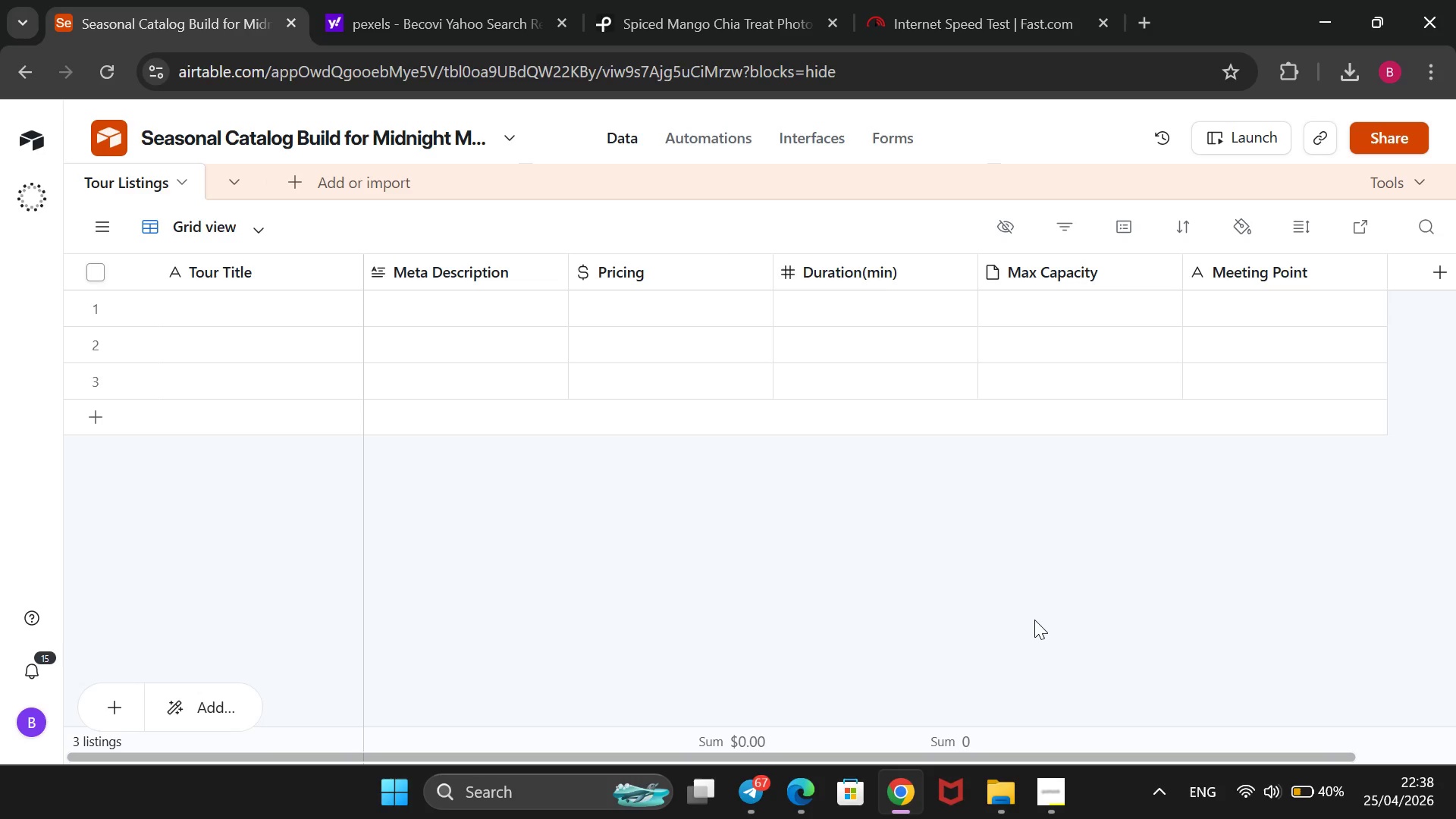 
wait(27.89)
 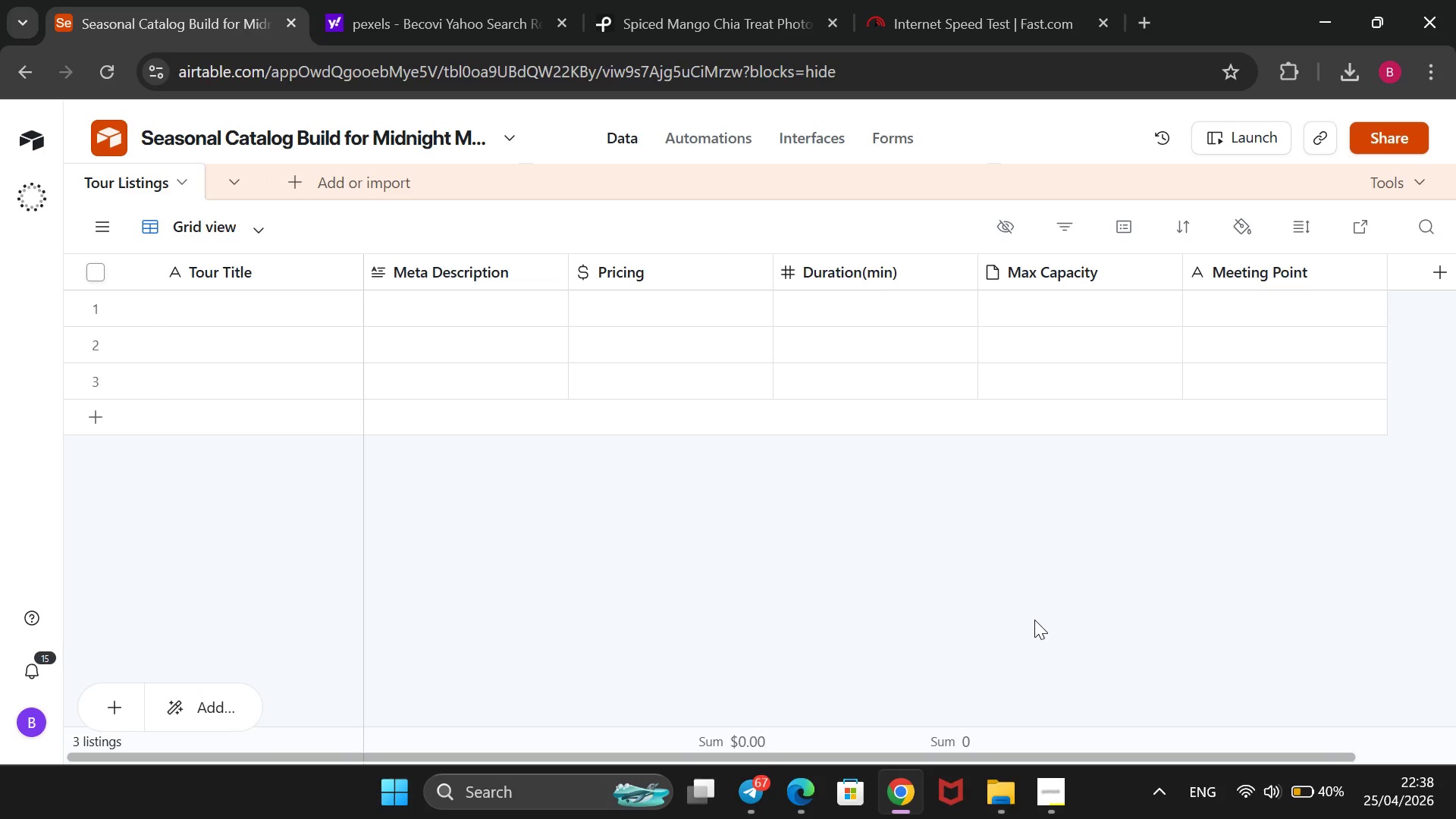 
left_click([1431, 259])
 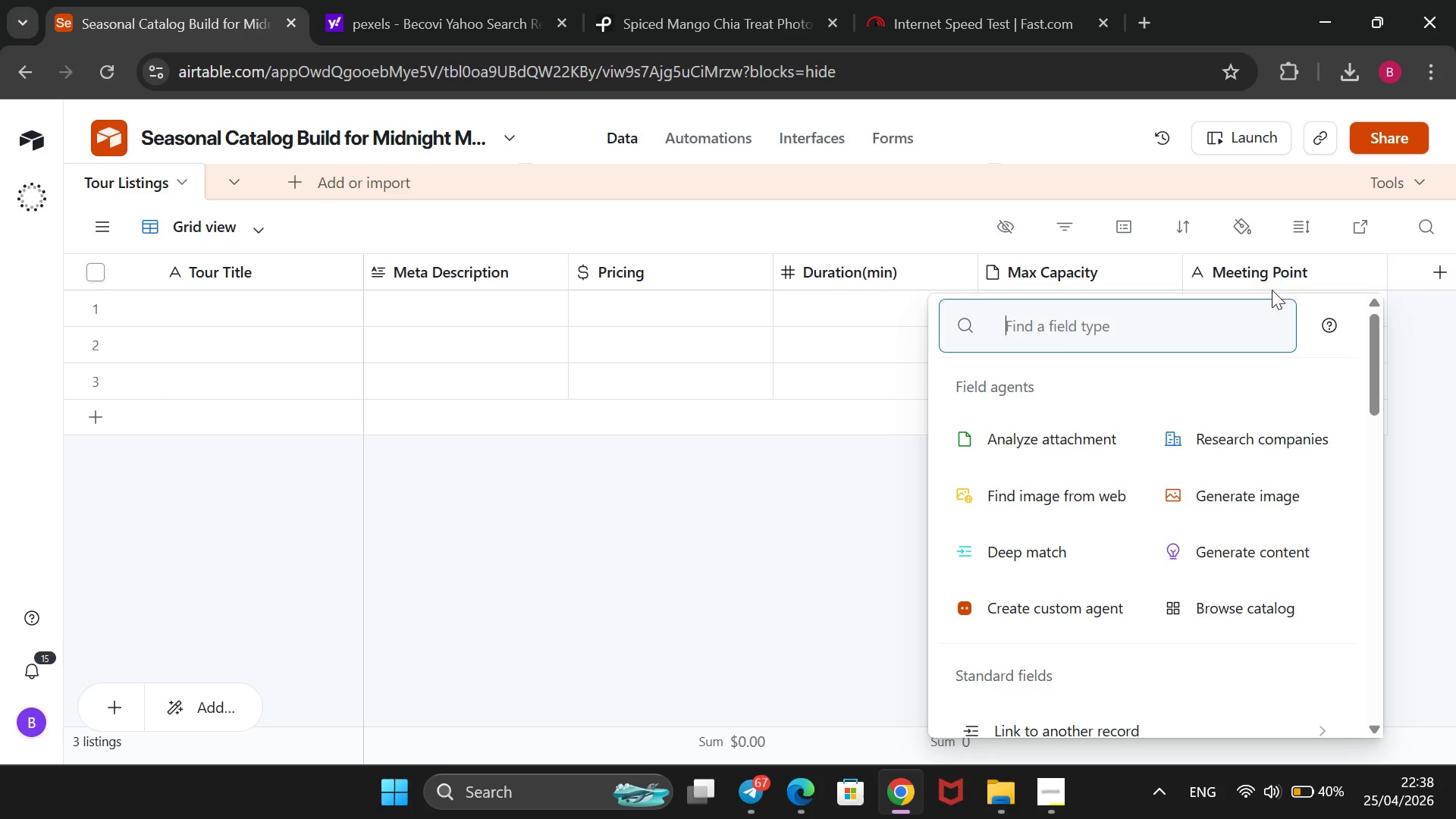 
scroll: coordinate [1236, 399], scroll_direction: down, amount: 7.0
 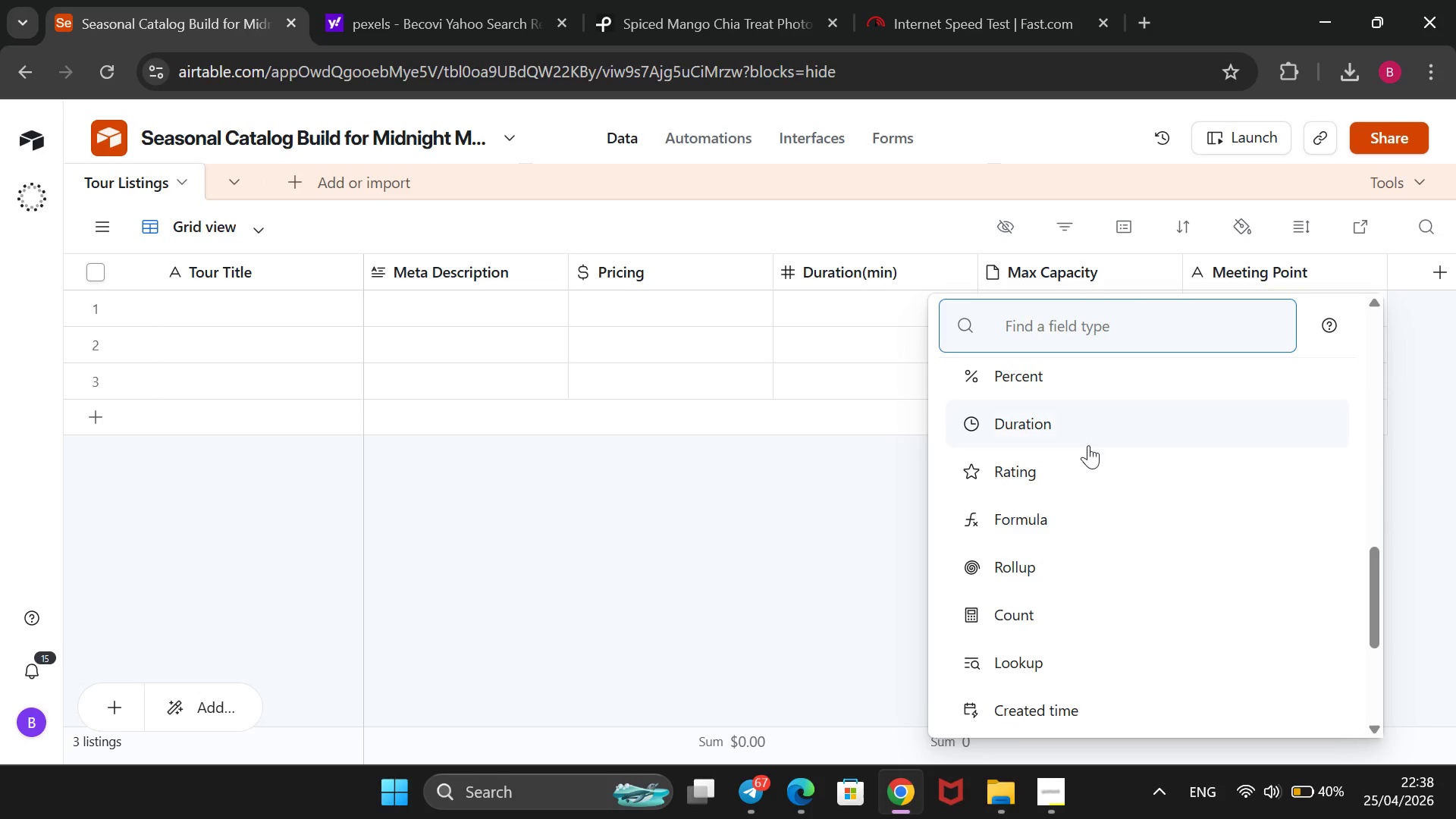 
left_click([1068, 503])
 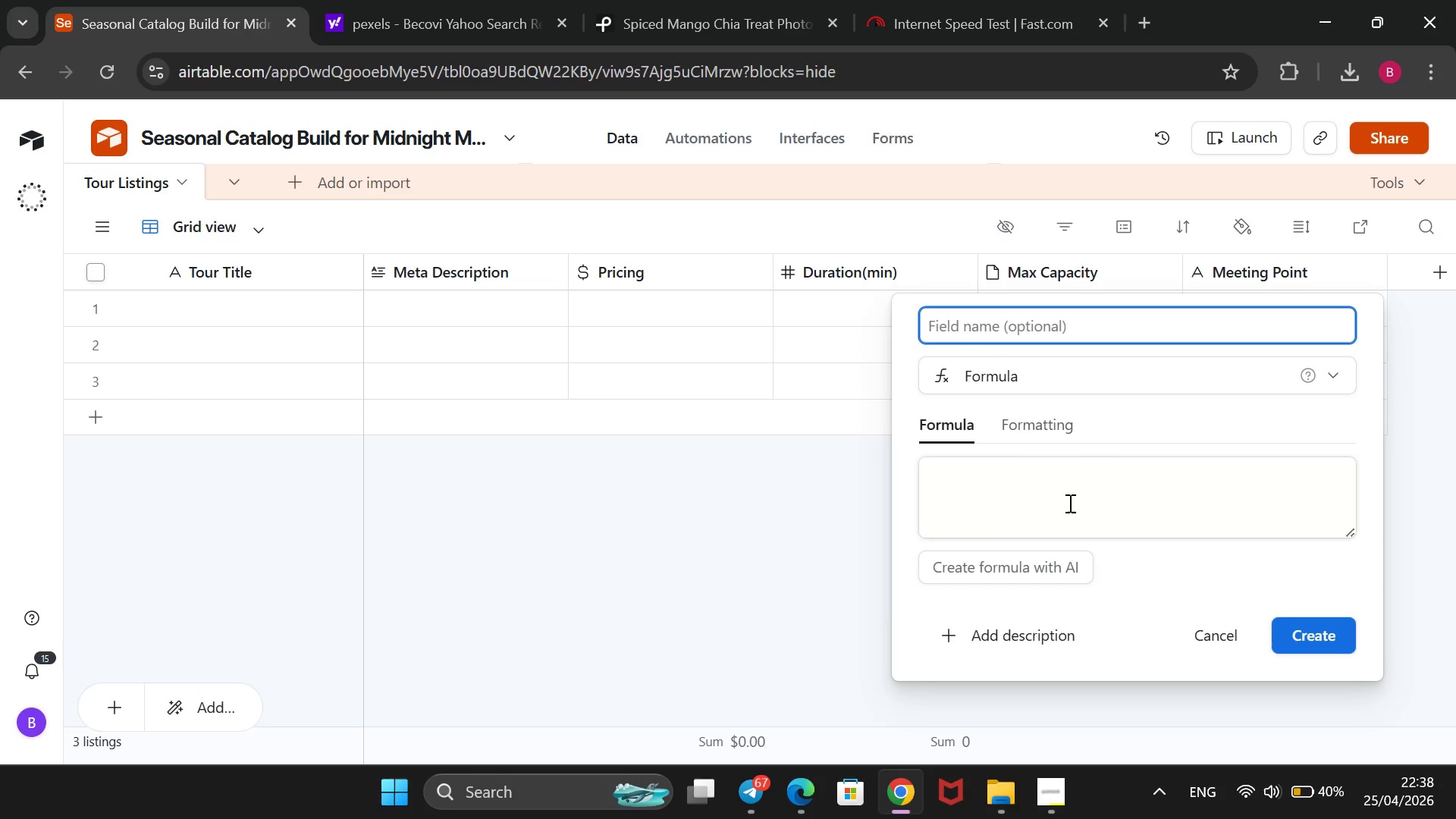 
type(Pricing )
 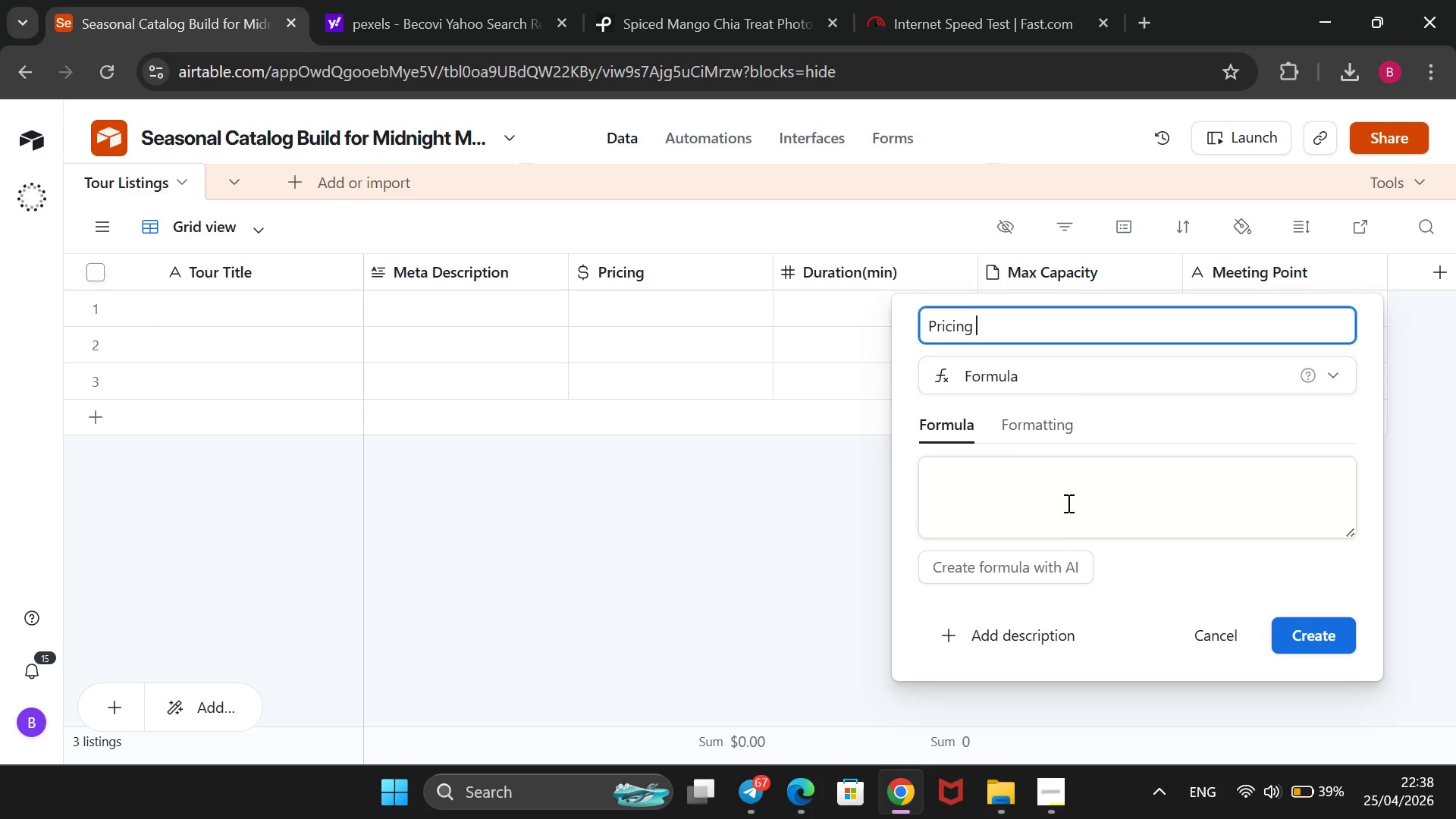 
wait(15.94)
 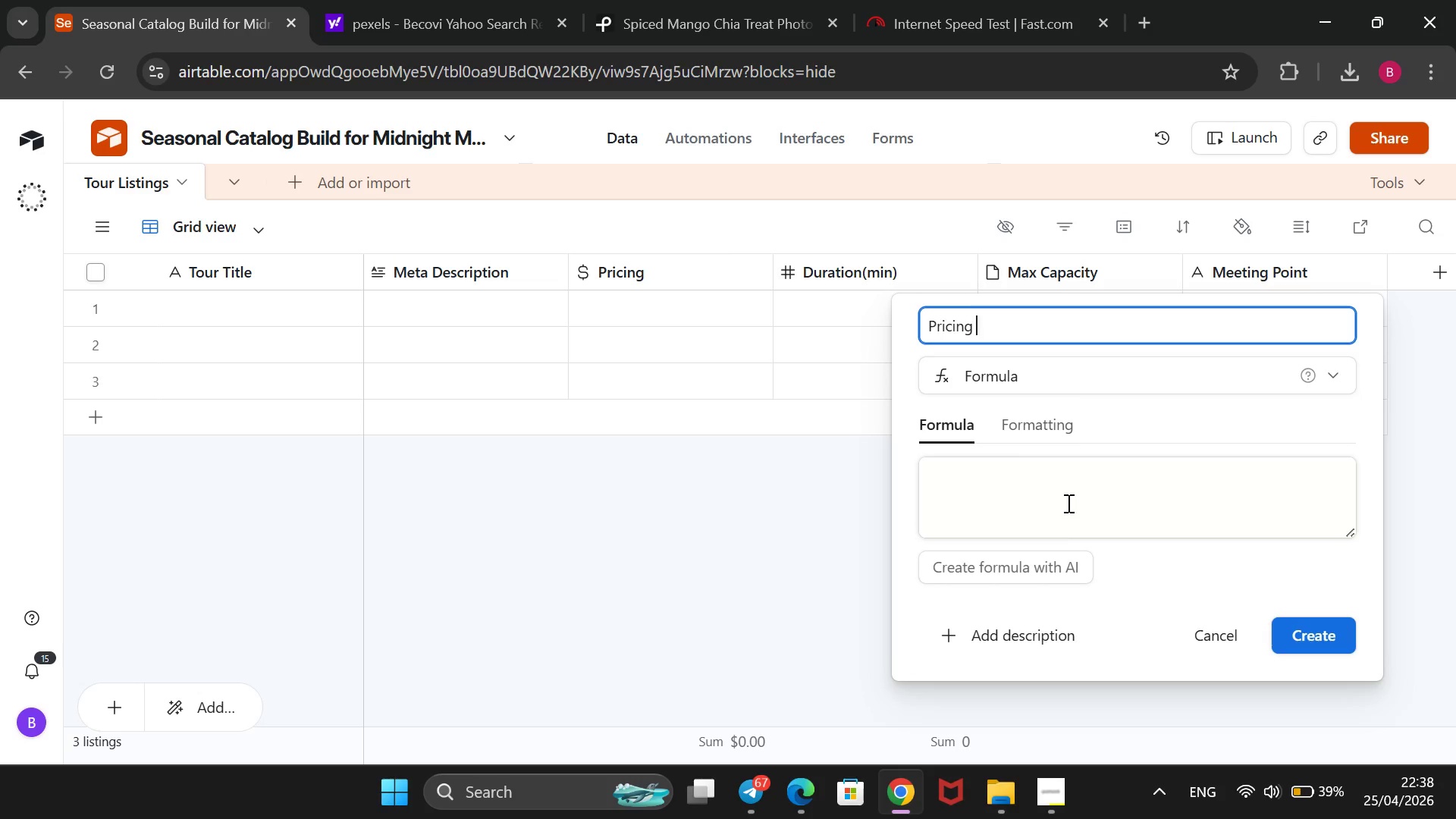 
type(Cte)
 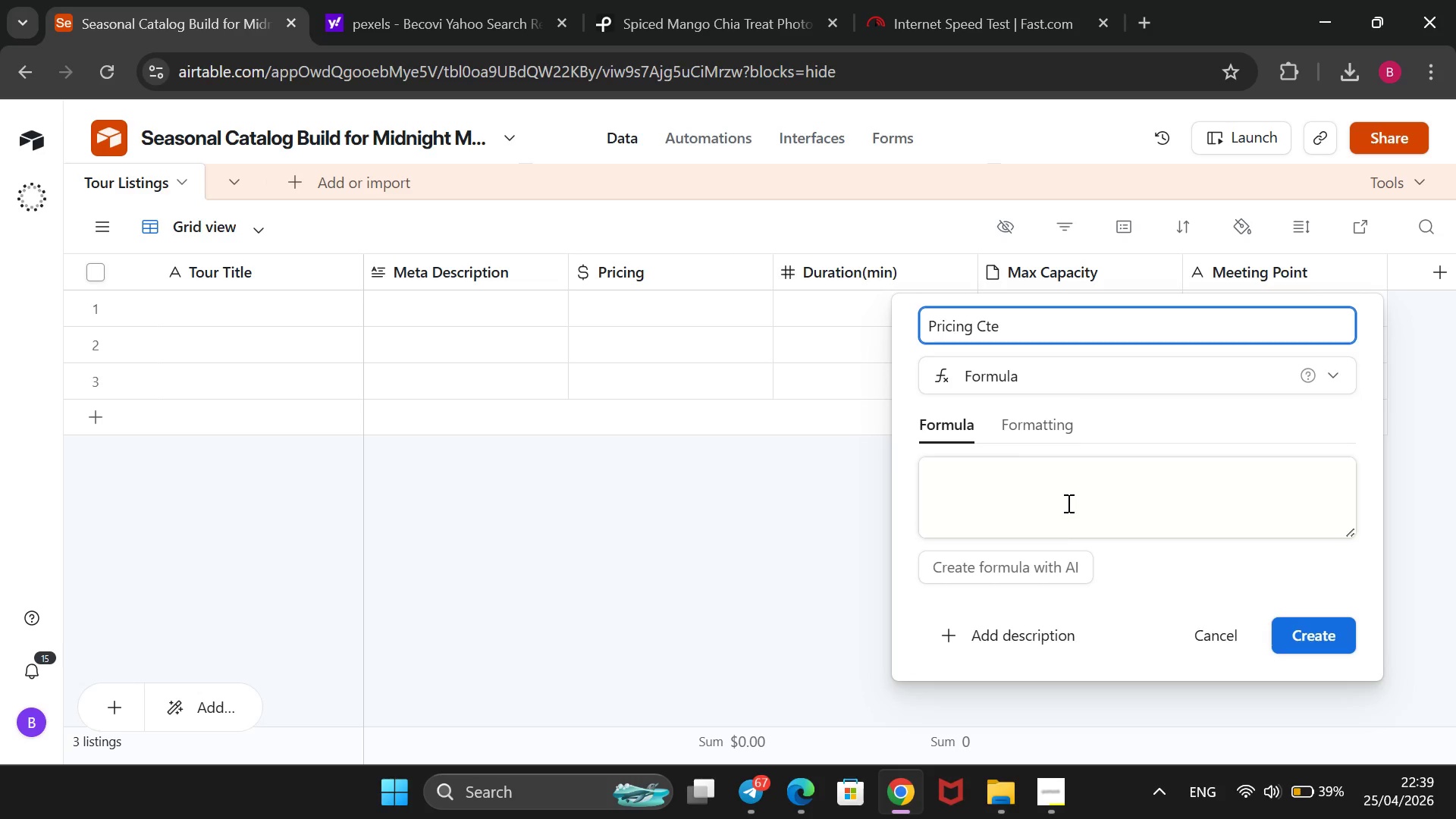 
key(ArrowLeft)
 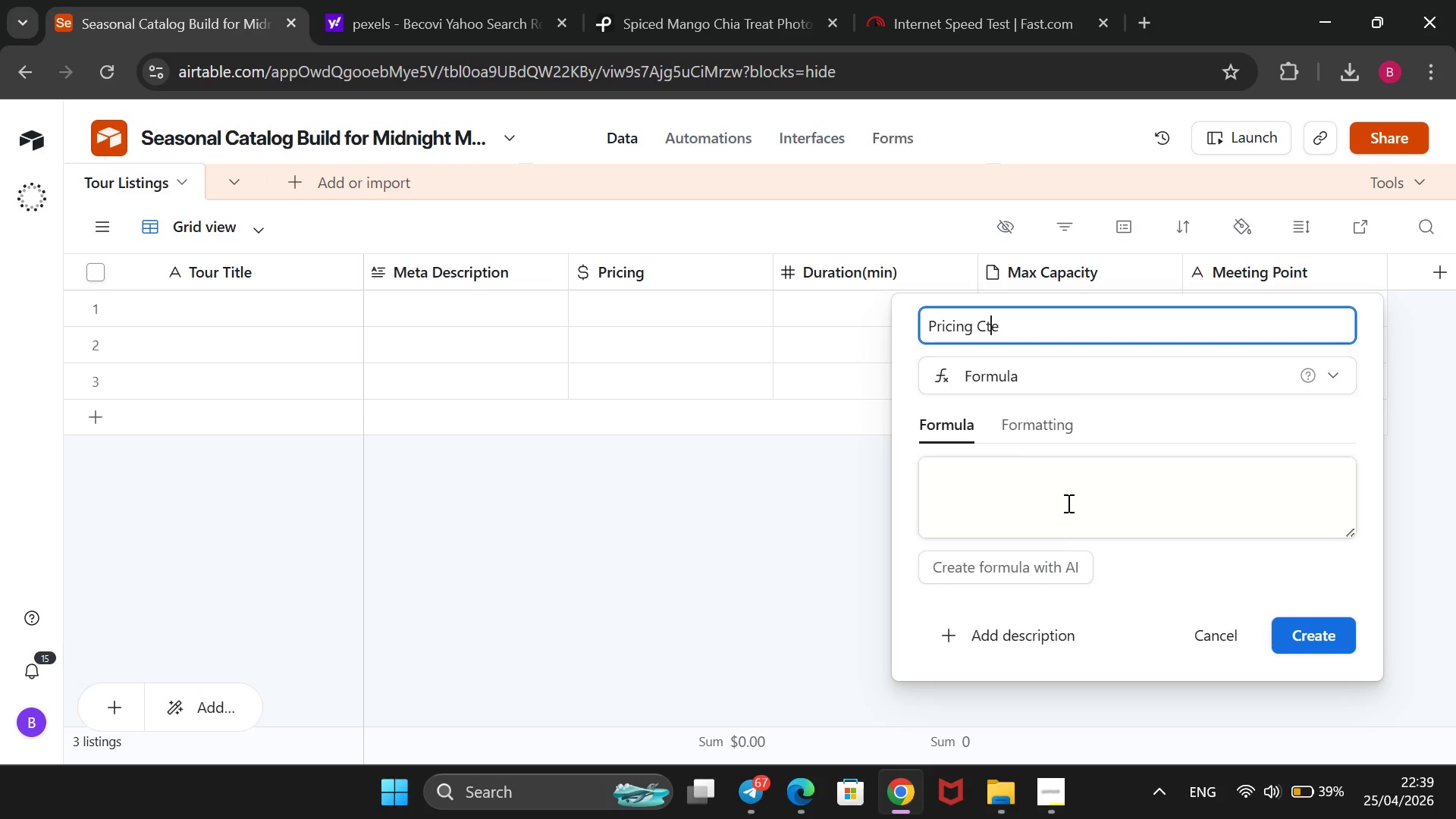 
key(ArrowLeft)
 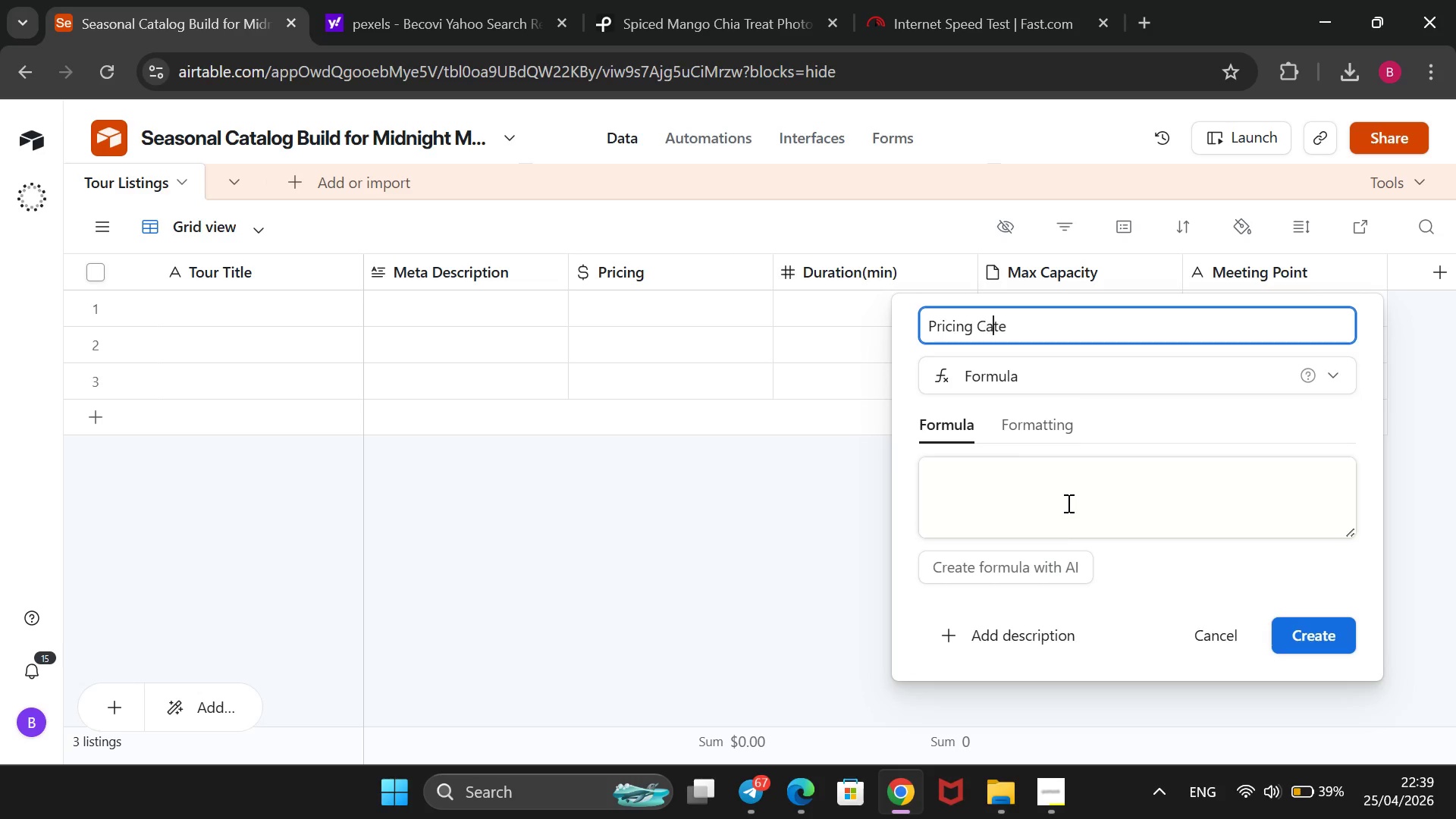 
key(A)
 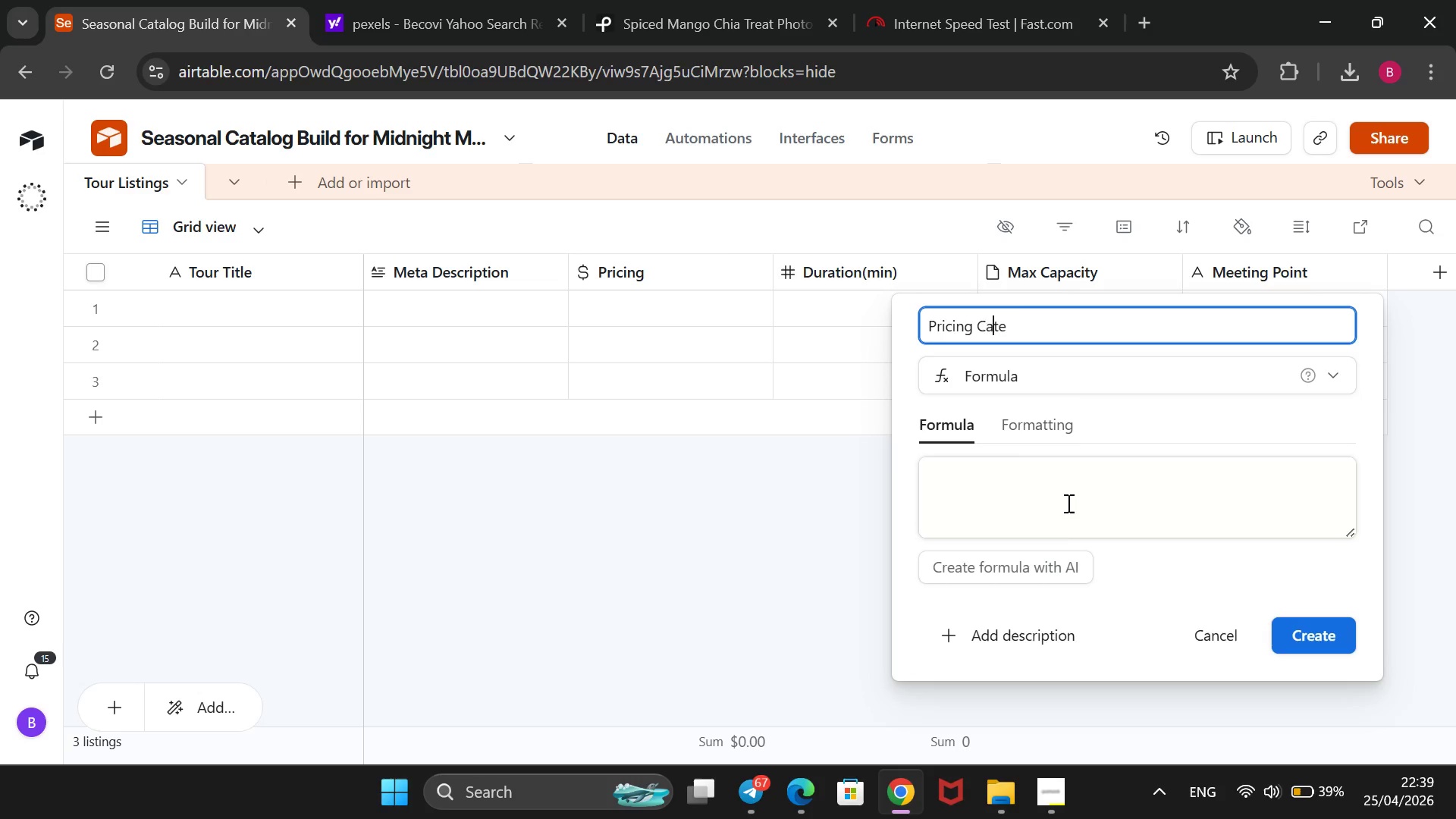 
key(ArrowRight)
 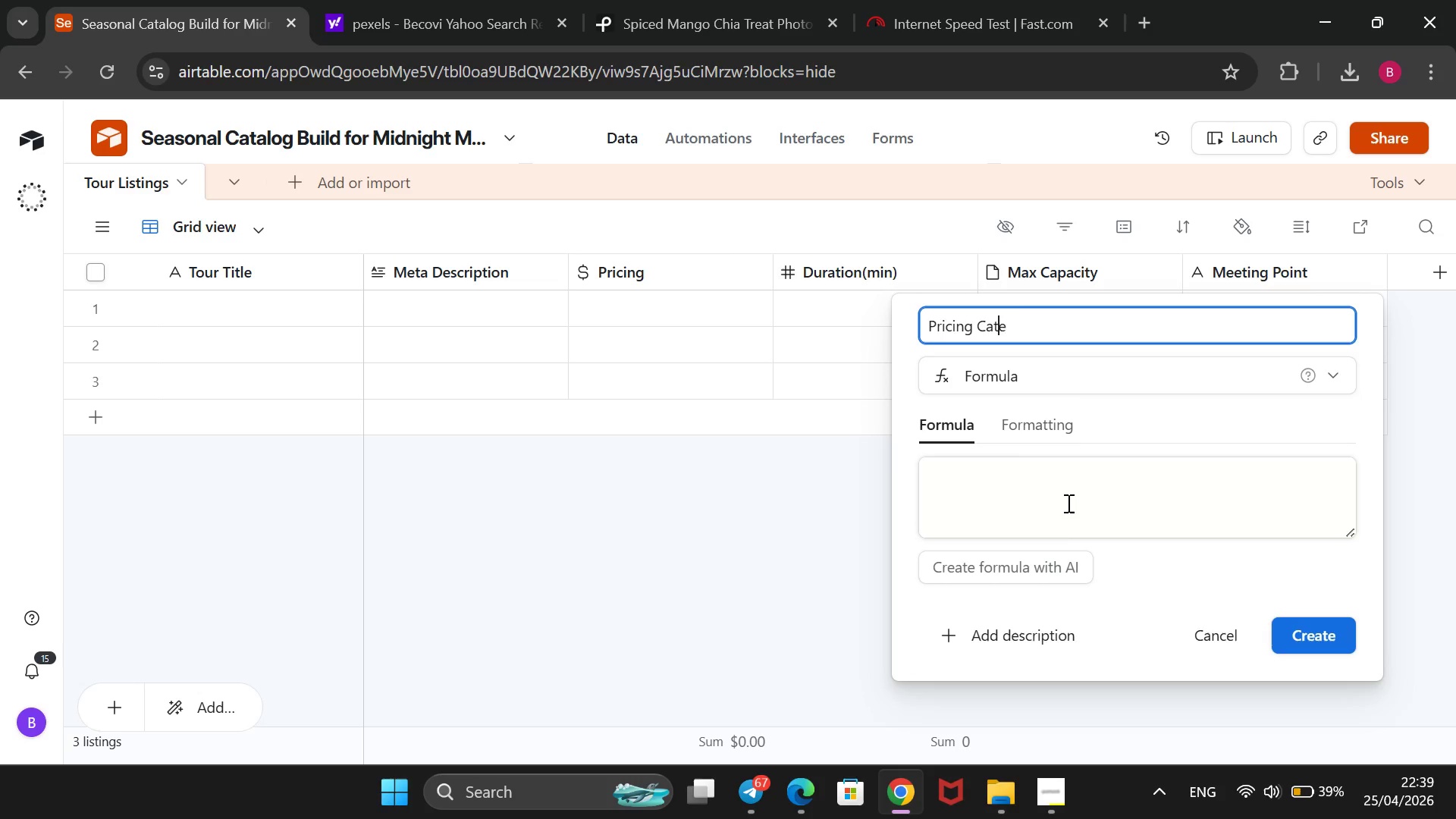 
key(ArrowRight)
 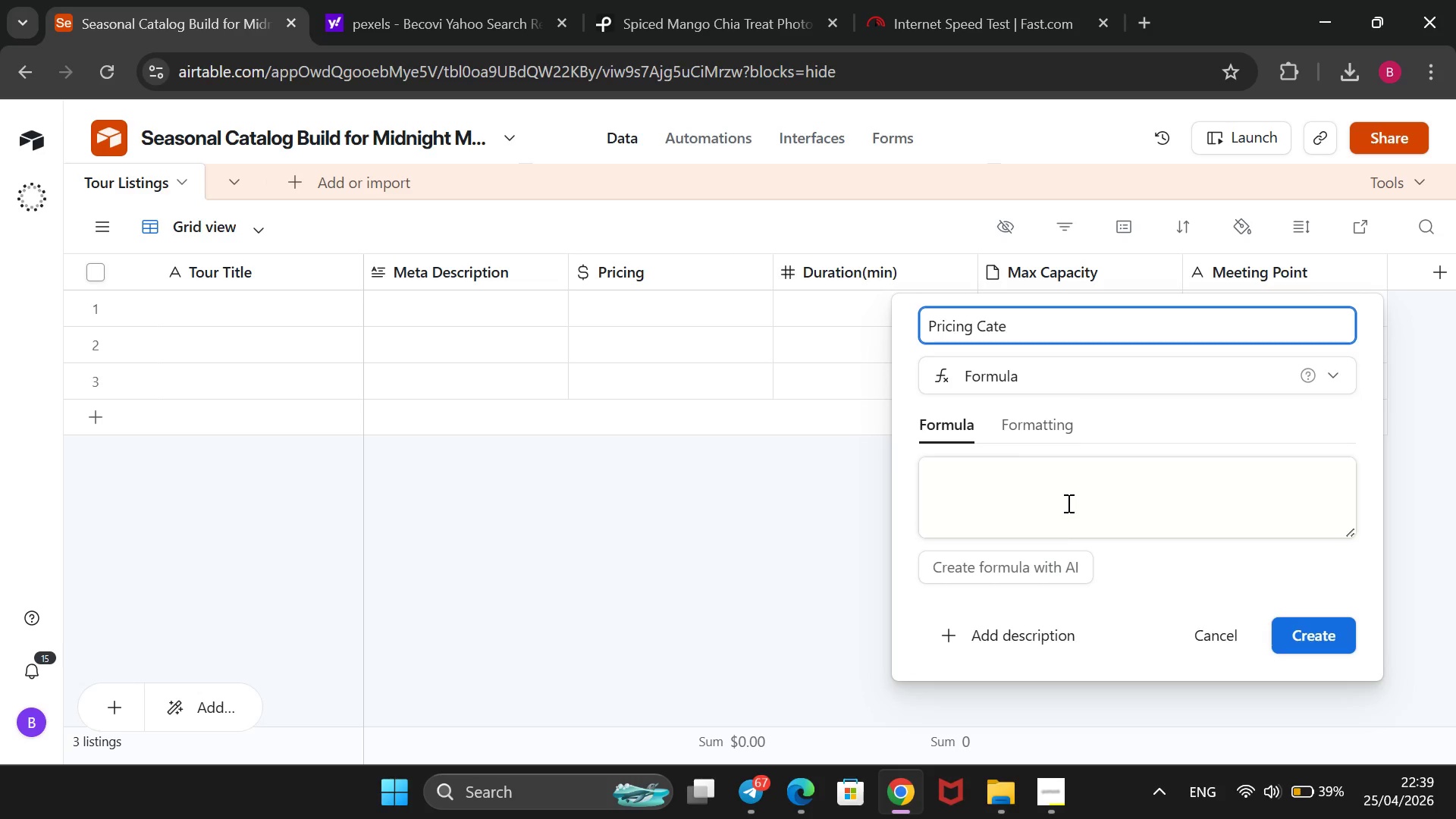 
type(gory)
 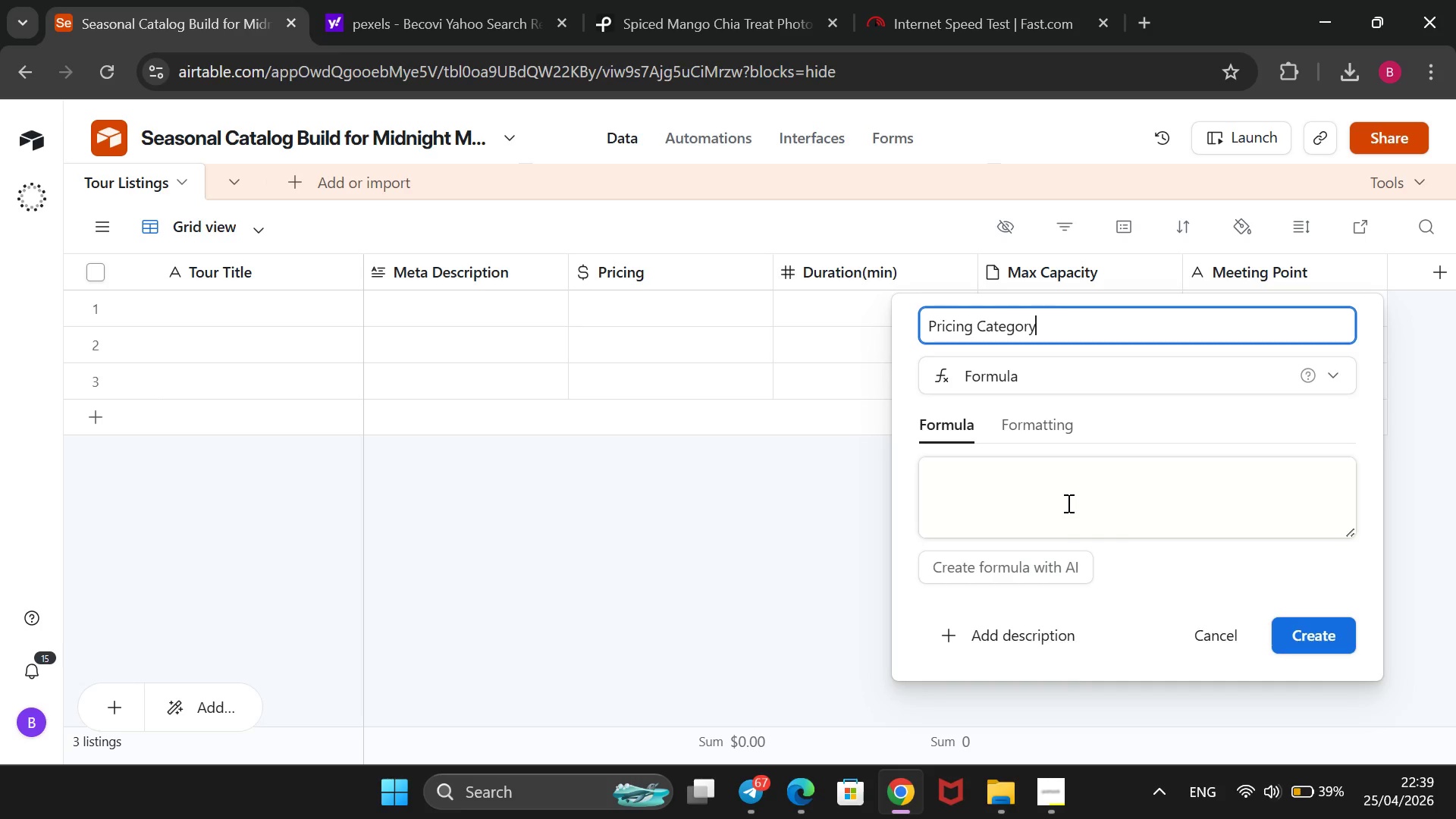 
left_click([1067, 503])
 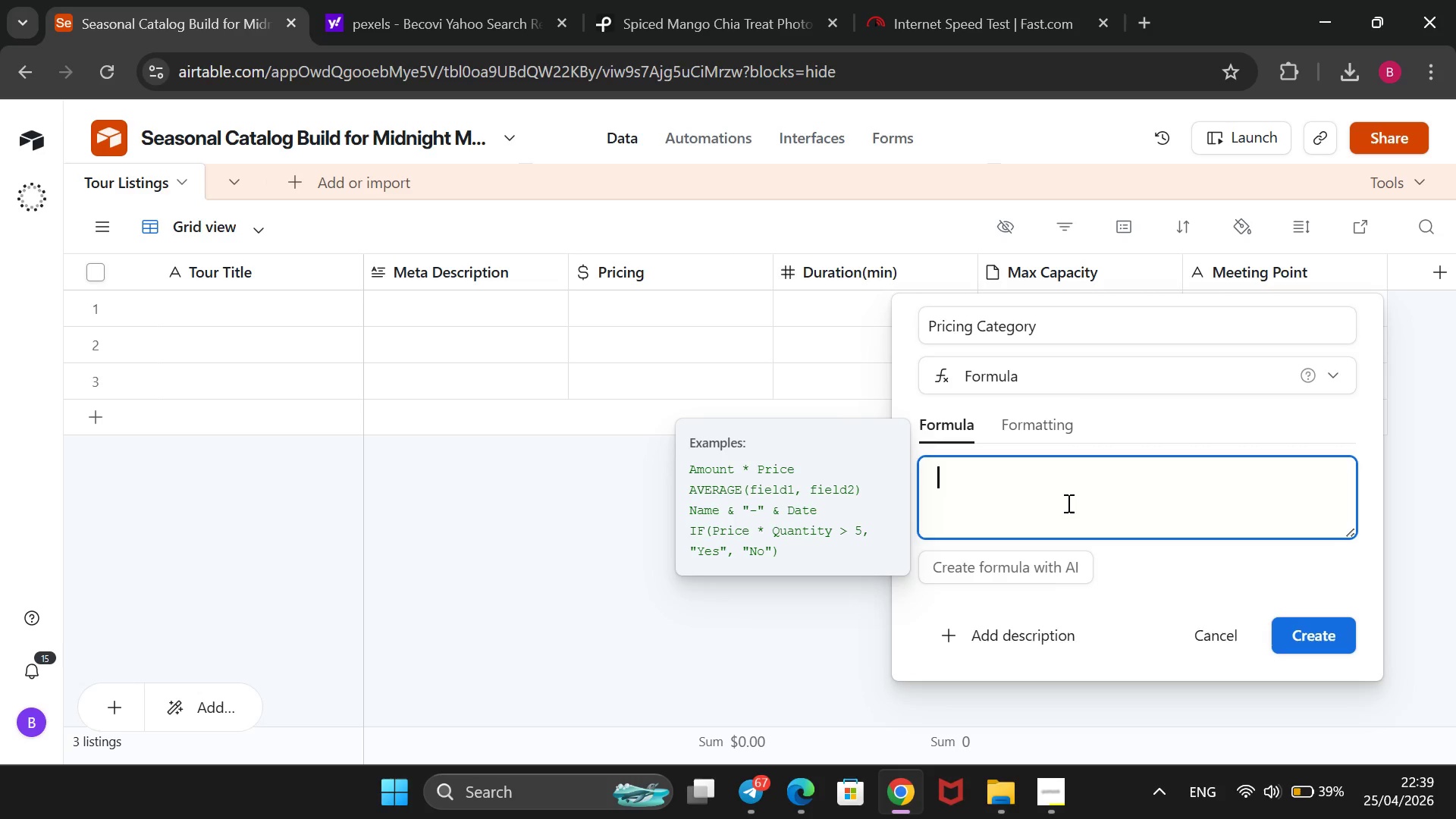 
wait(7.52)
 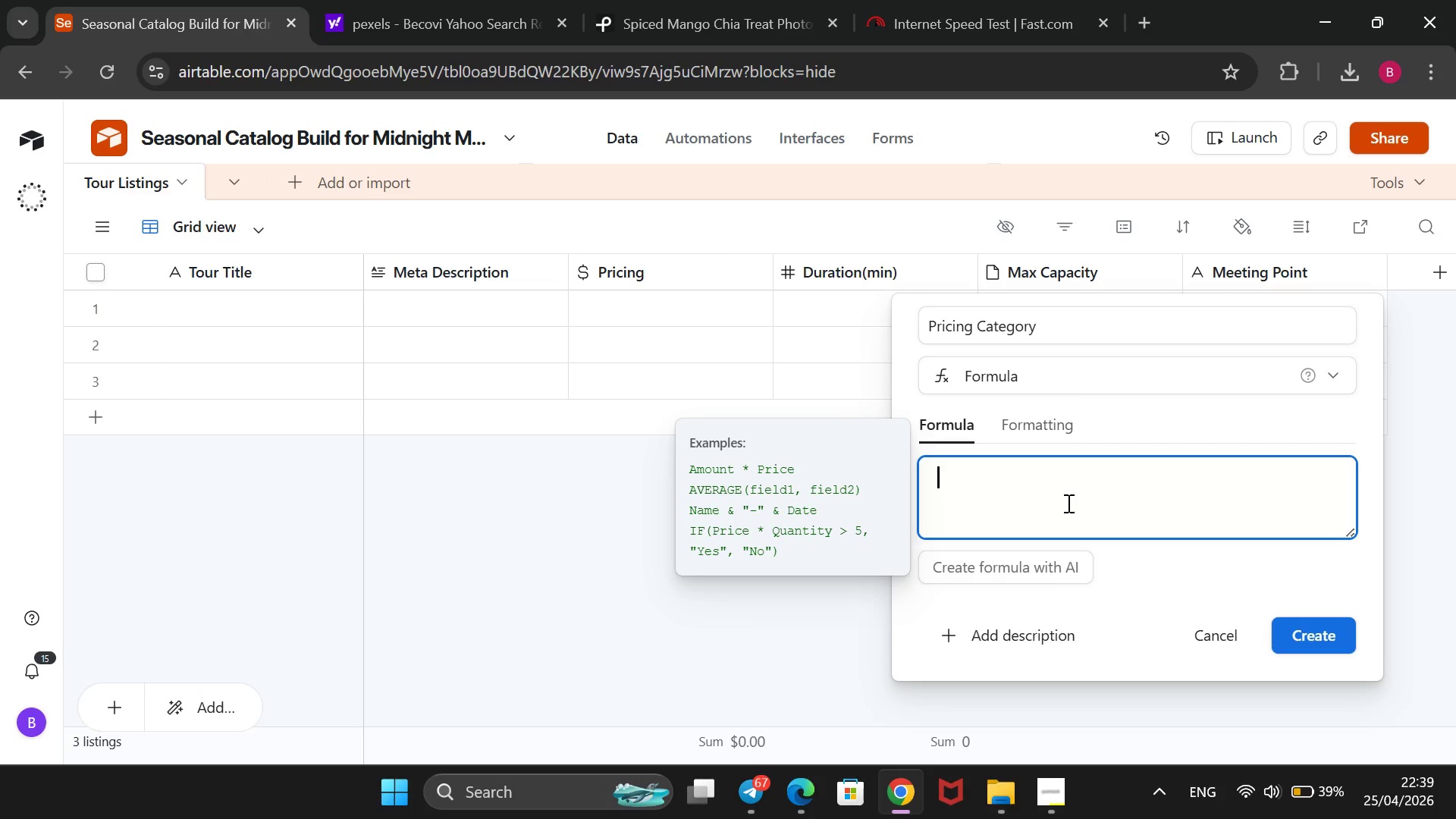 
type(IF())
 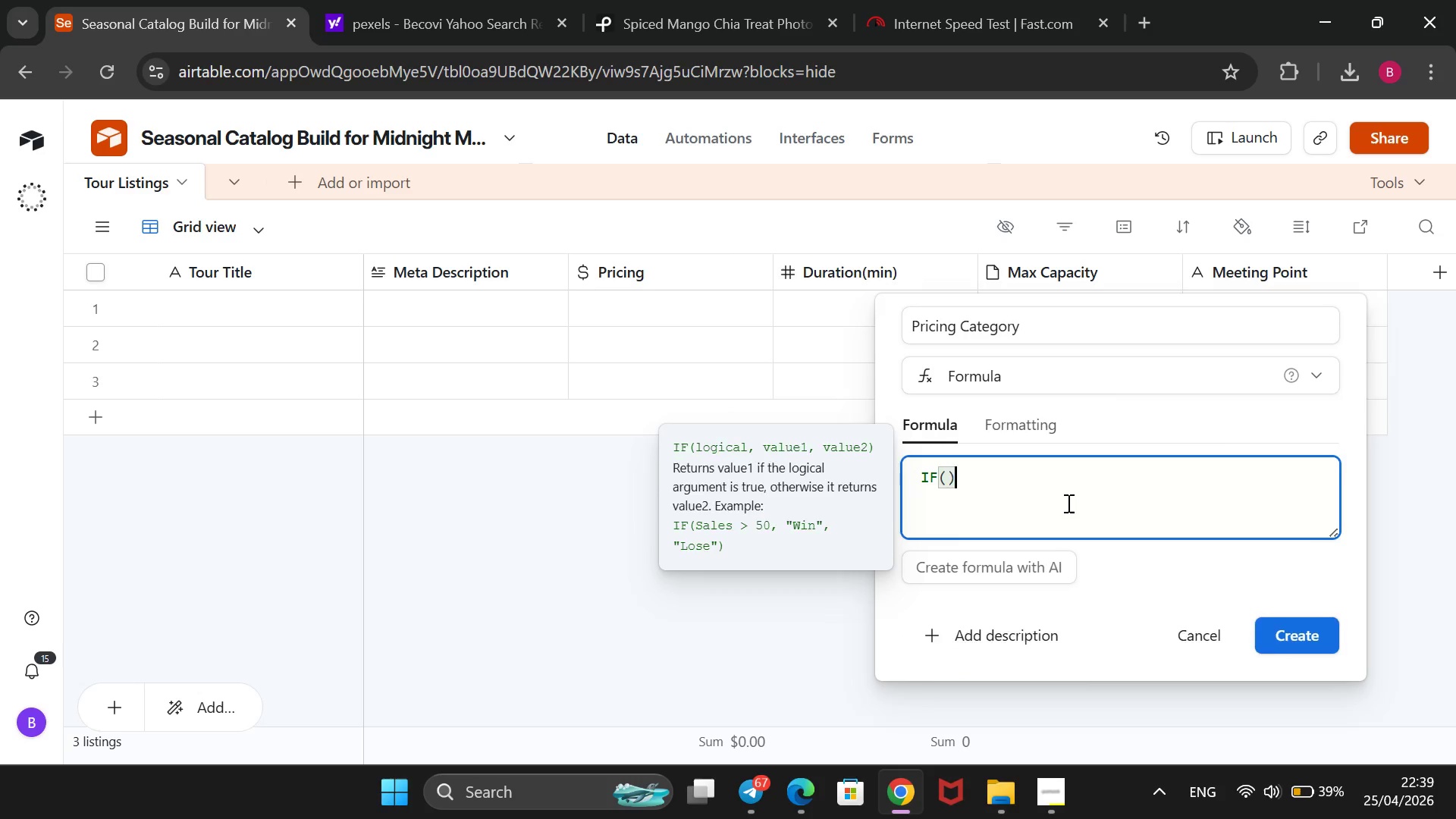 
 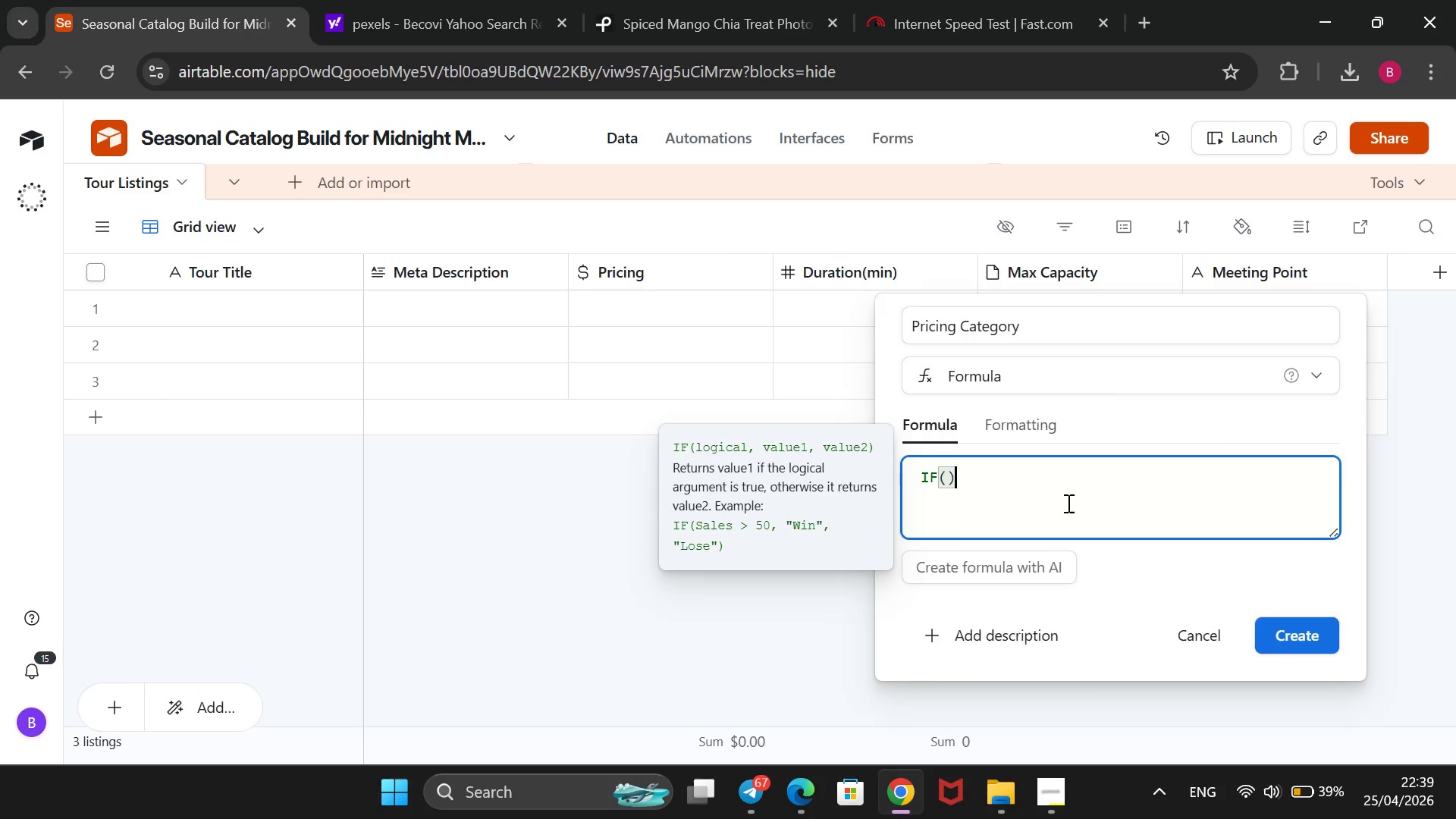 
key(ArrowLeft)
 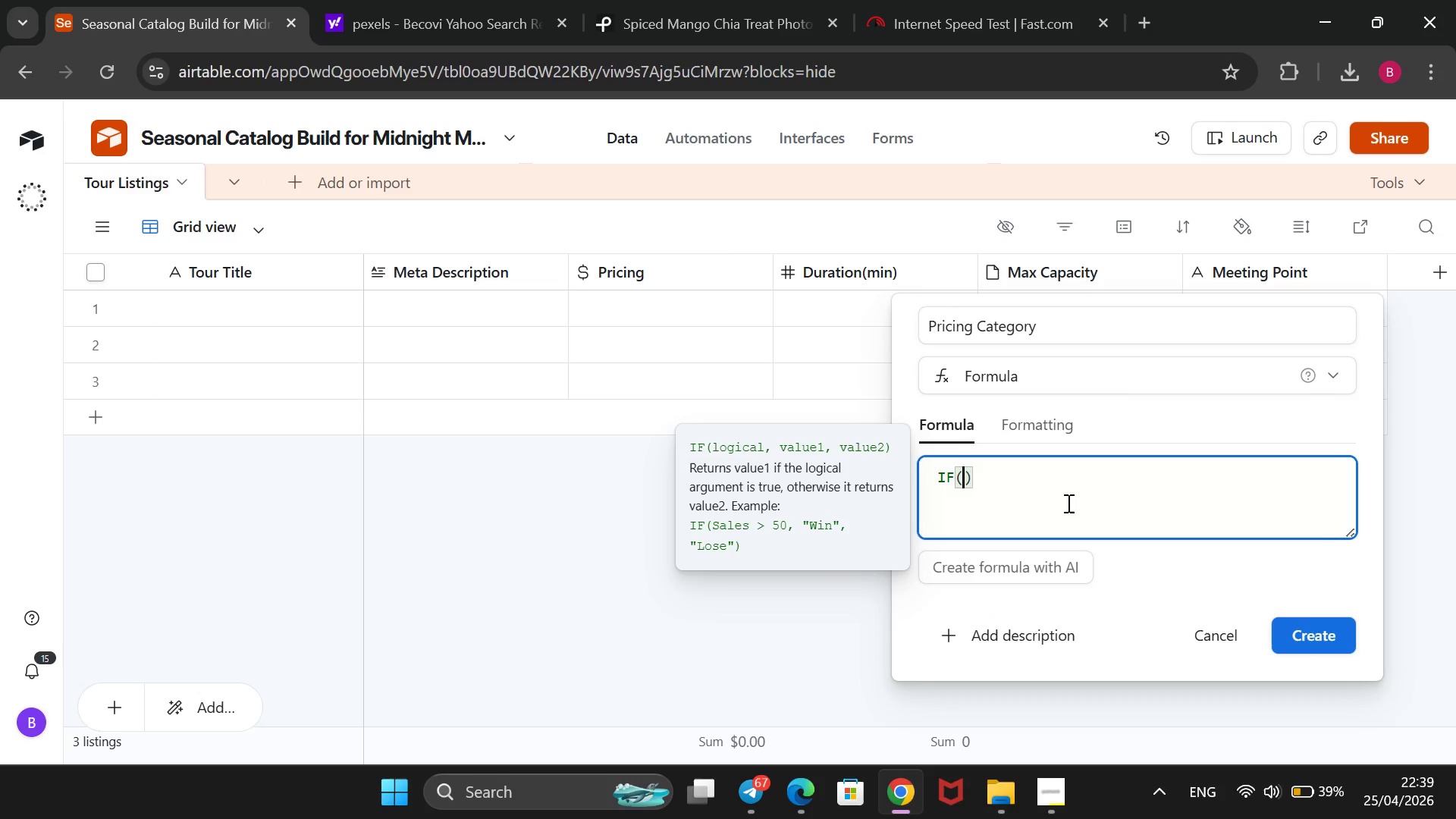 
key(Shift+BracketLeft)
 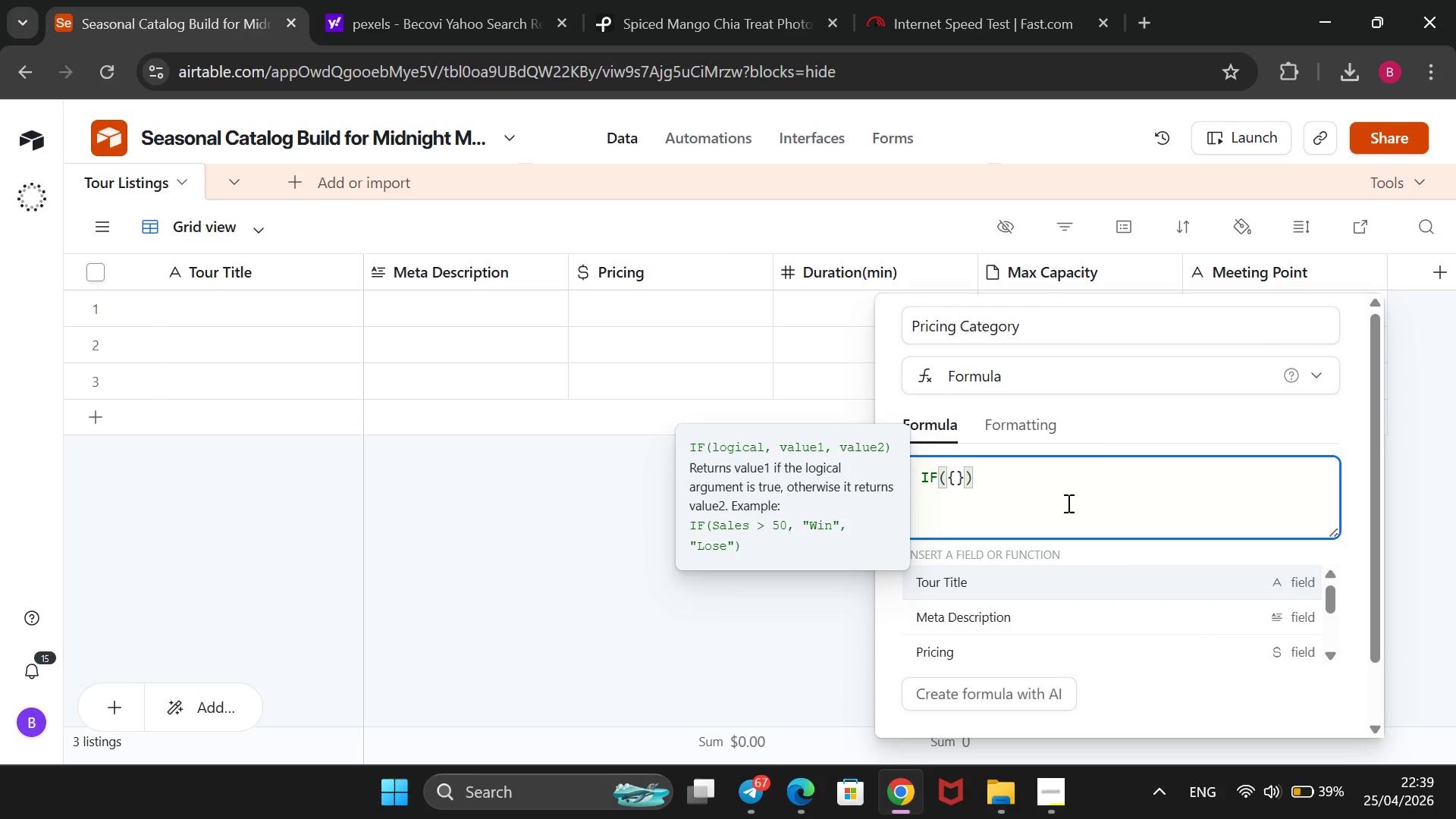 
key(ArrowDown)
 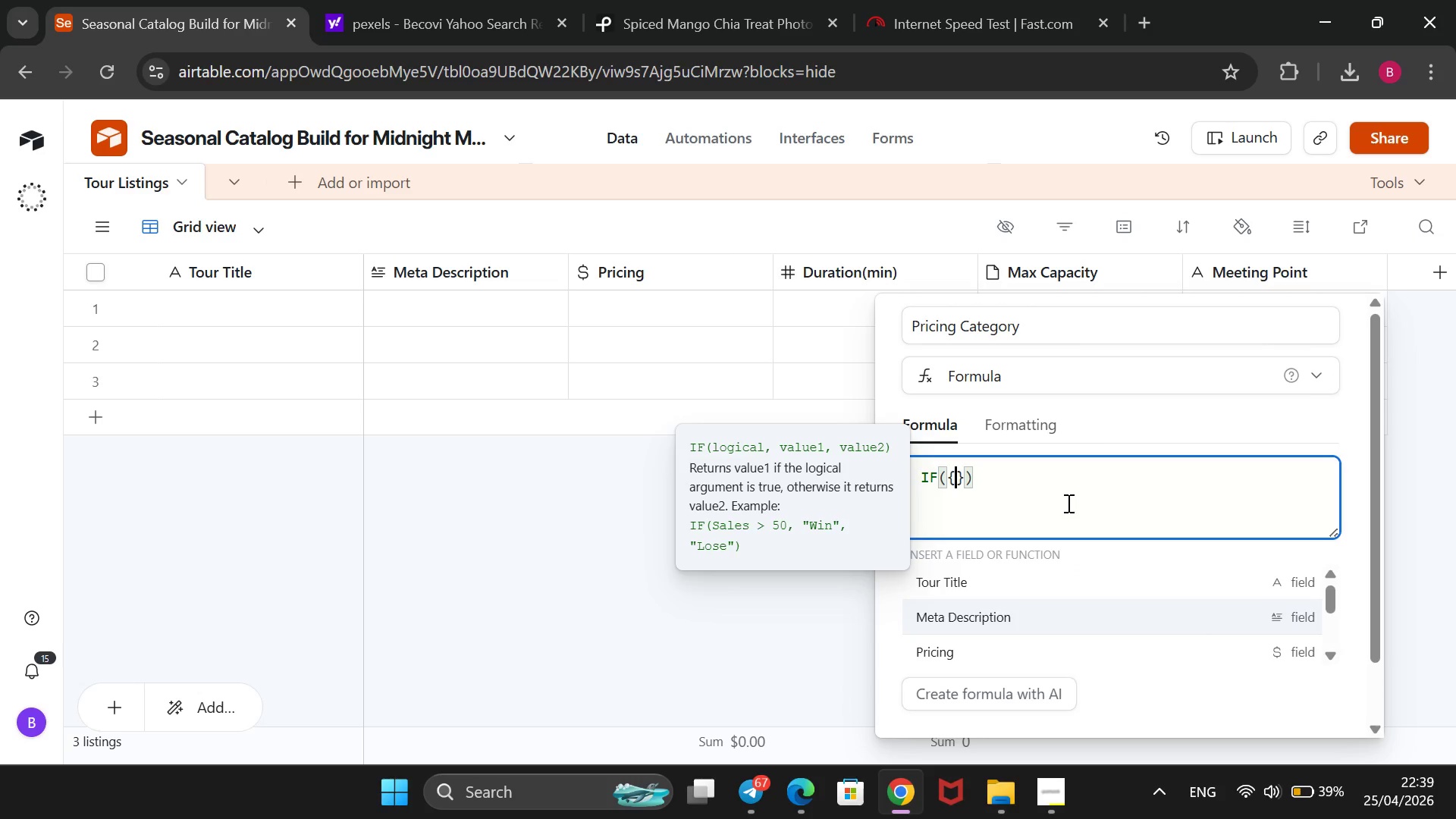 
key(ArrowDown)
 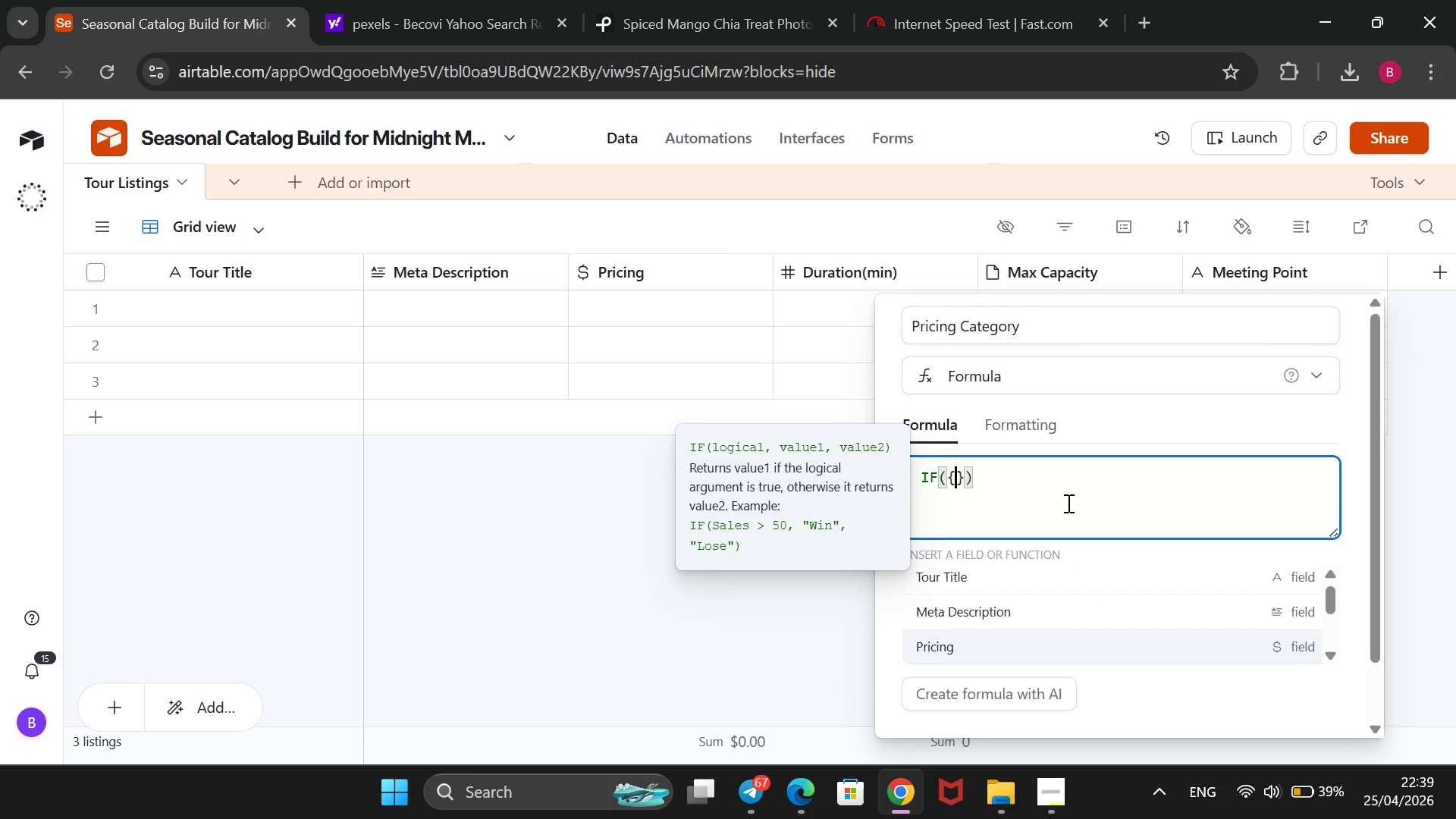 
key(ArrowDown)
 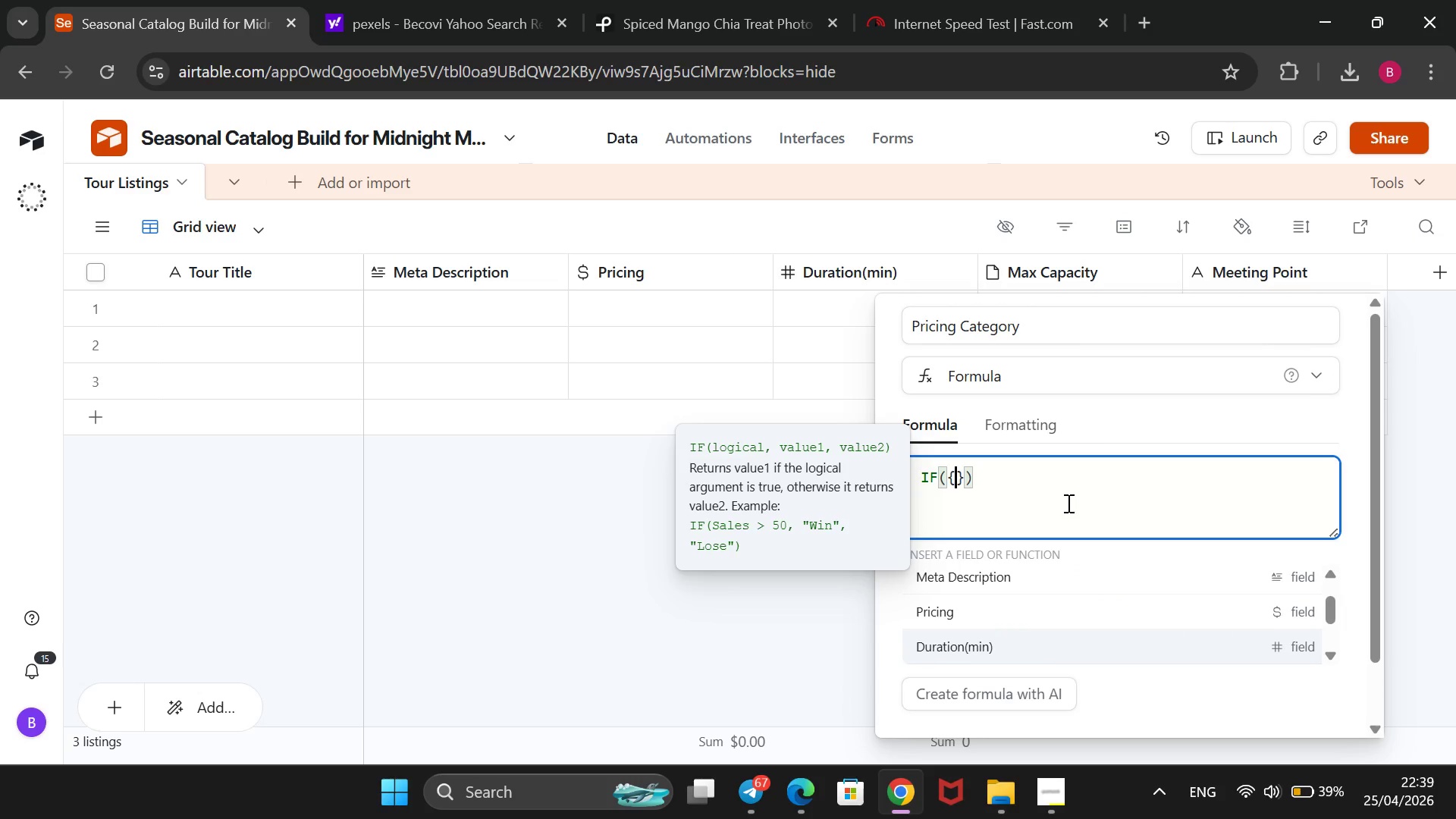 
key(ArrowUp)
 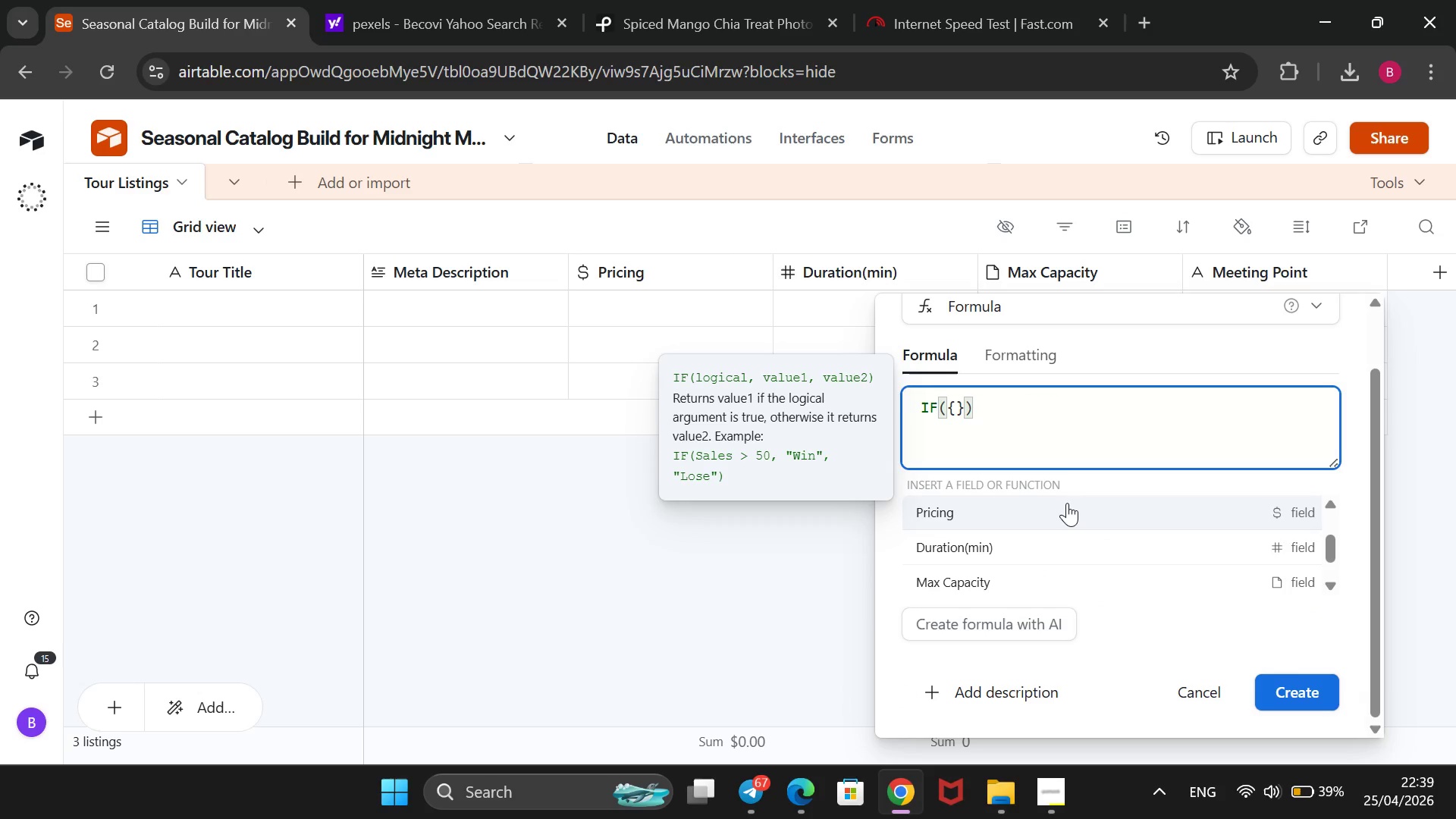 
key(Enter)
 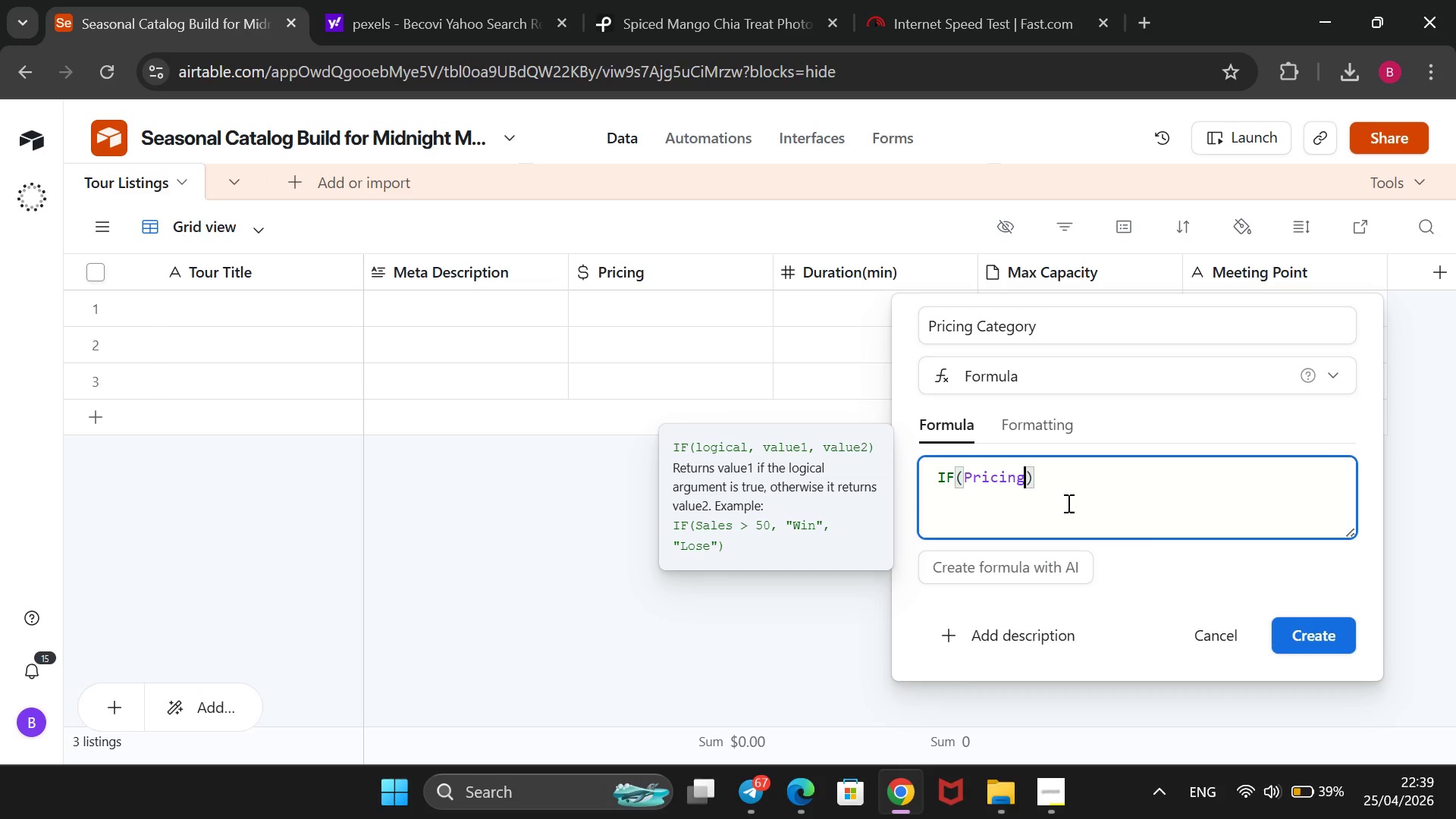 
type(())
 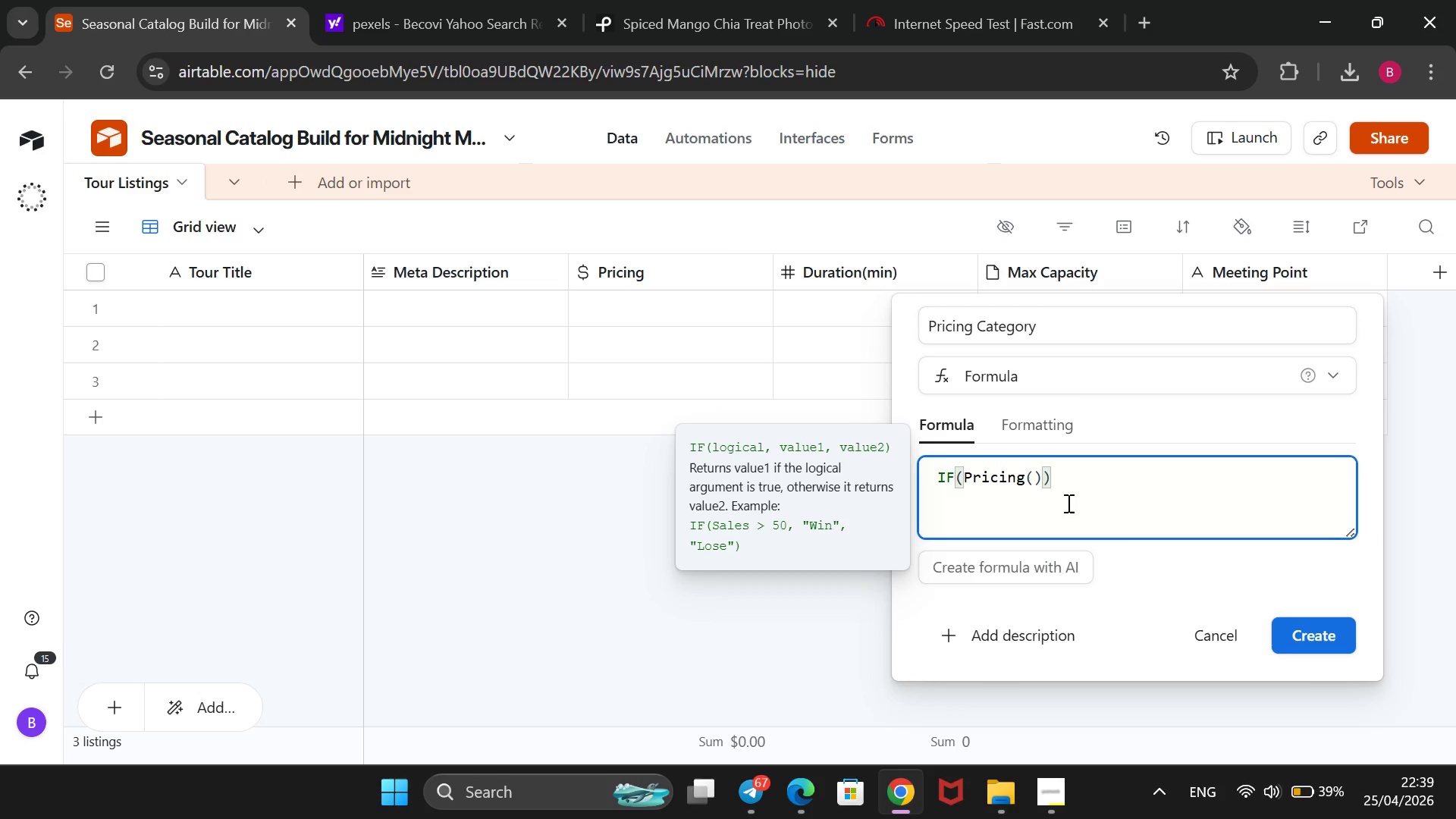 
key(ArrowLeft)
 